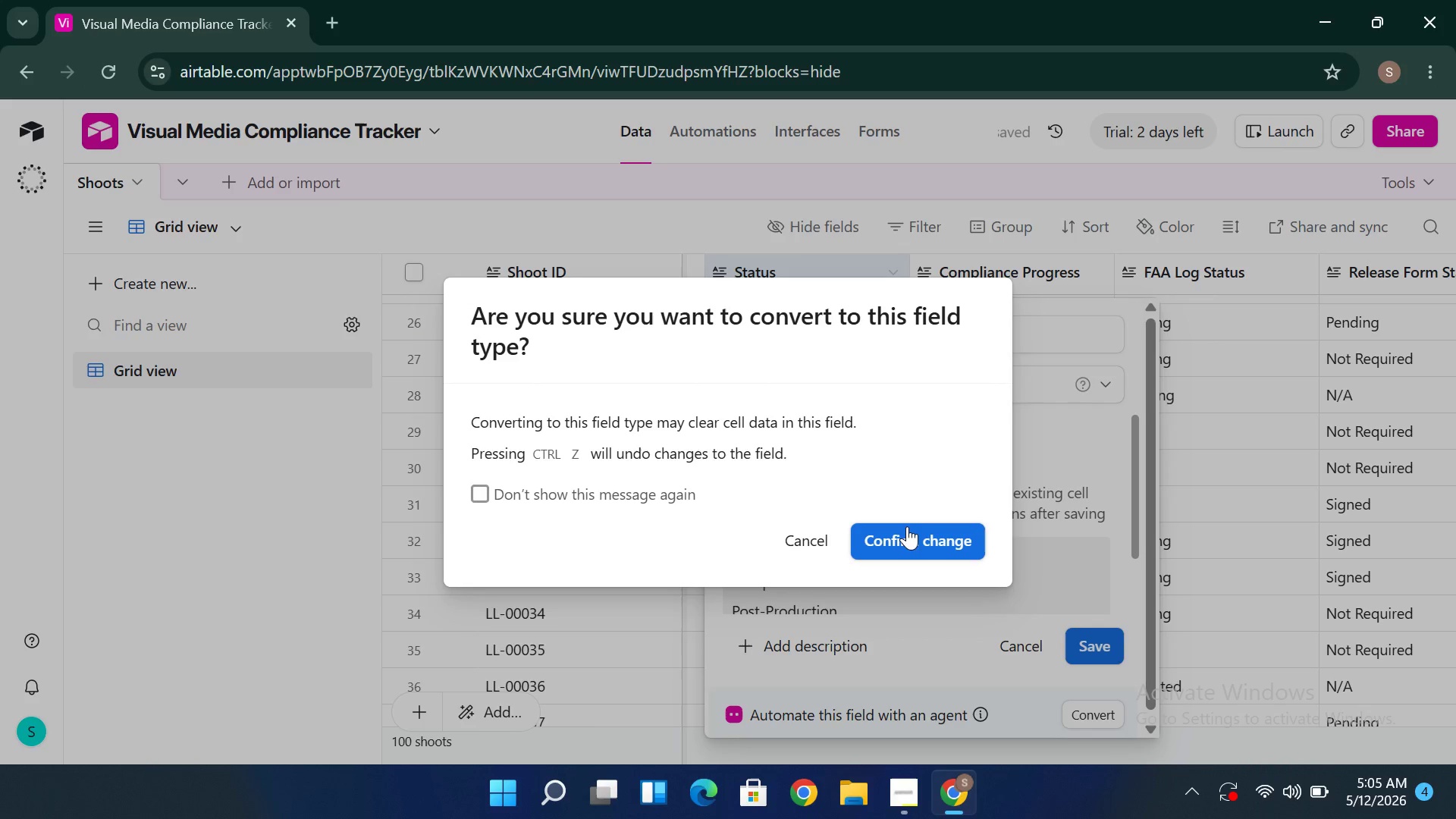 
left_click([907, 532])
 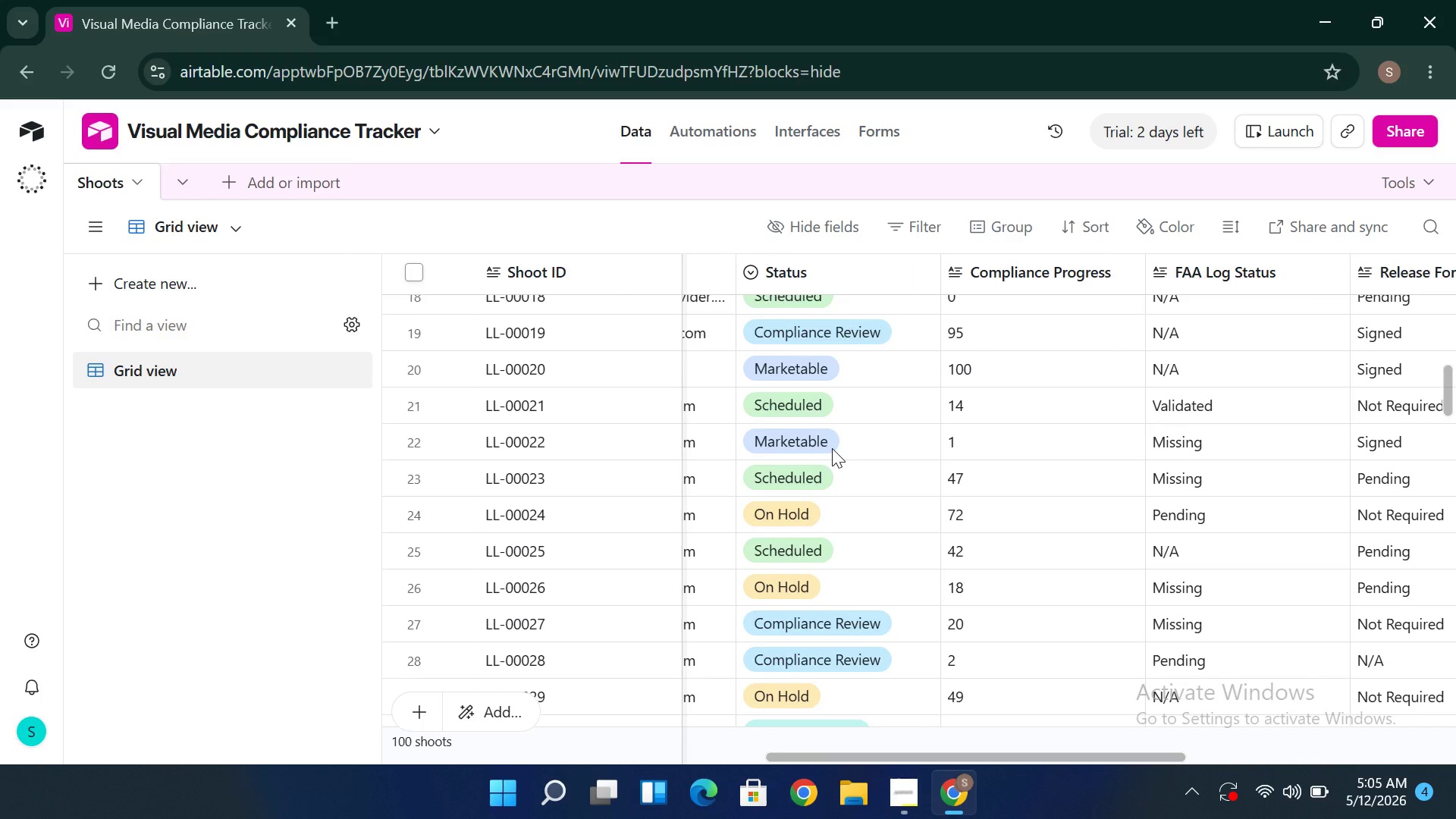 
wait(33.33)
 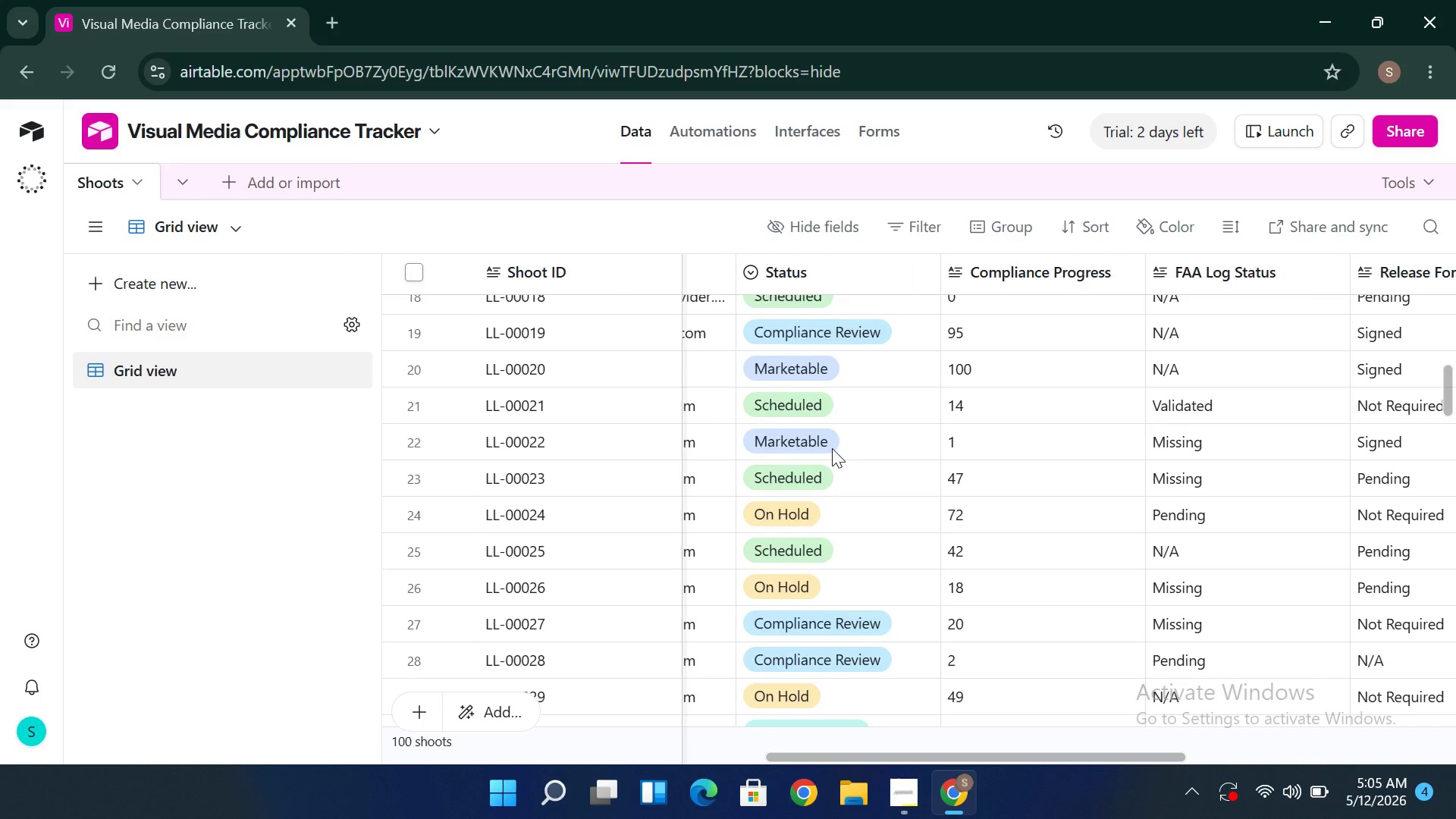 
double_click([915, 278])
 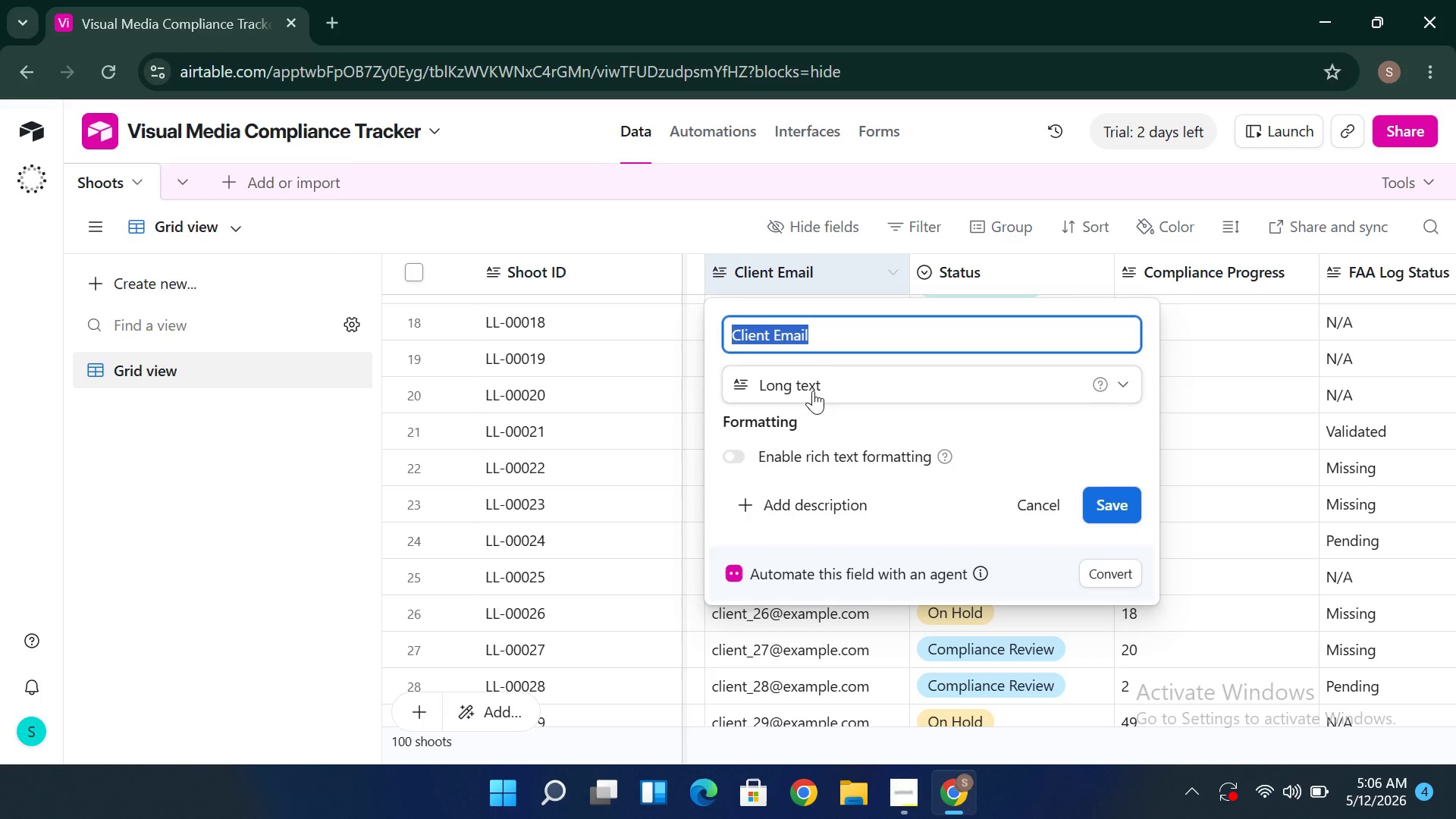 
wait(28.44)
 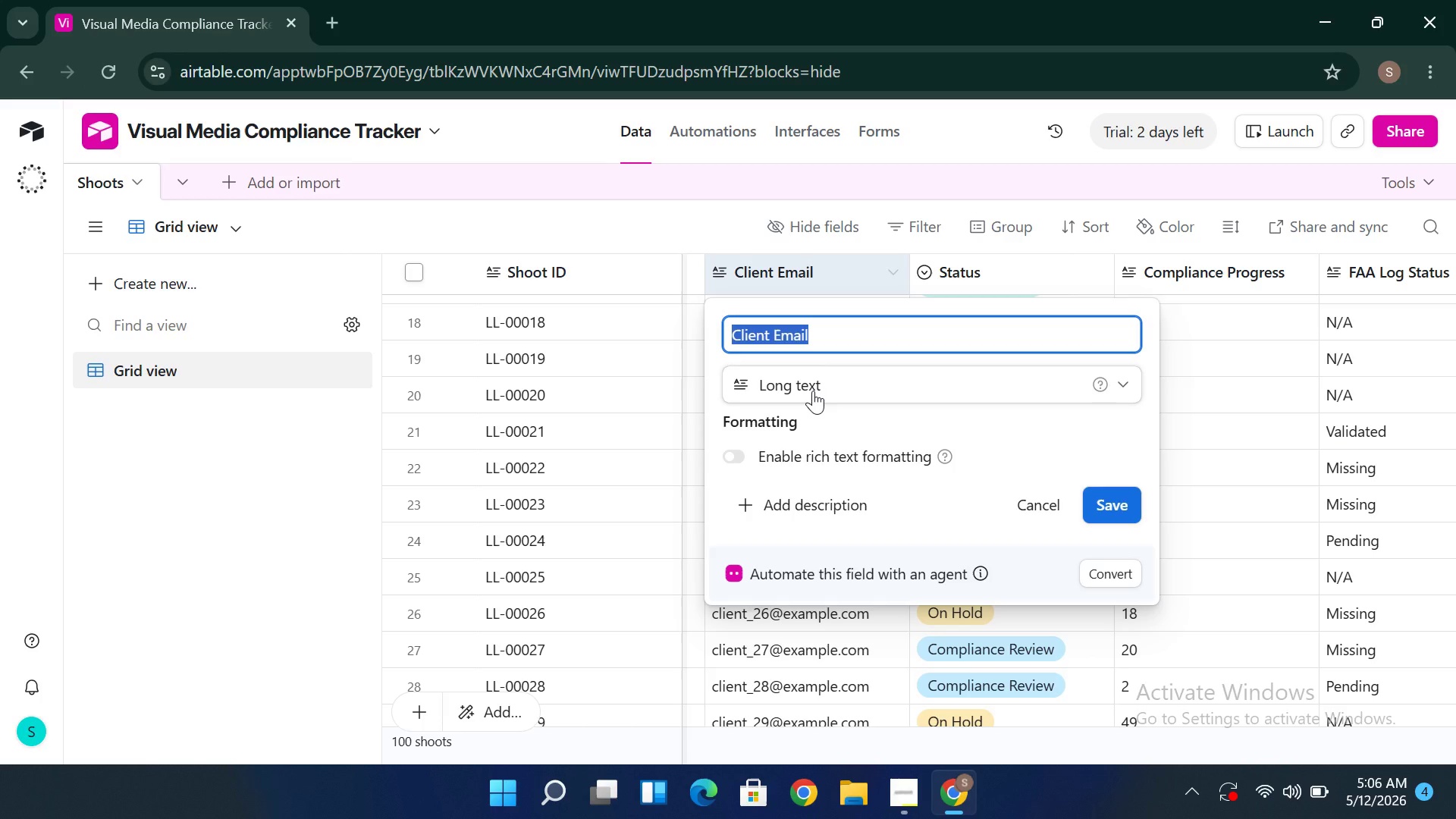 
left_click([851, 421])
 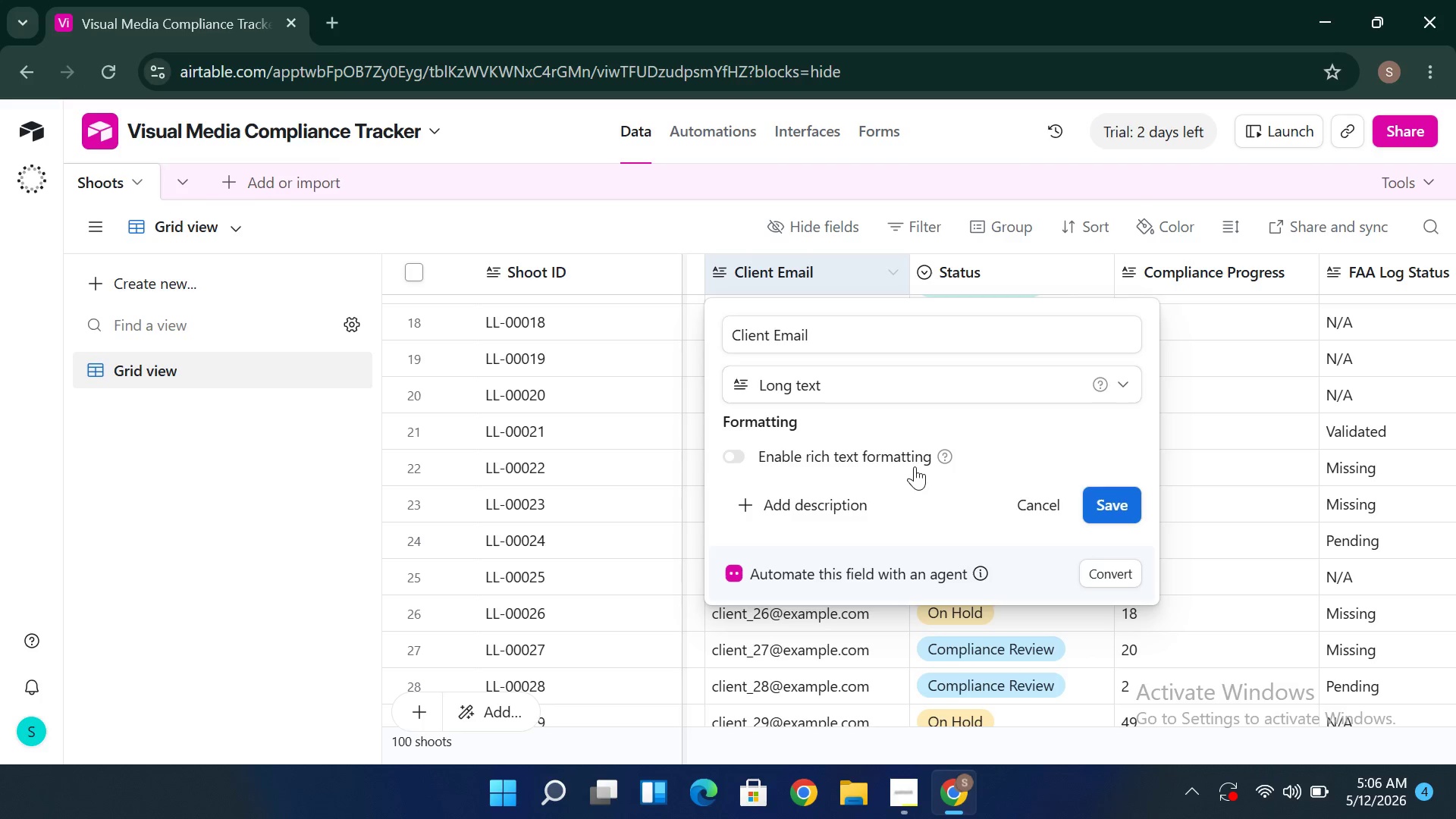 
wait(20.06)
 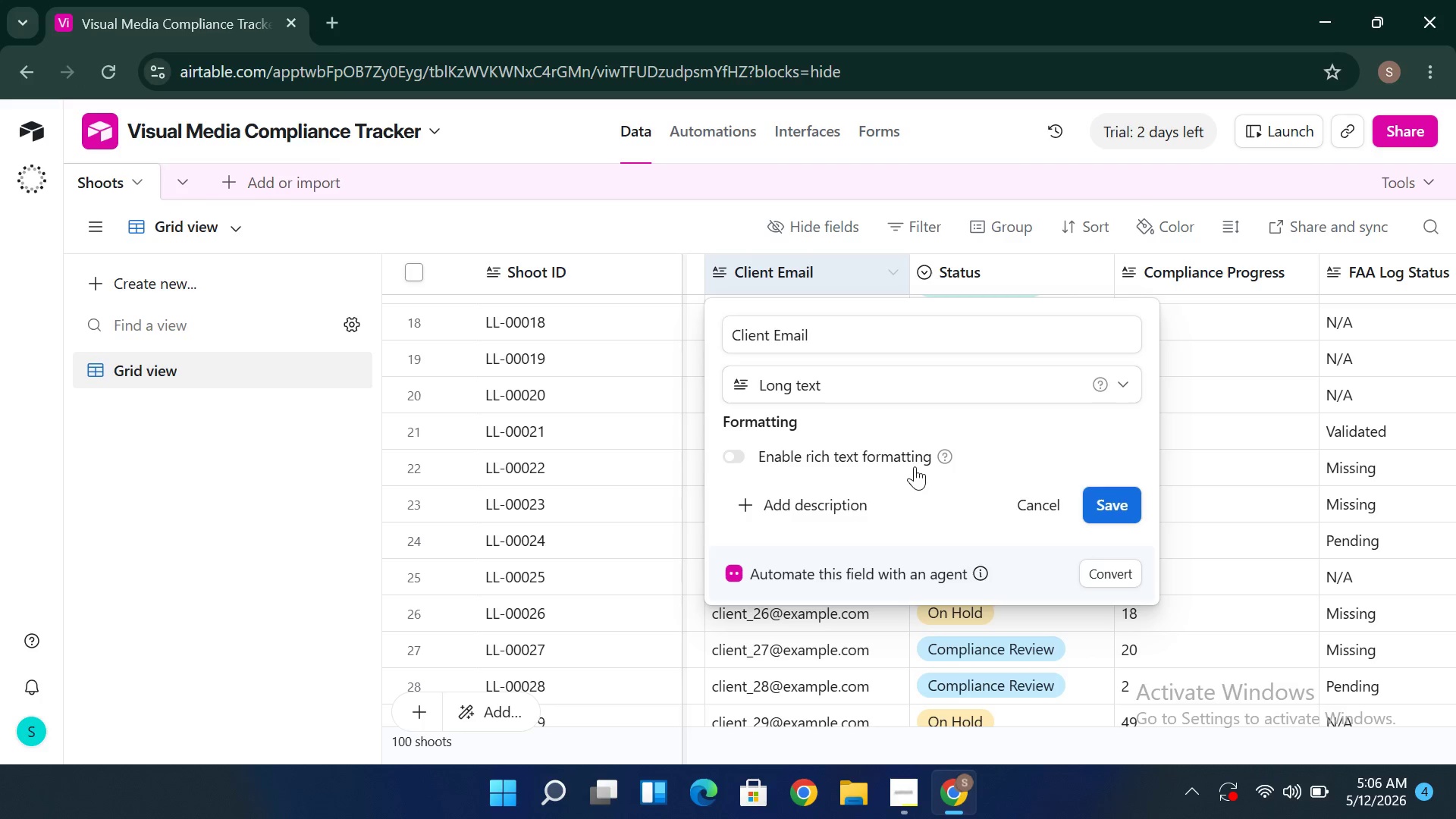 
left_click([912, 396])
 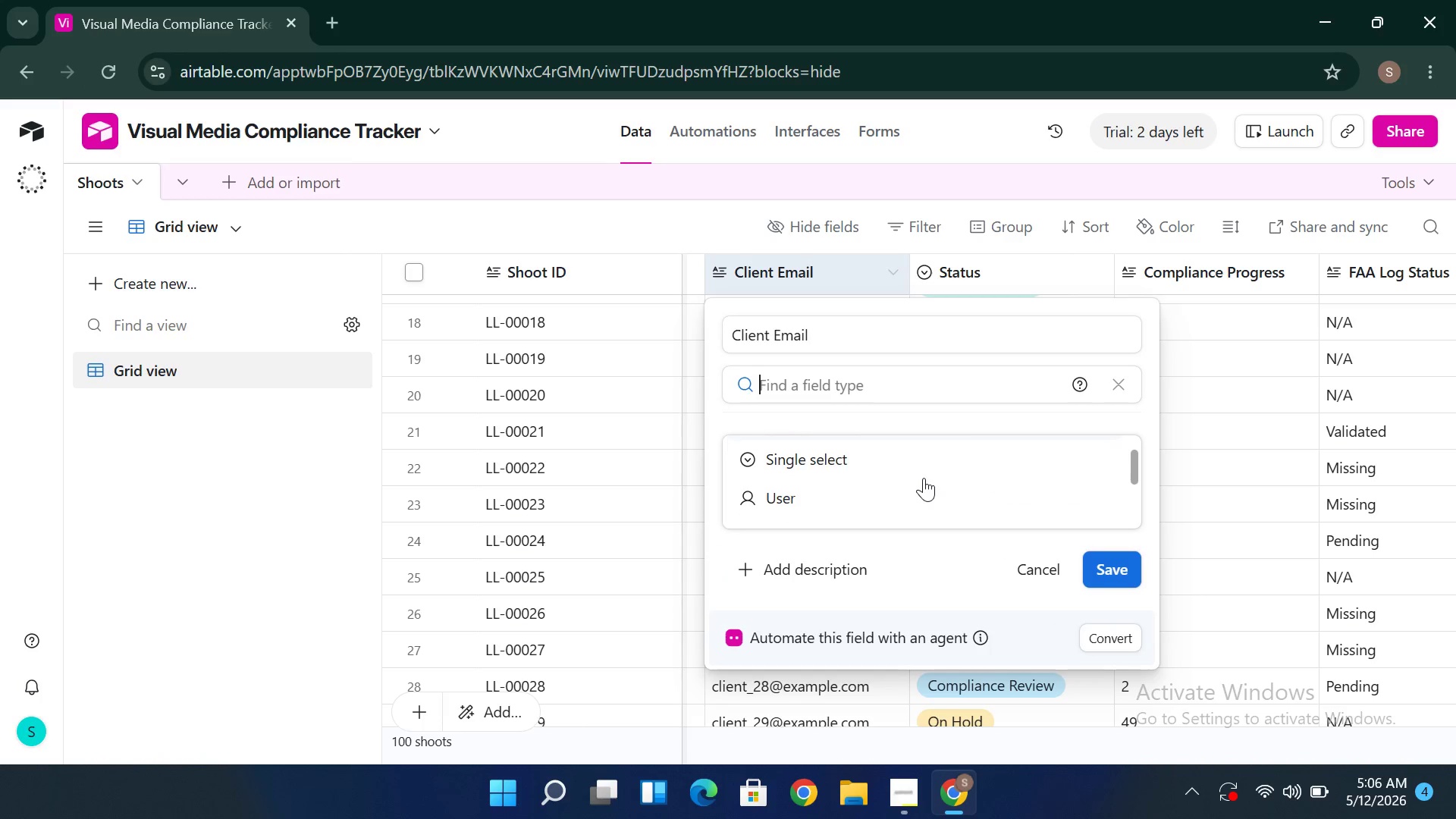 
wait(8.91)
 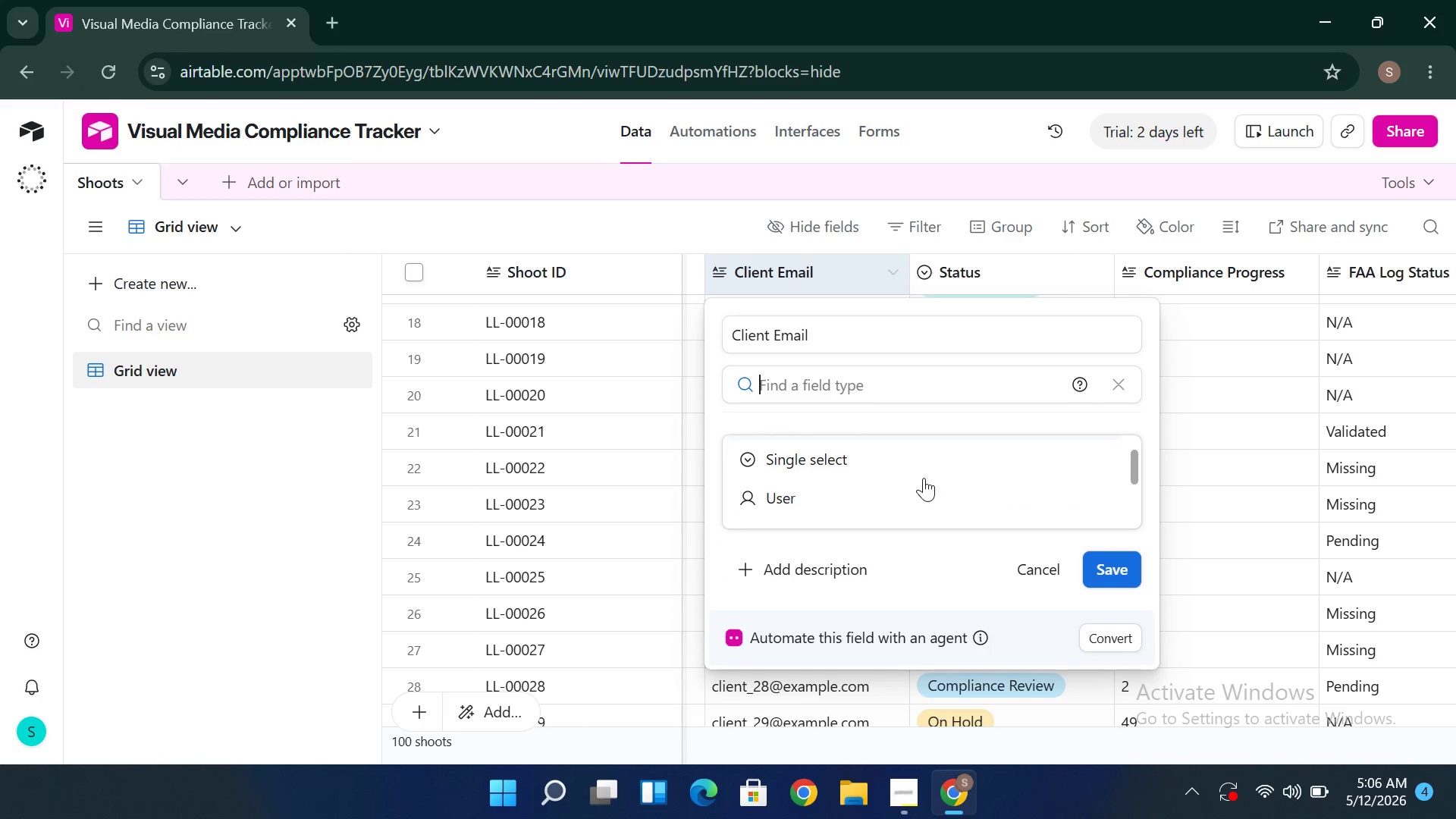 
left_click([924, 478])
 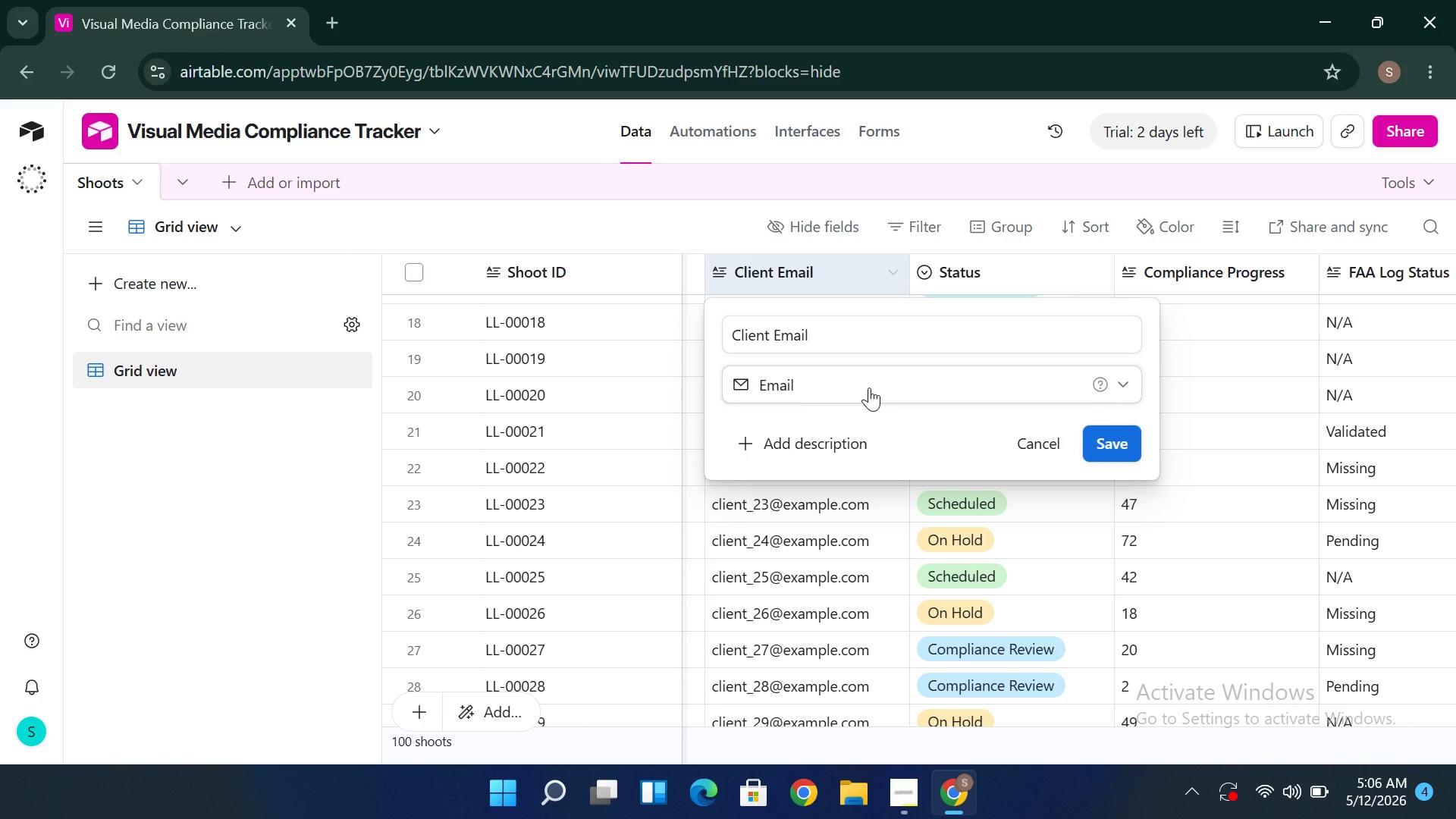 
wait(20.69)
 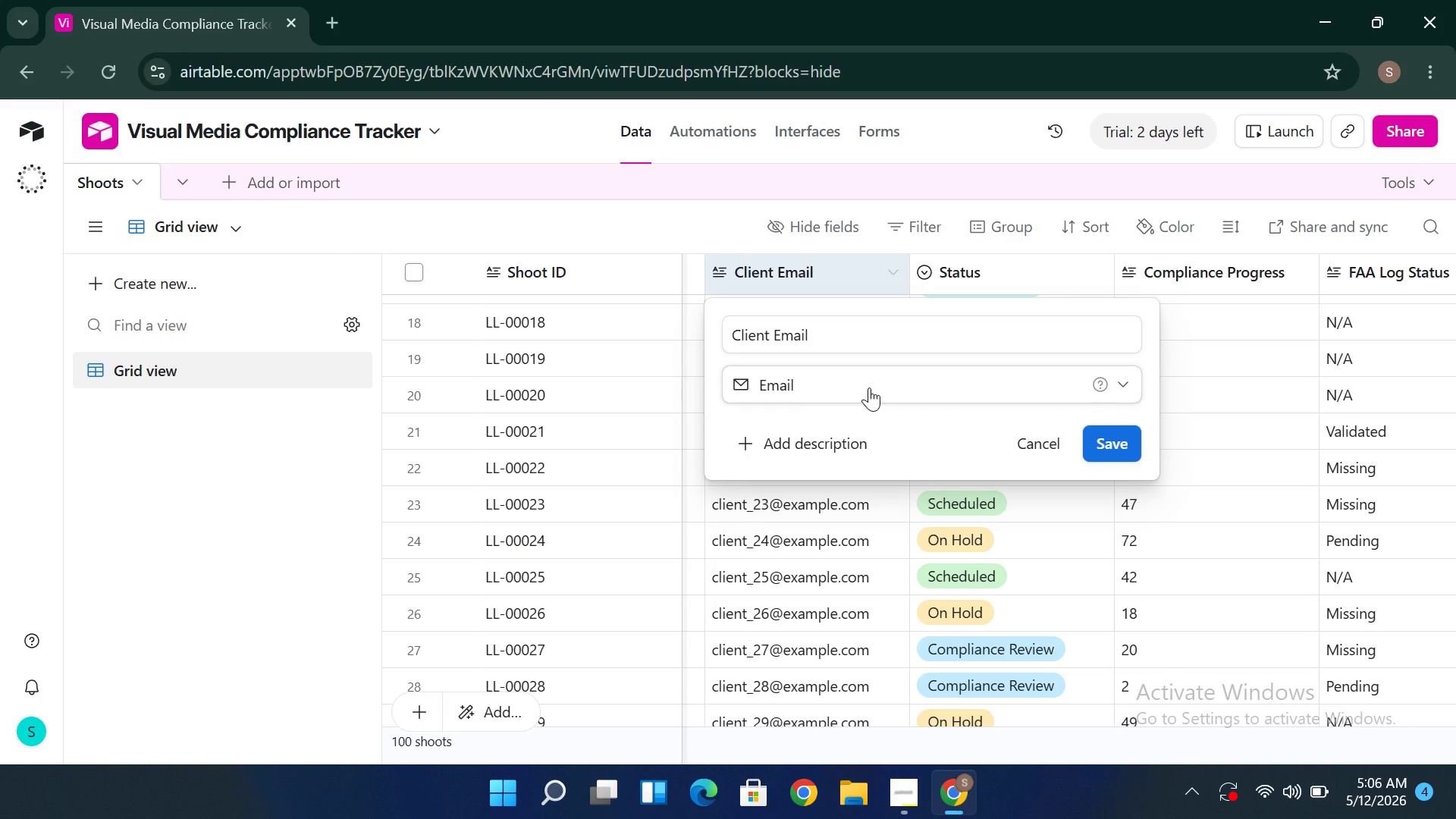 
left_click([869, 388])
 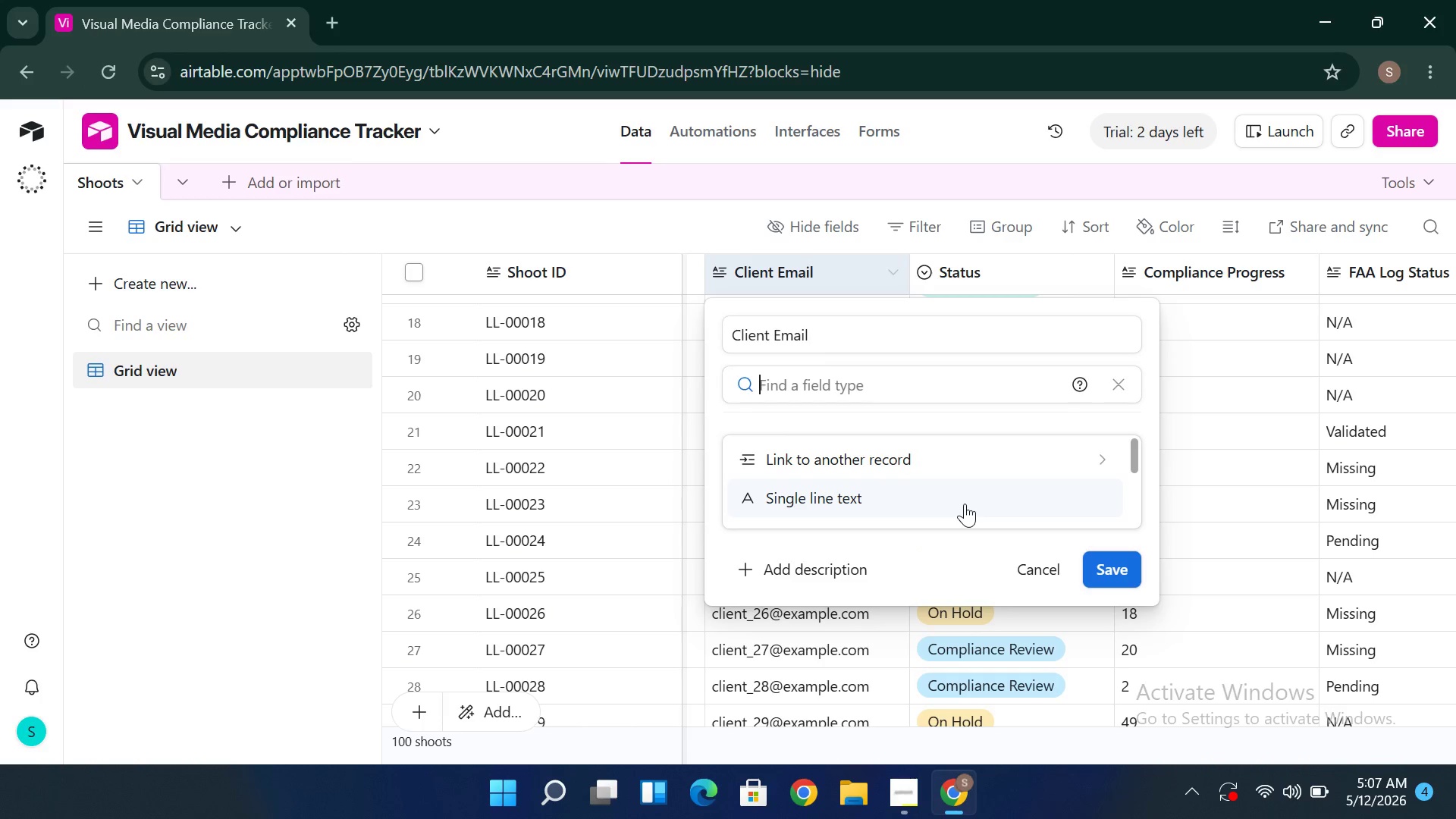 
type(Em)
 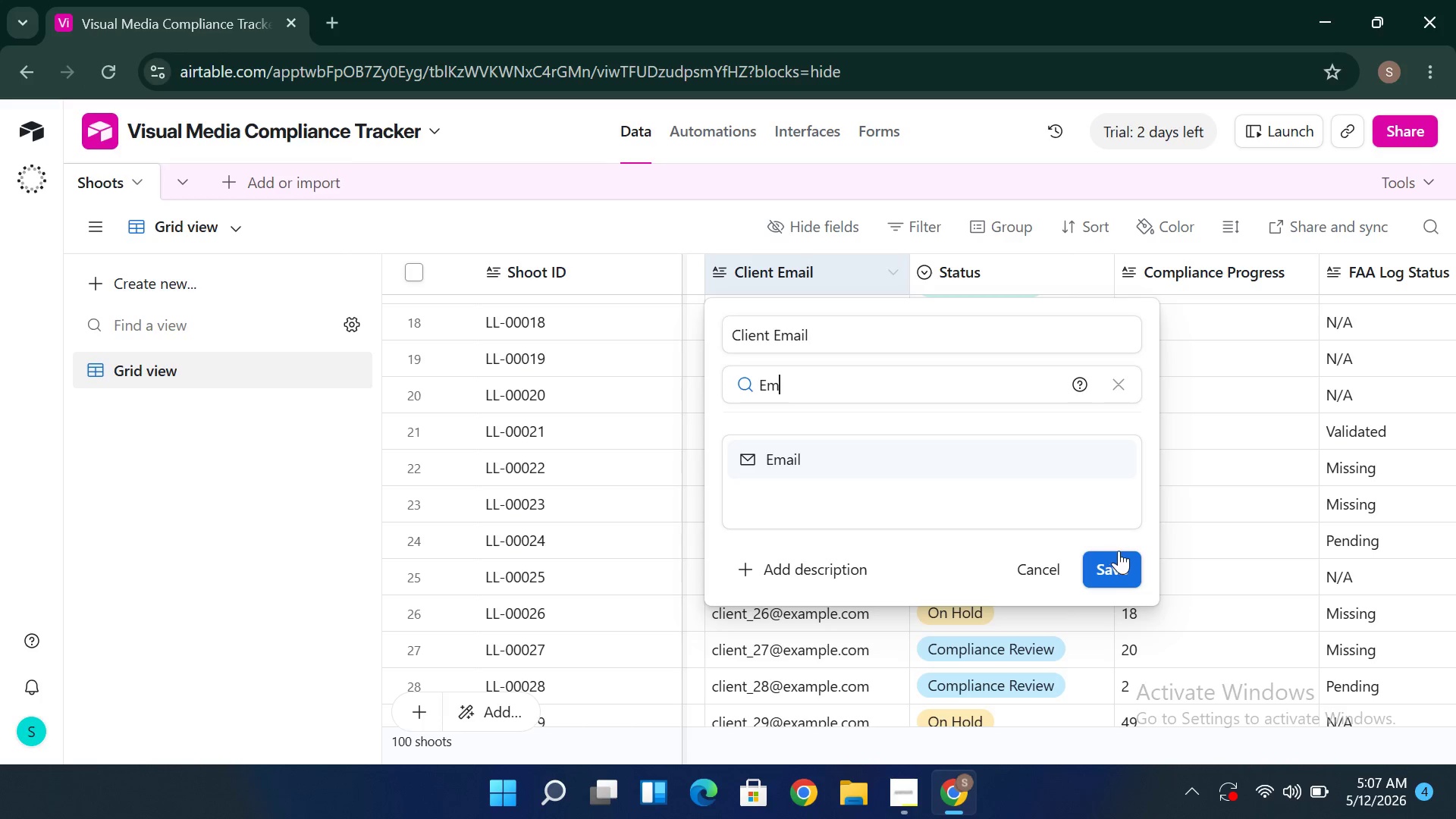 
left_click([1113, 562])
 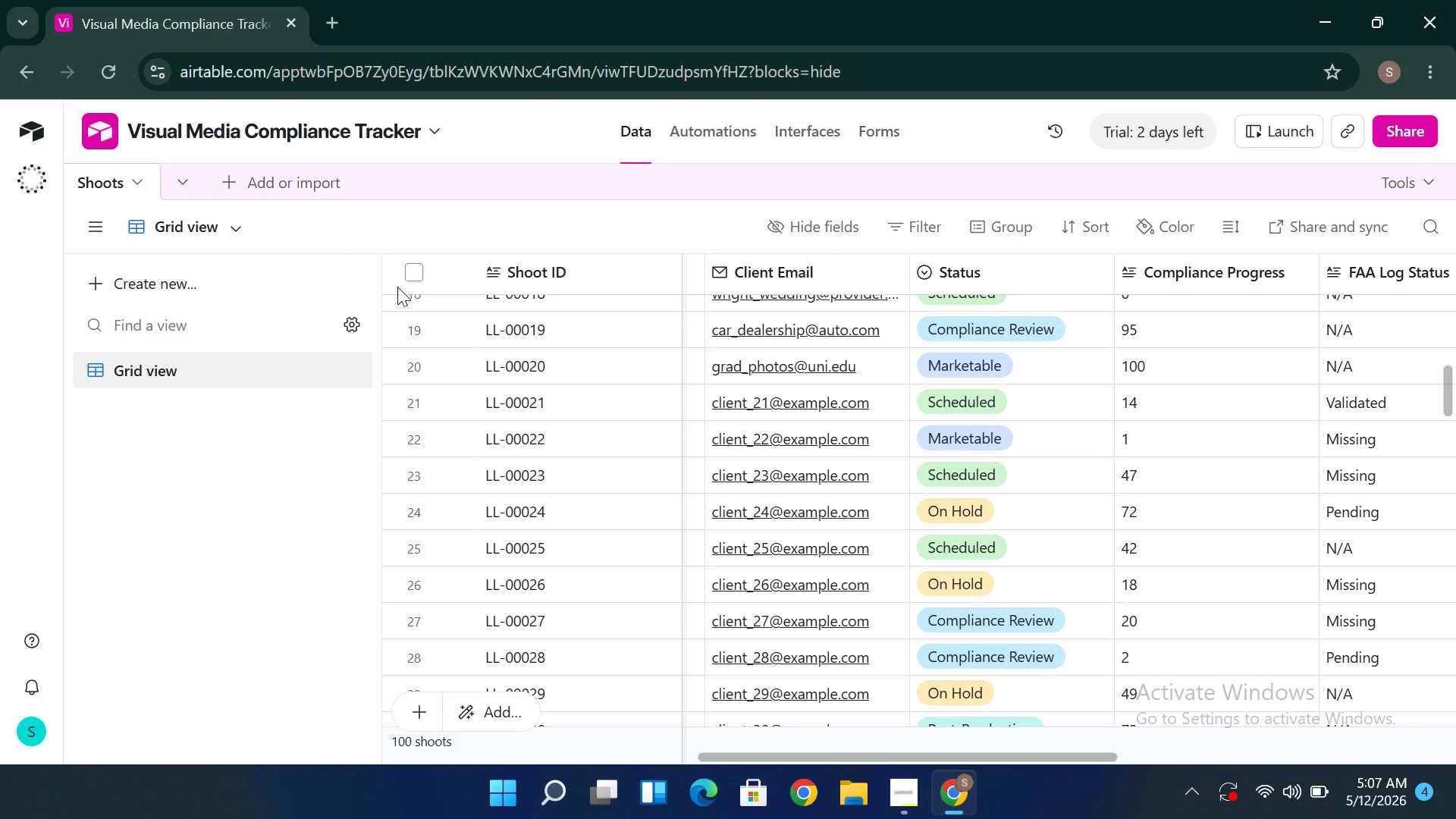 
wait(47.07)
 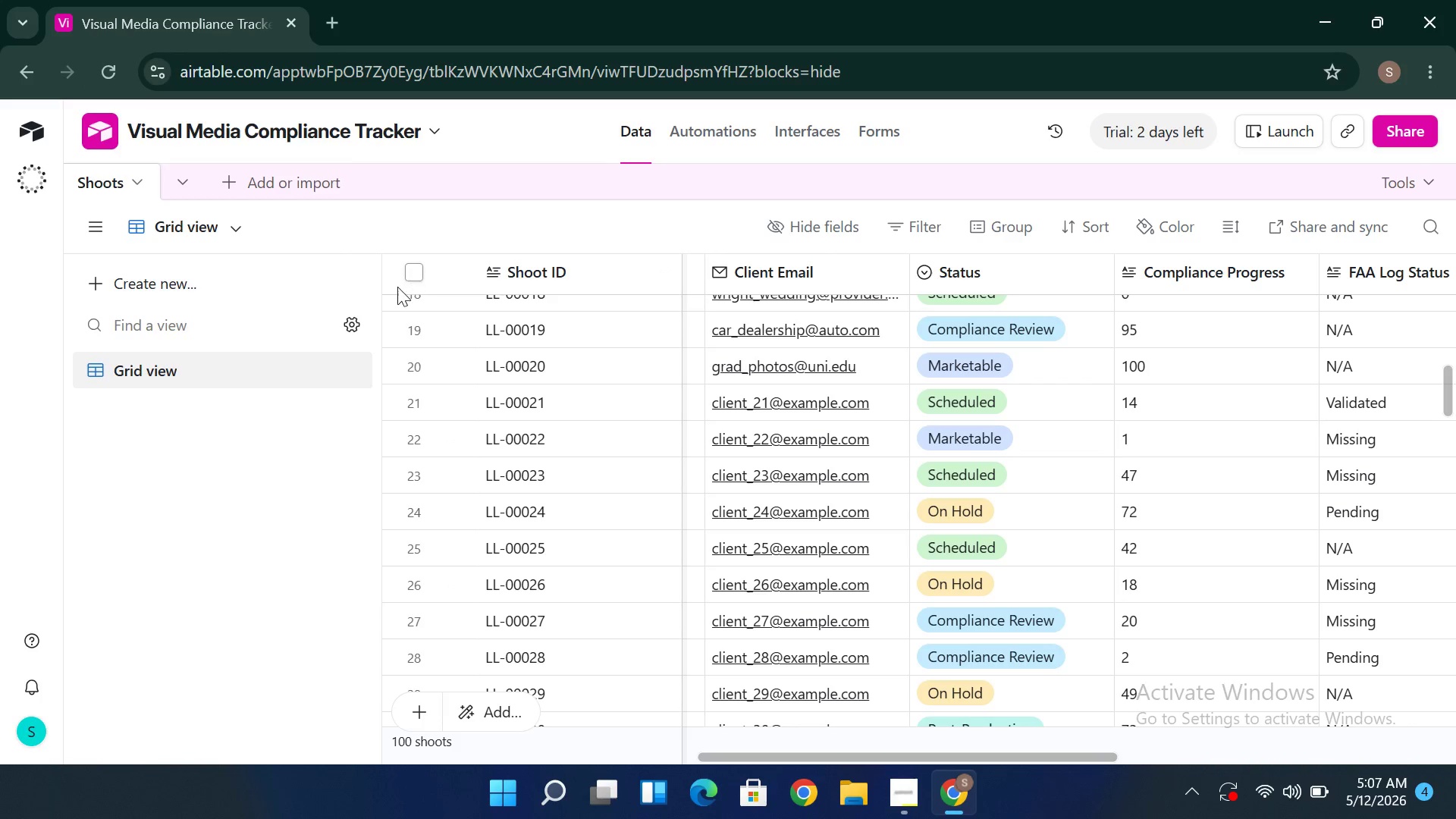 
mouse_move([400, 303])
 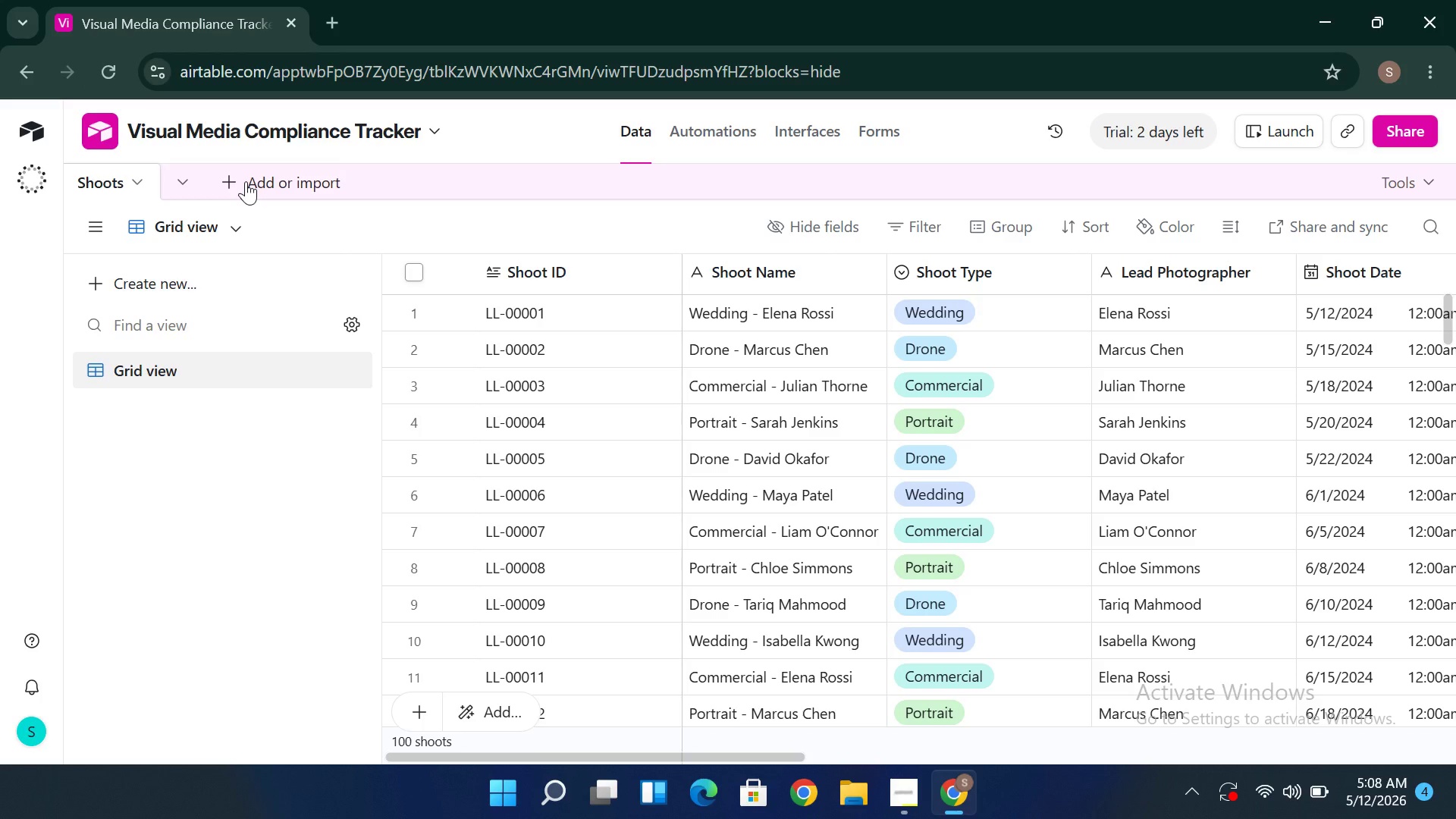 
wait(9.23)
 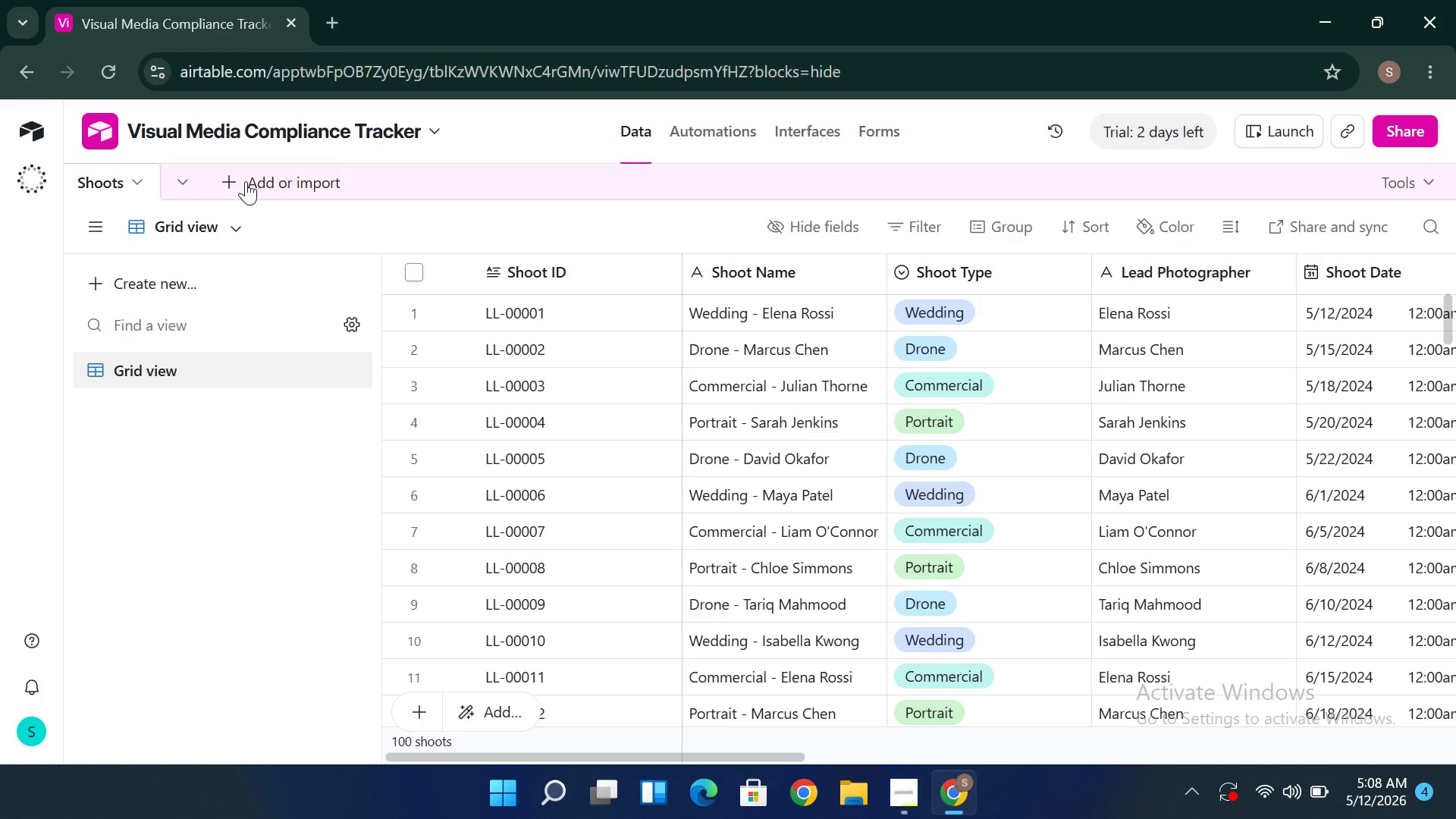 
left_click([228, 180])
 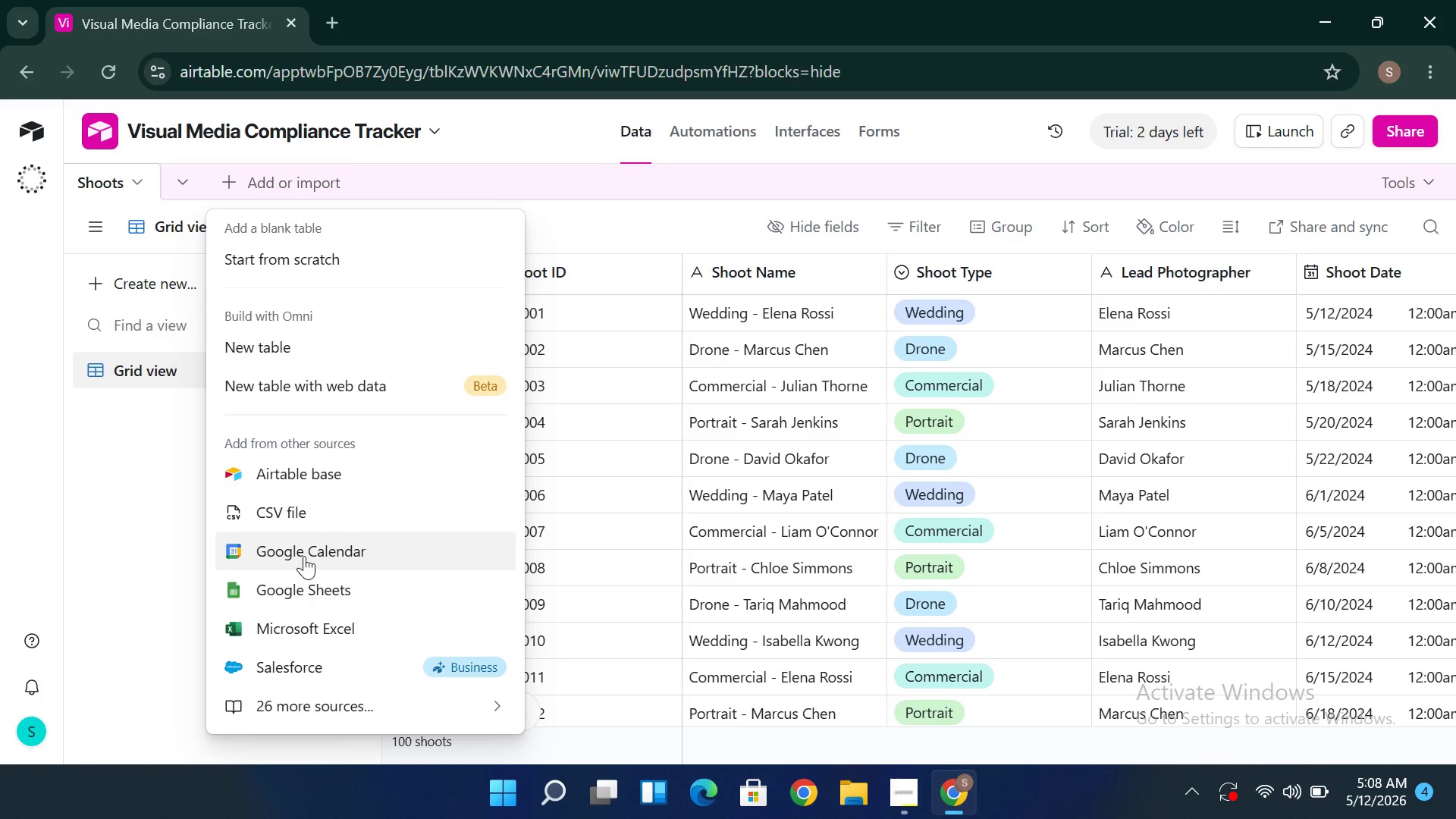 
wait(6.09)
 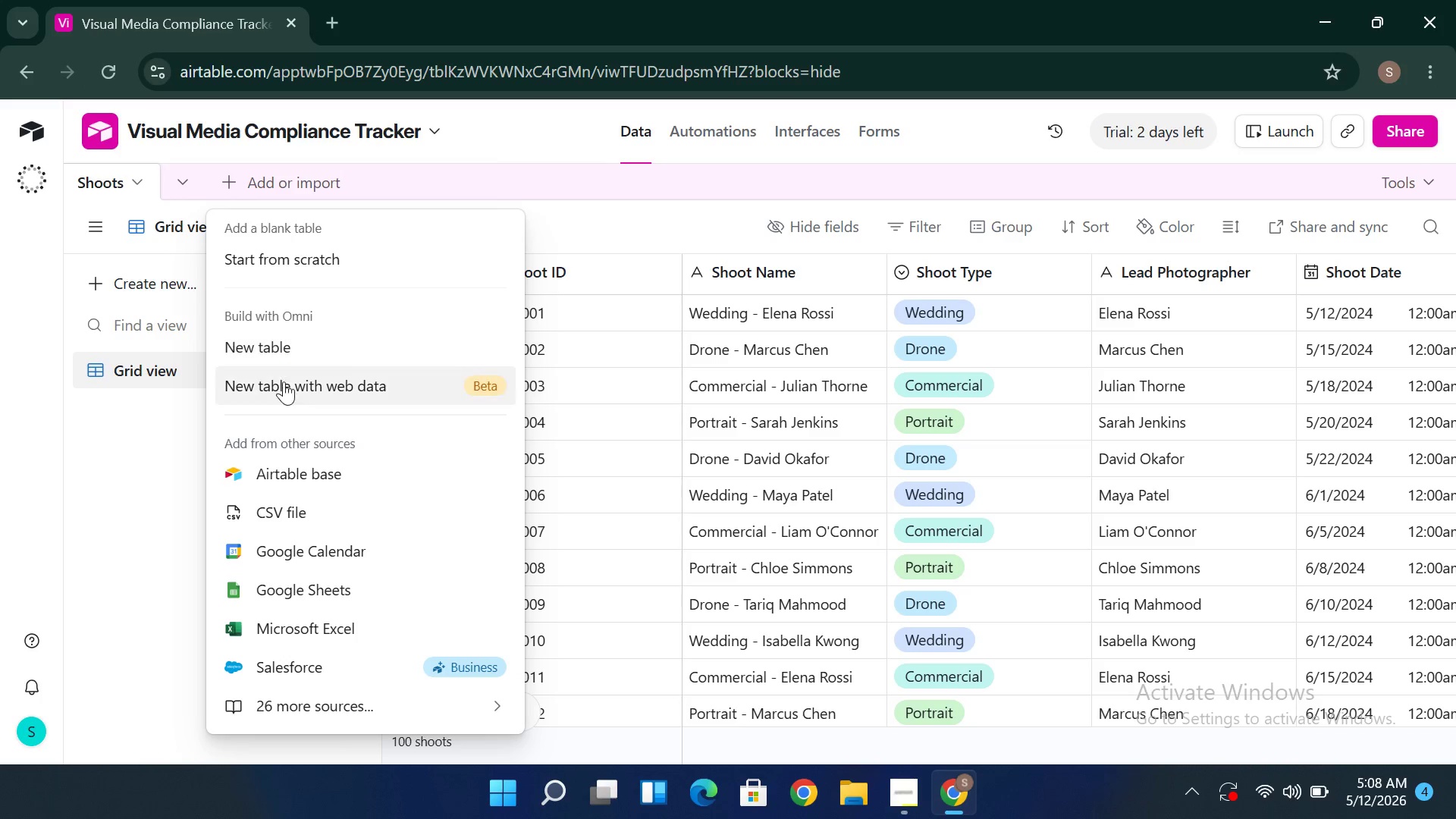 
left_click([140, 437])
 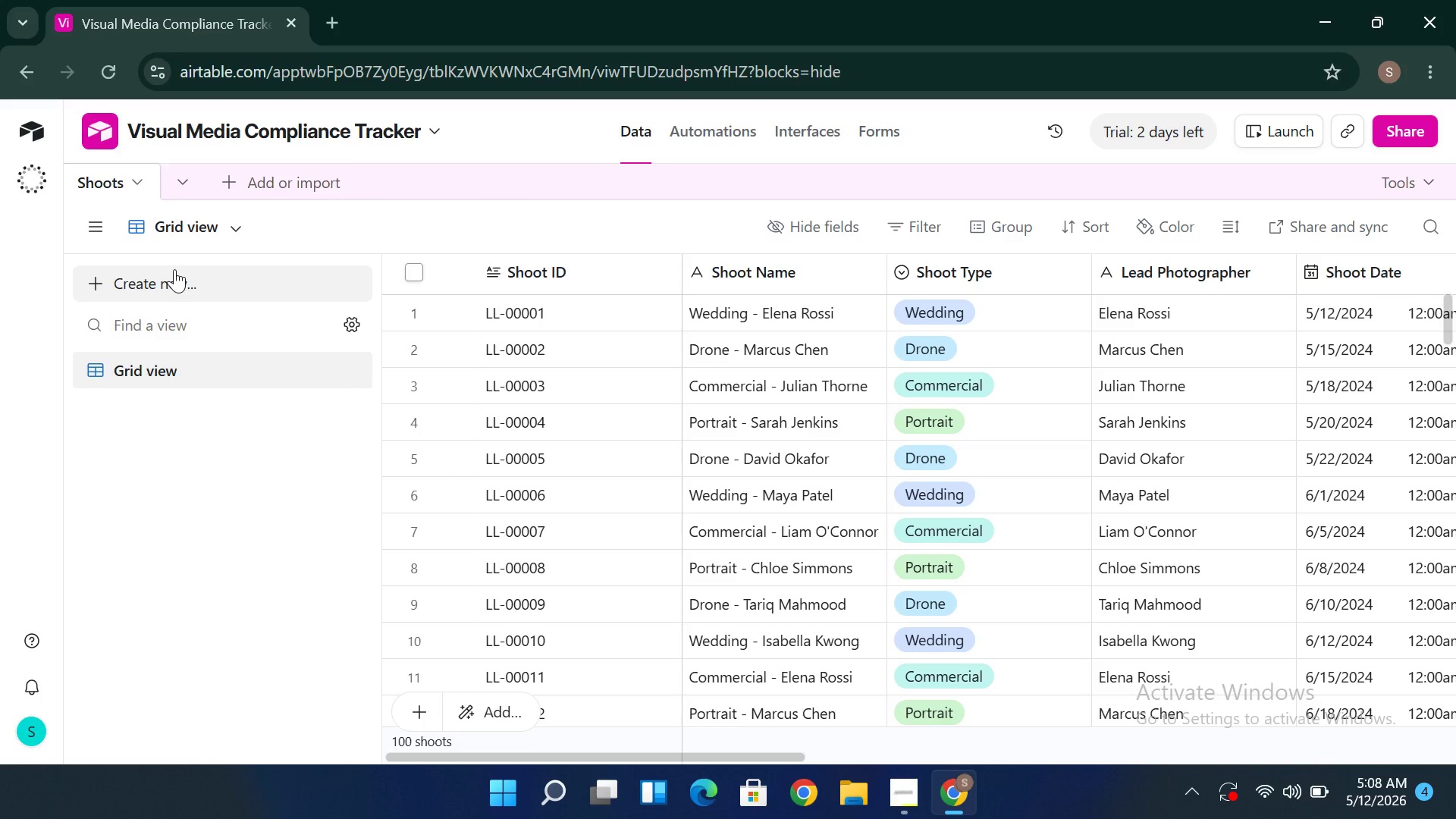 
left_click([174, 271])
 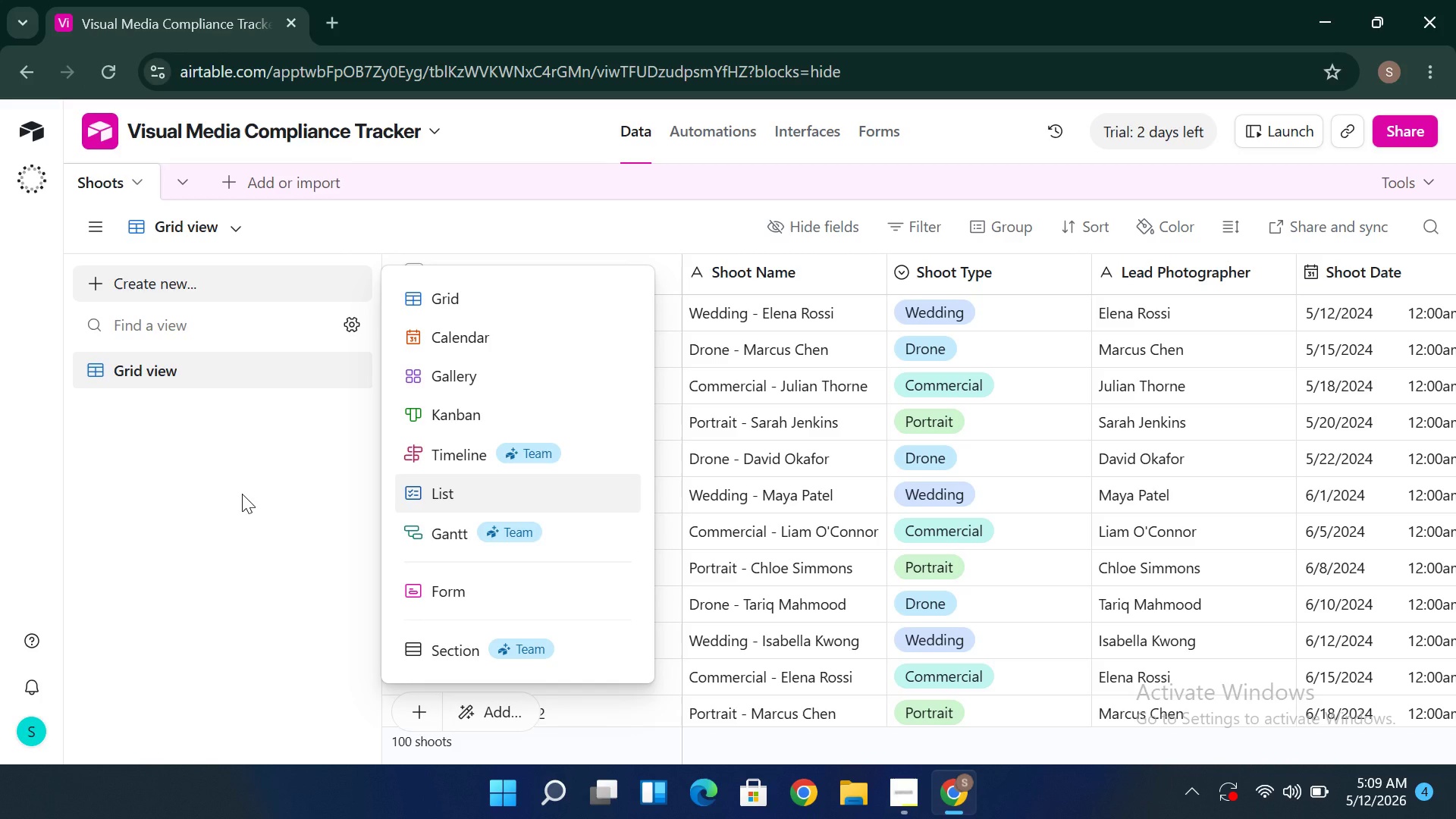 
wait(77.5)
 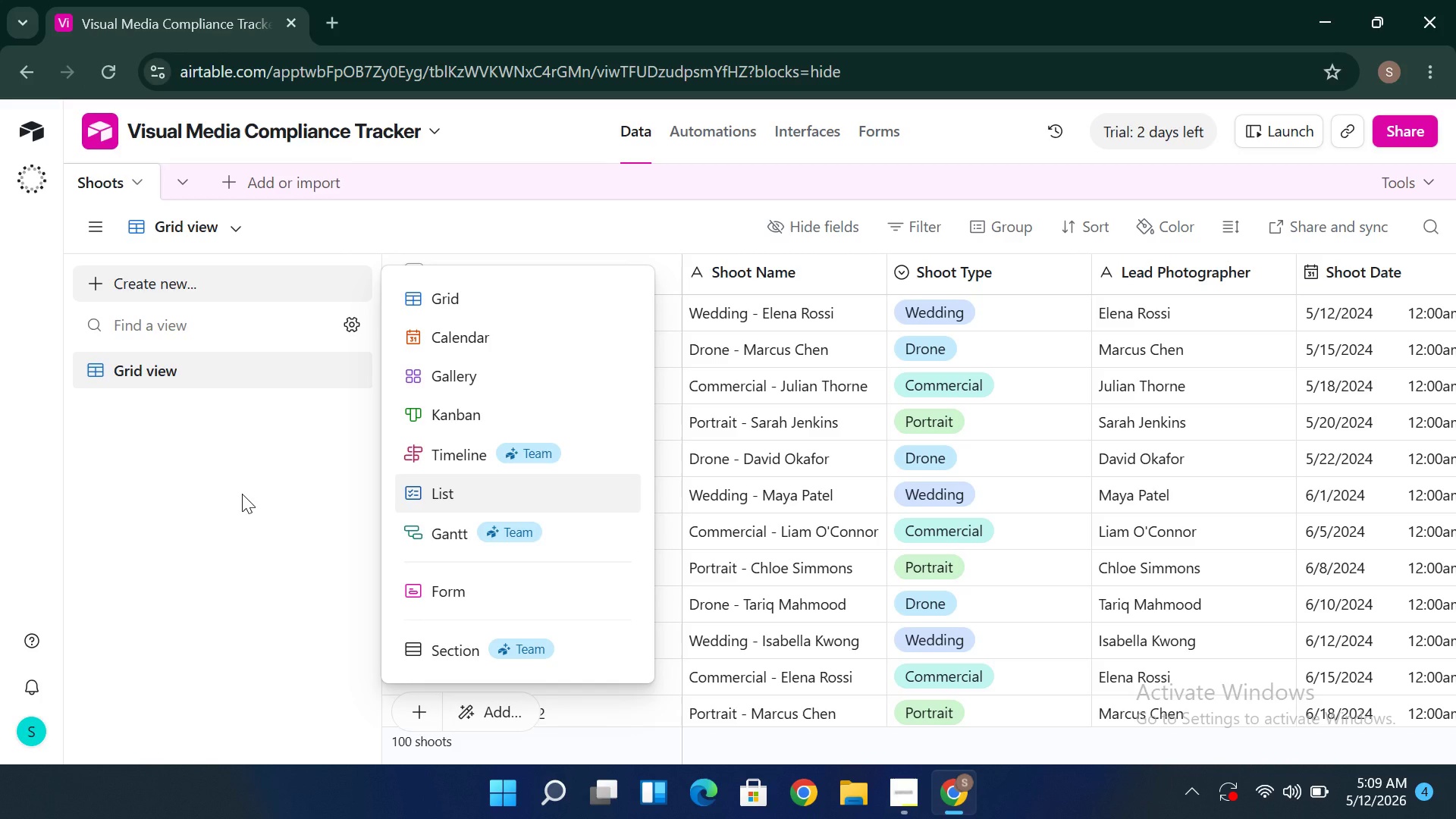 
left_click([242, 494])
 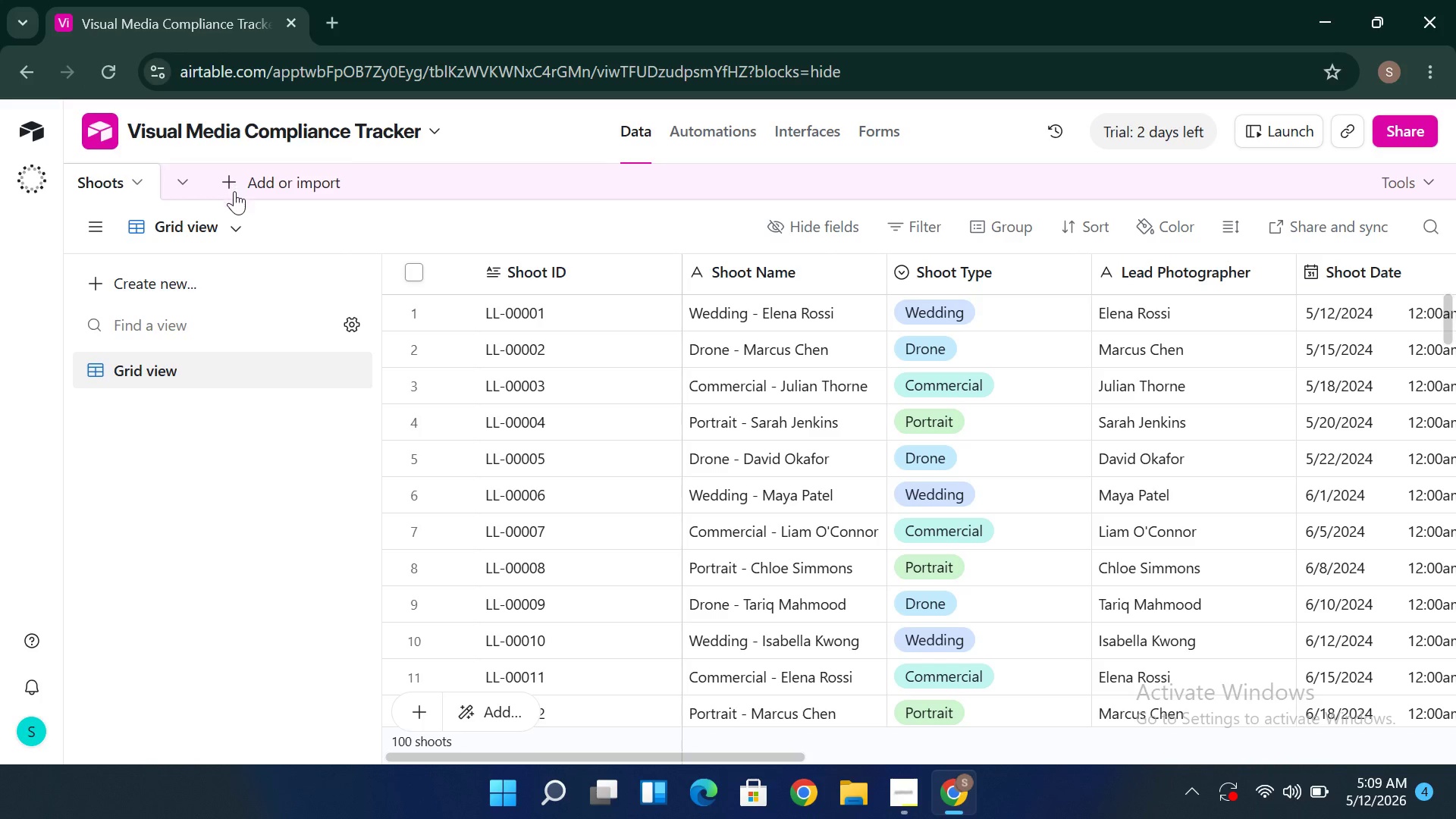 
left_click([234, 191])
 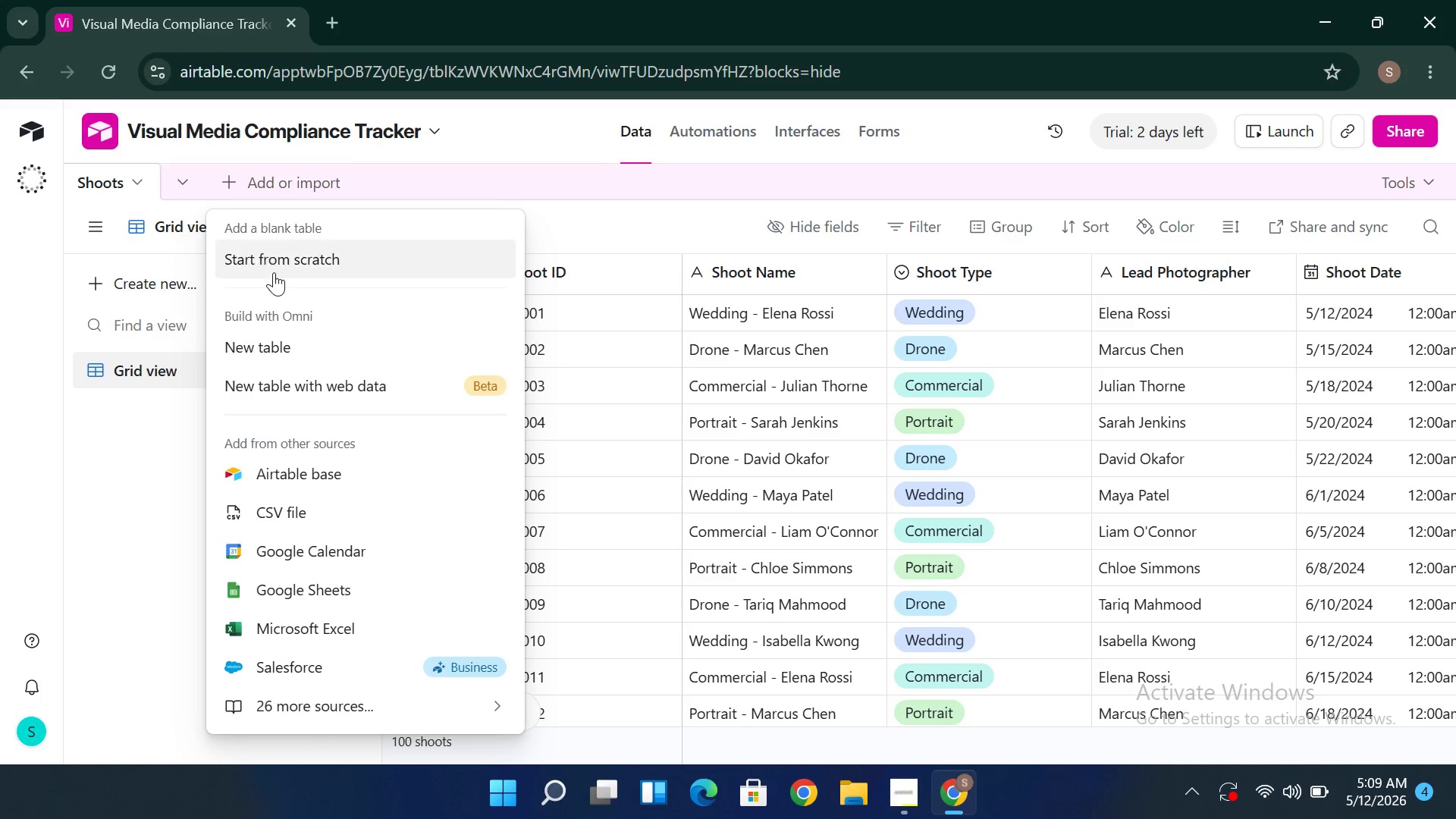 
left_click([274, 272])
 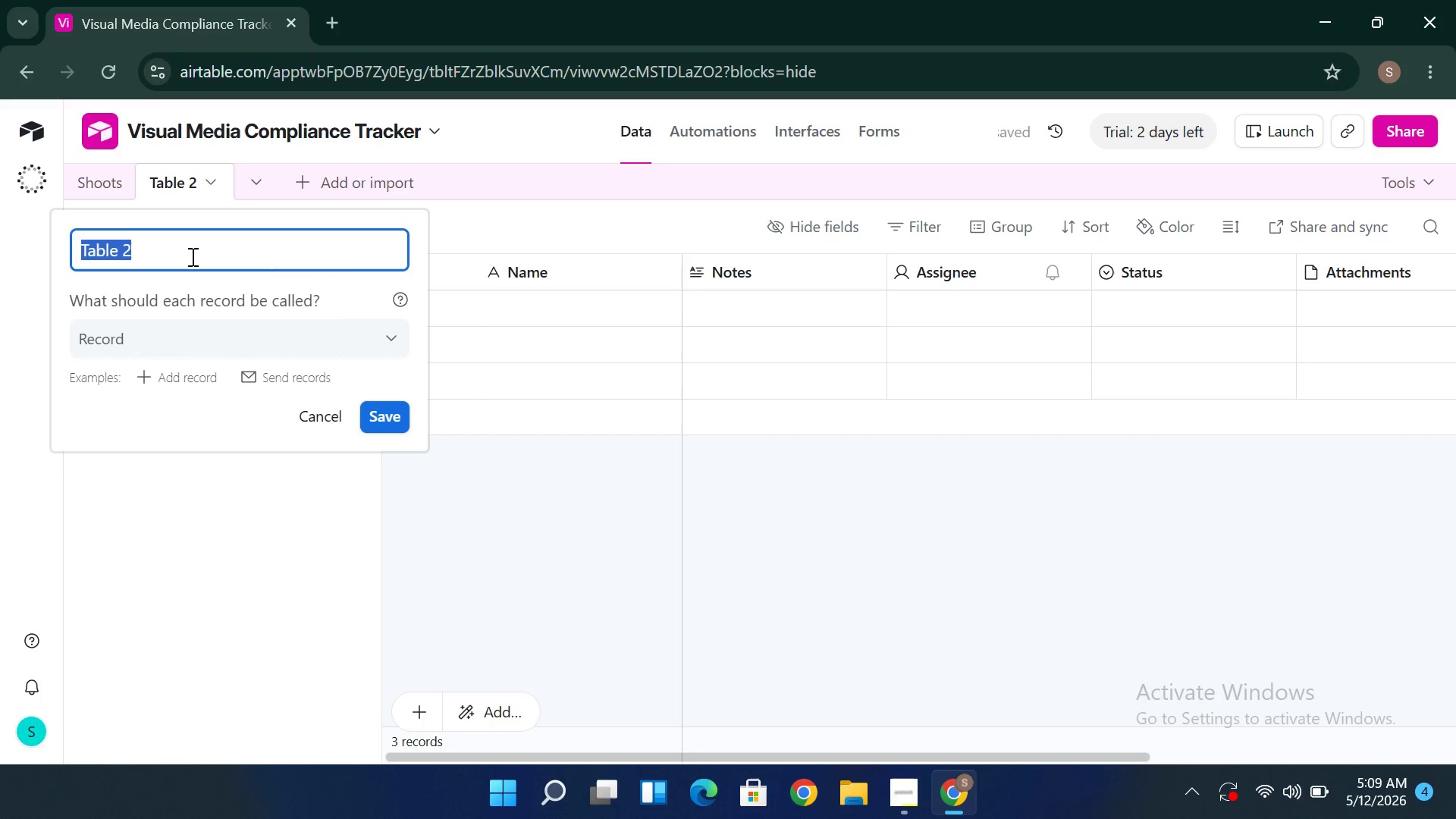 
wait(7.67)
 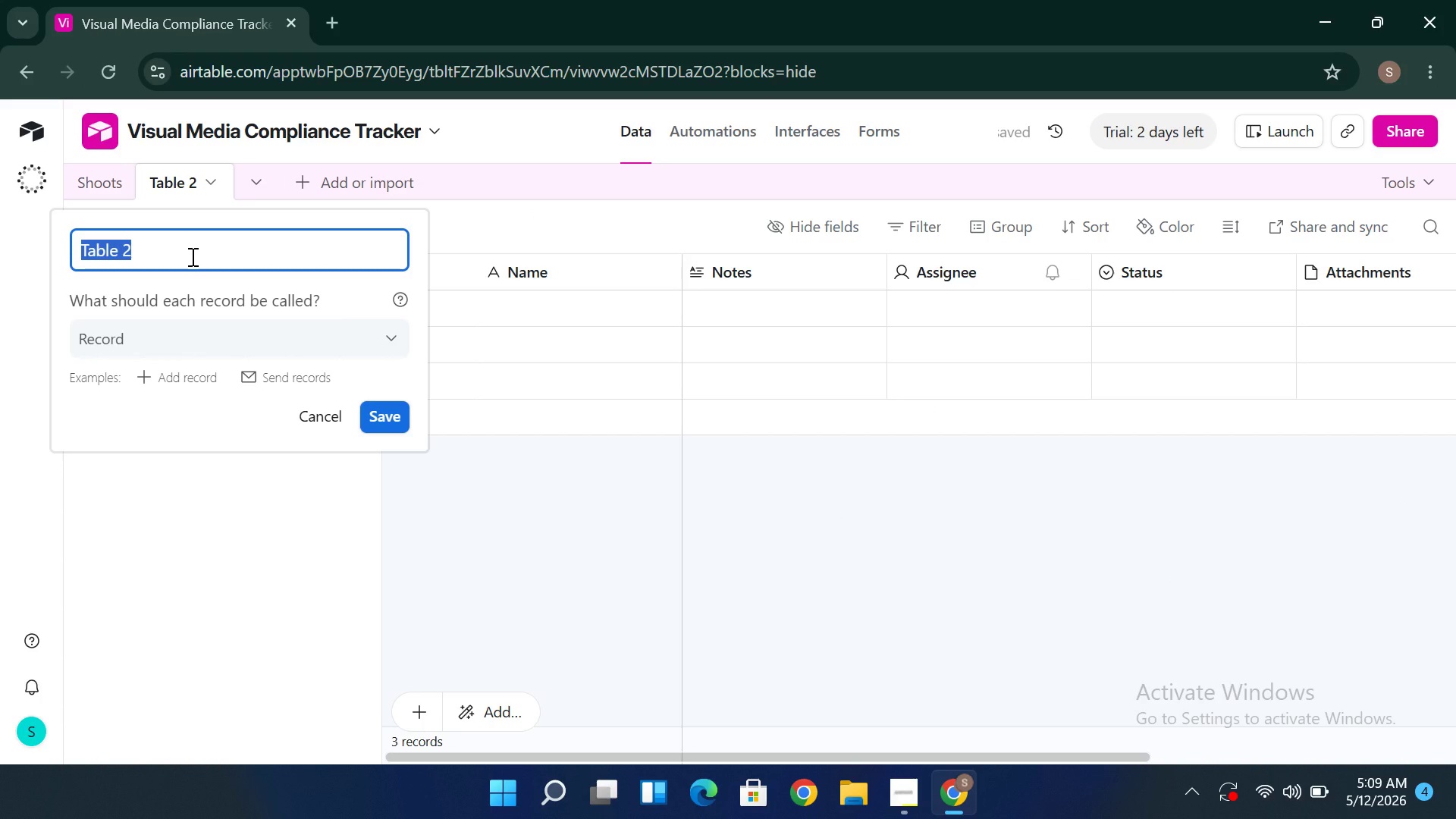 
hold_key(key=ShiftLeft, duration=1.5)
 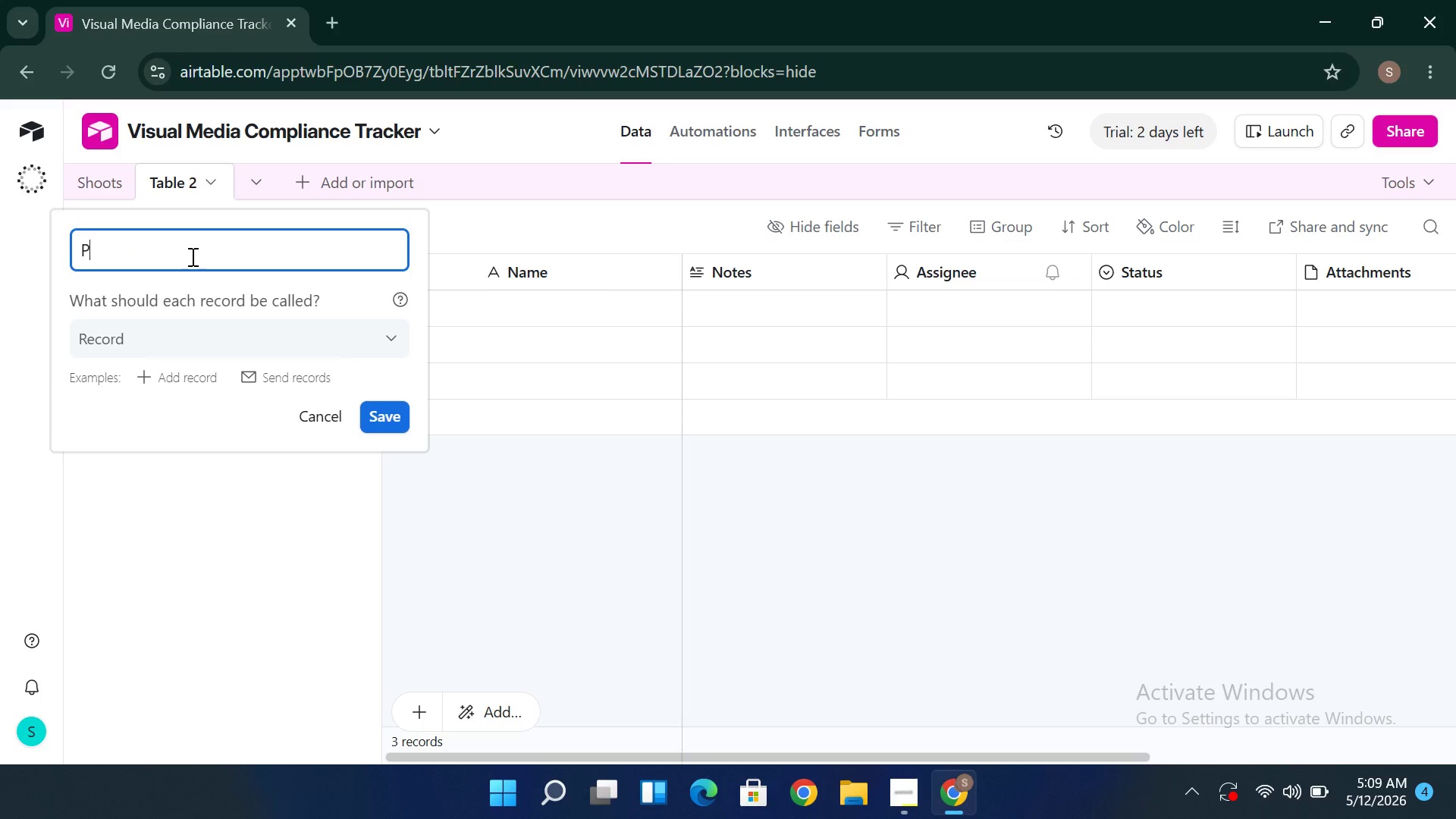 
type(Photographers)
 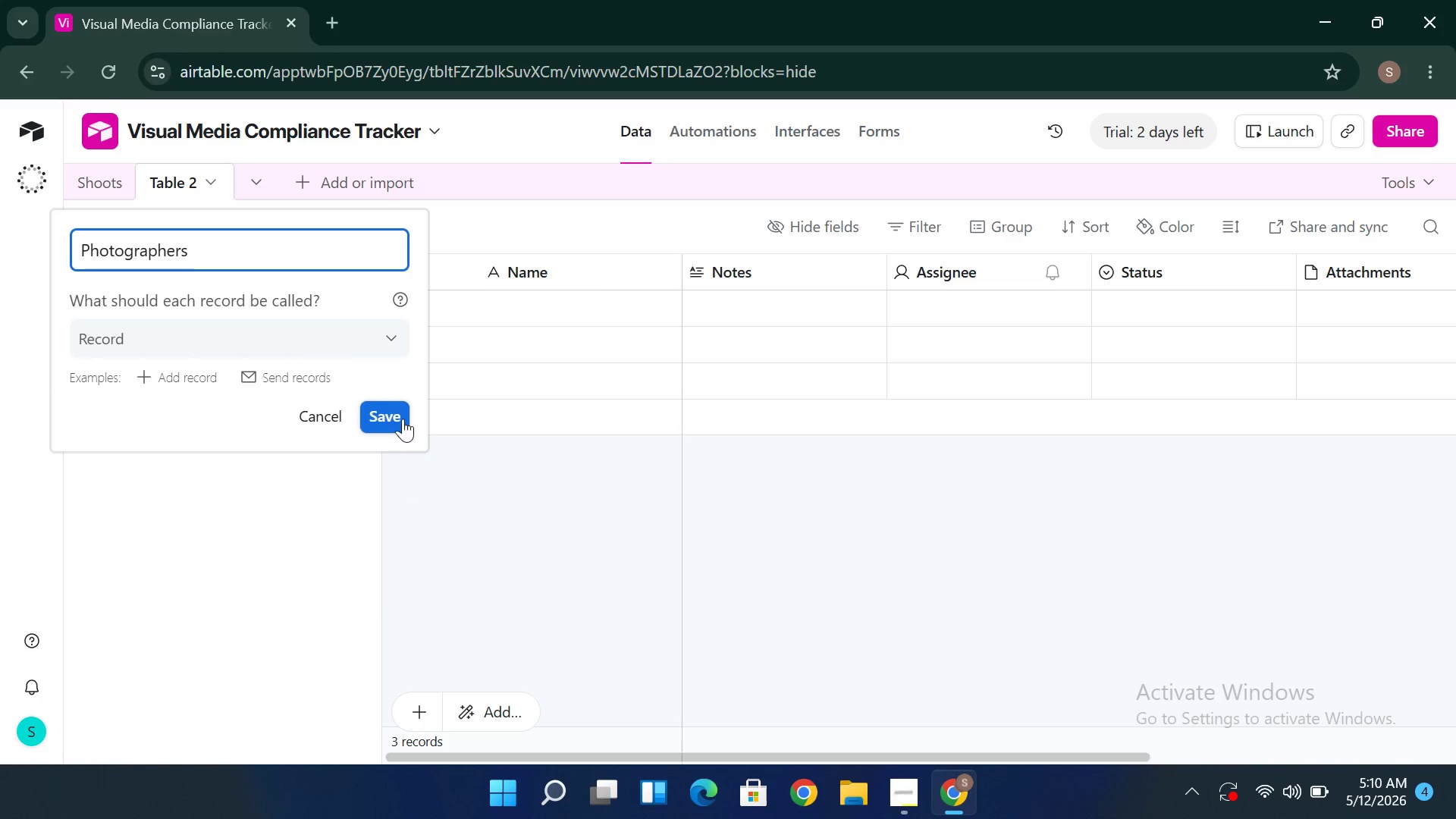 
wait(6.73)
 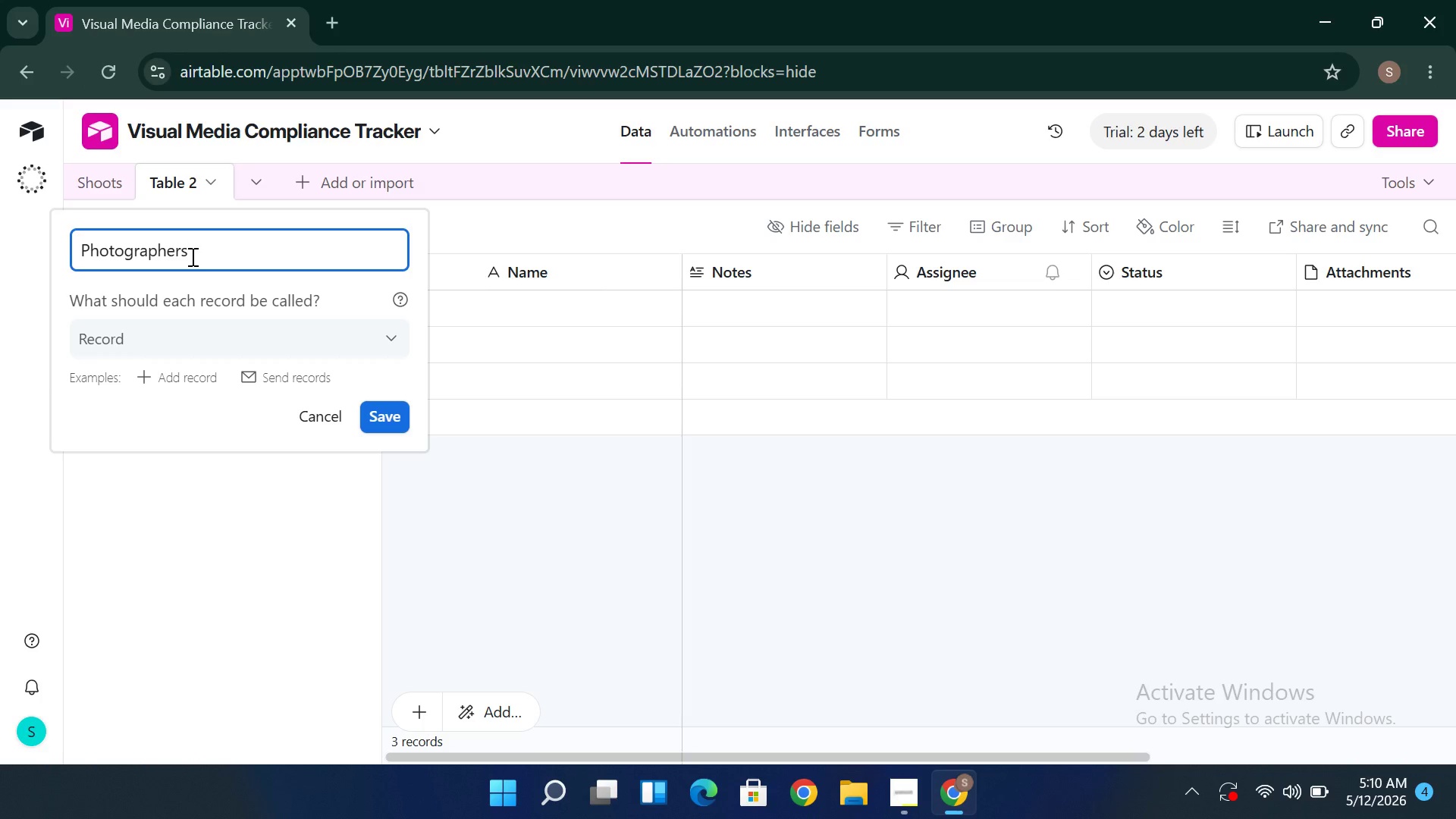 
left_click([399, 413])
 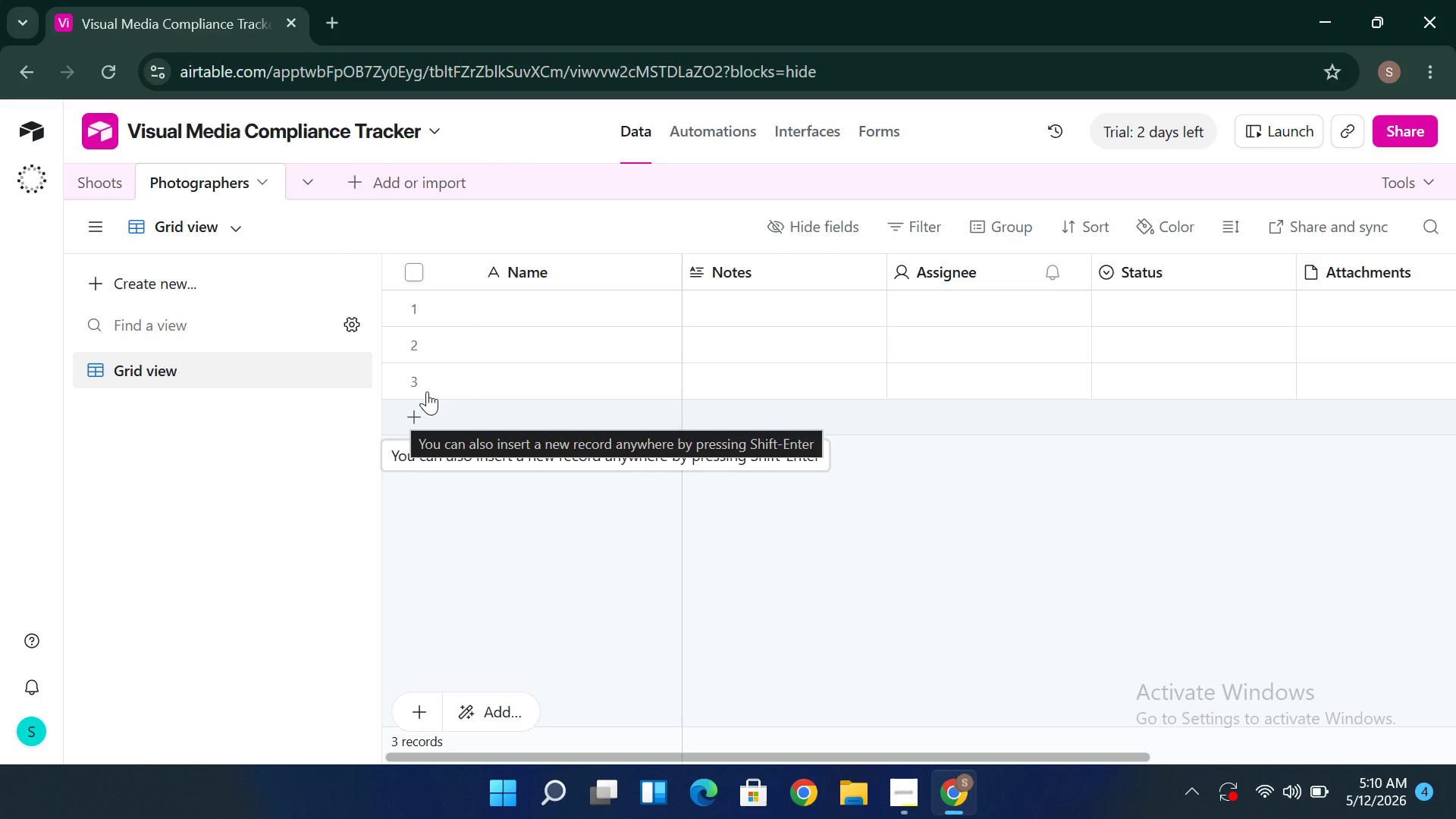 
wait(13.08)
 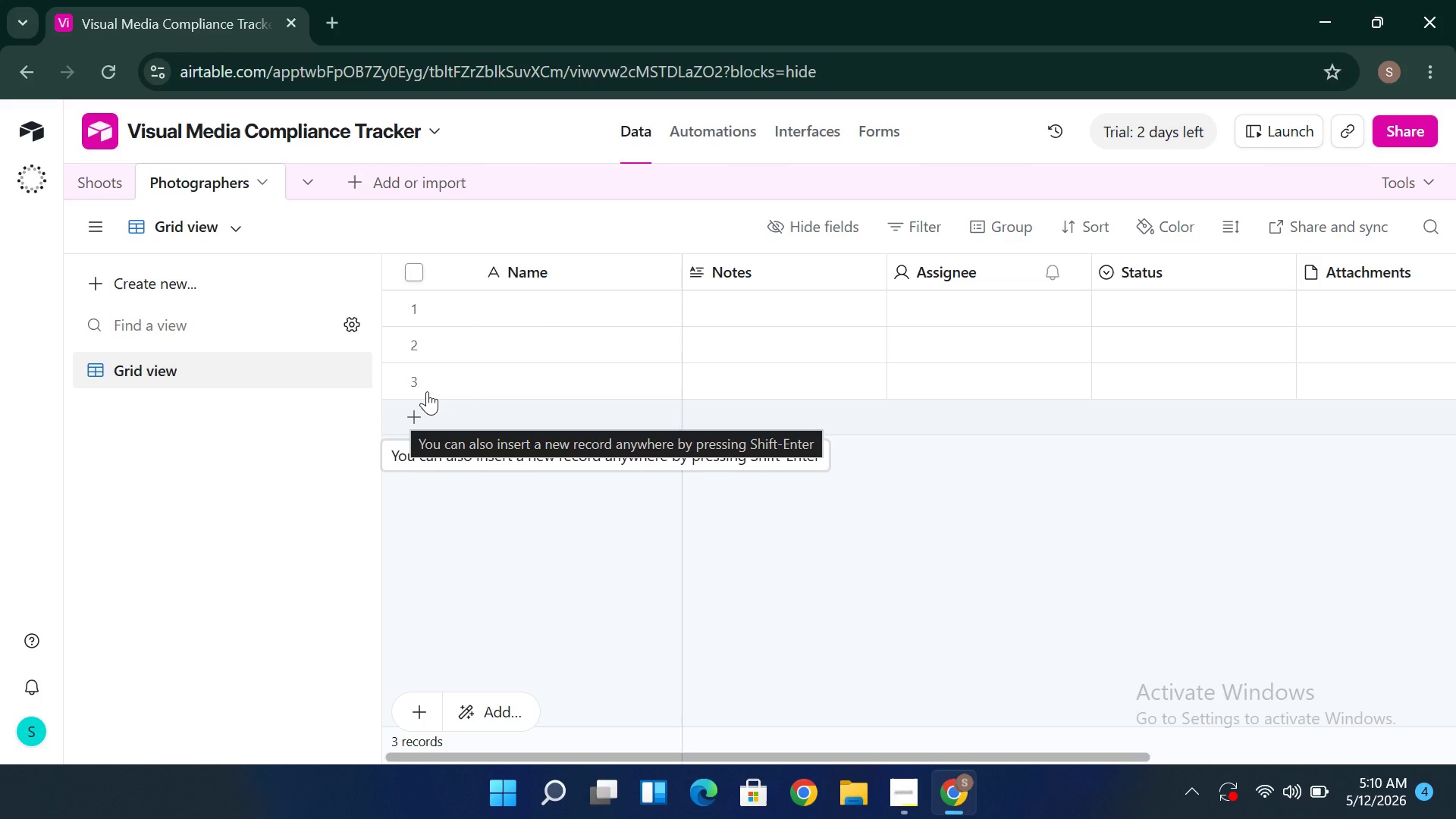 
left_click([609, 270])
 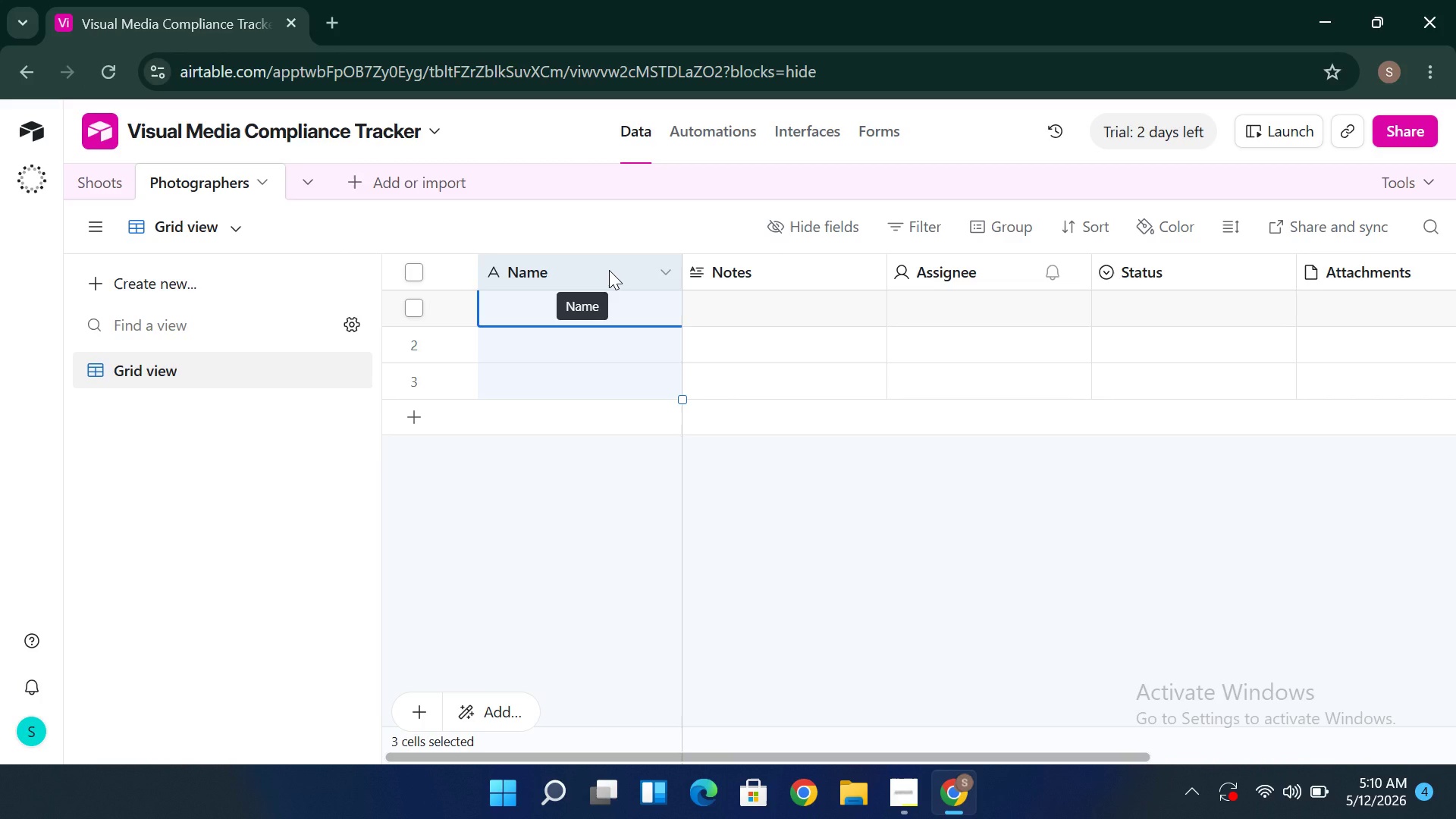 
wait(14.38)
 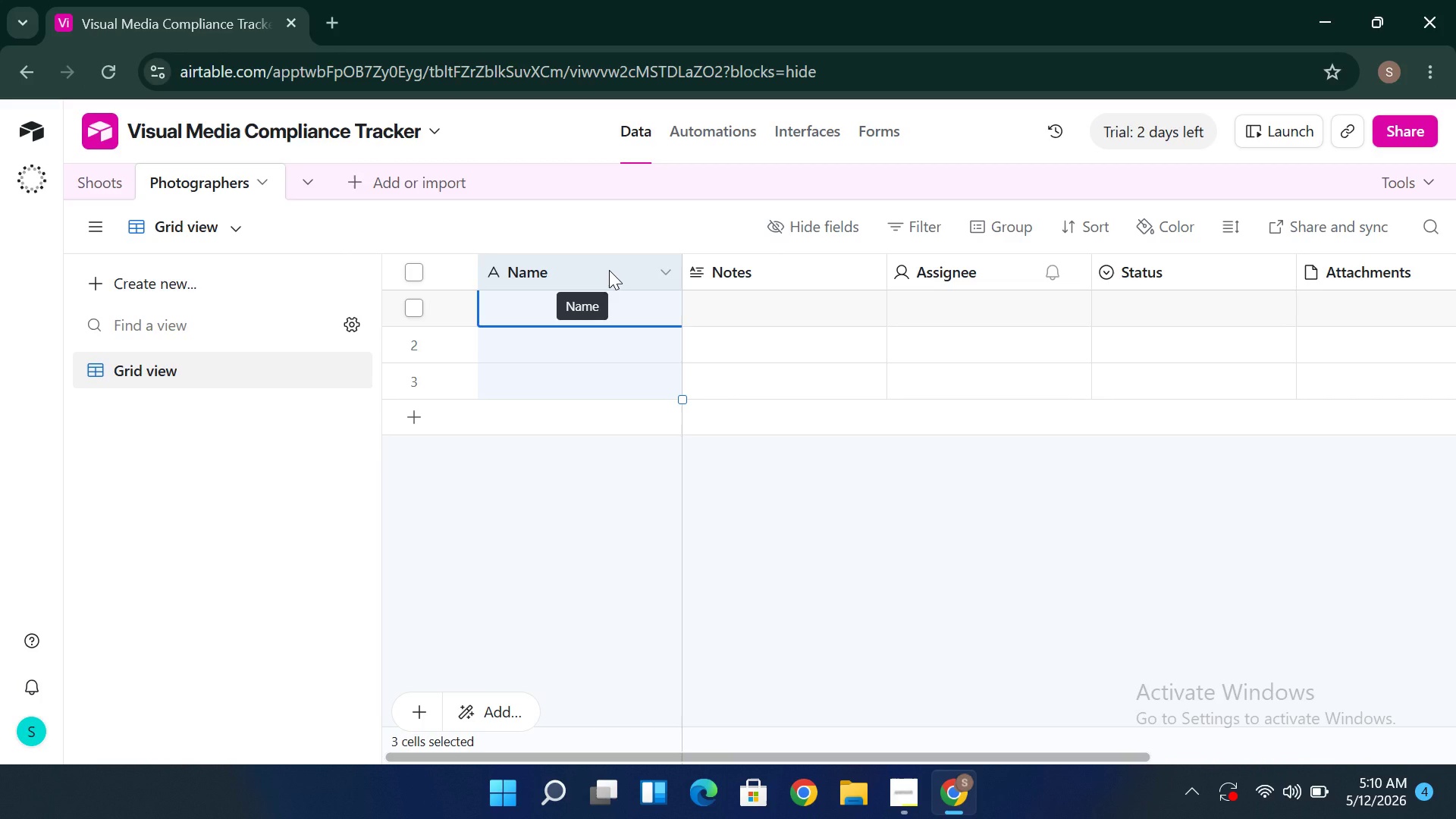 
mouse_move([627, 253])
 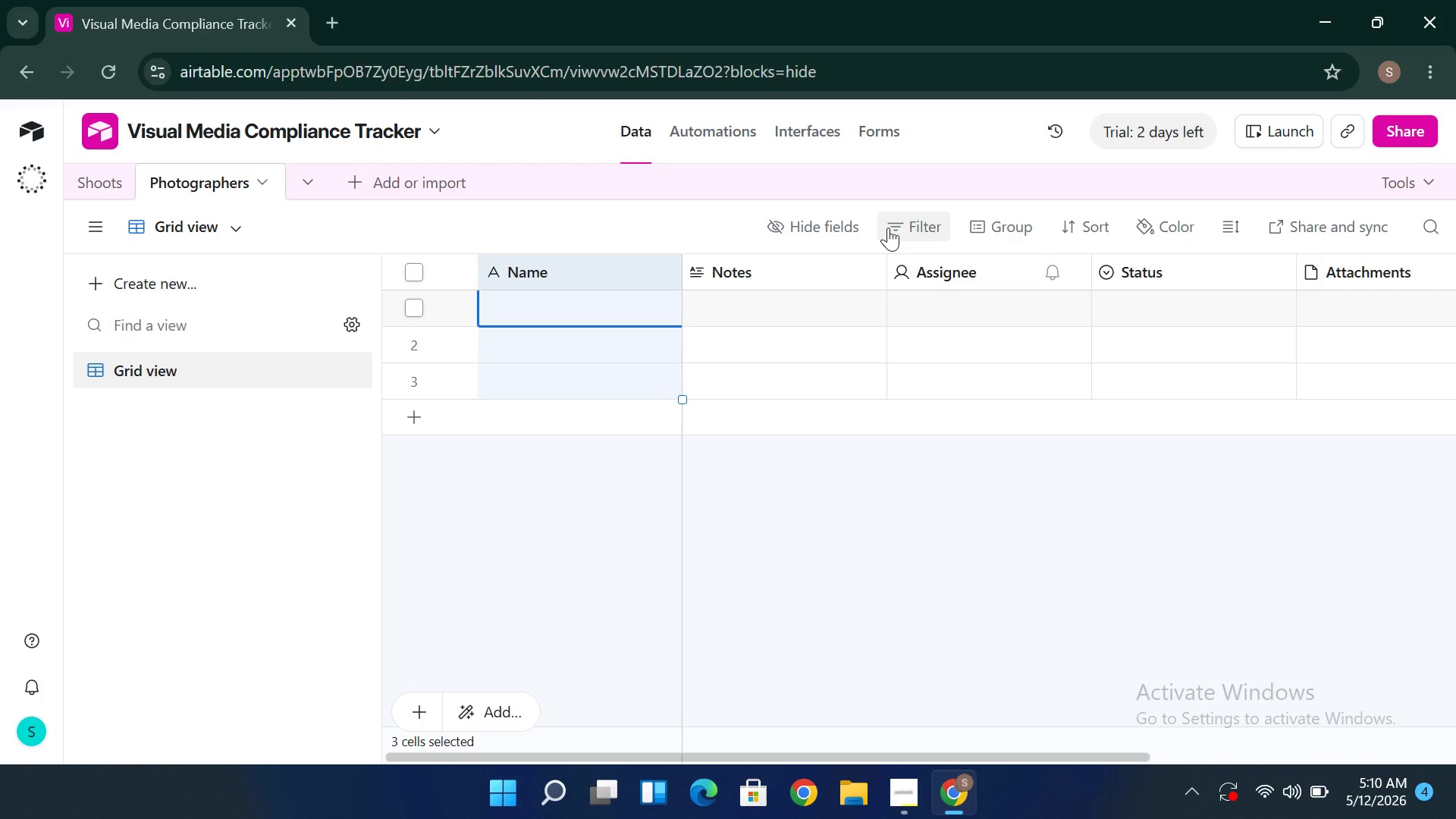 
wait(6.3)
 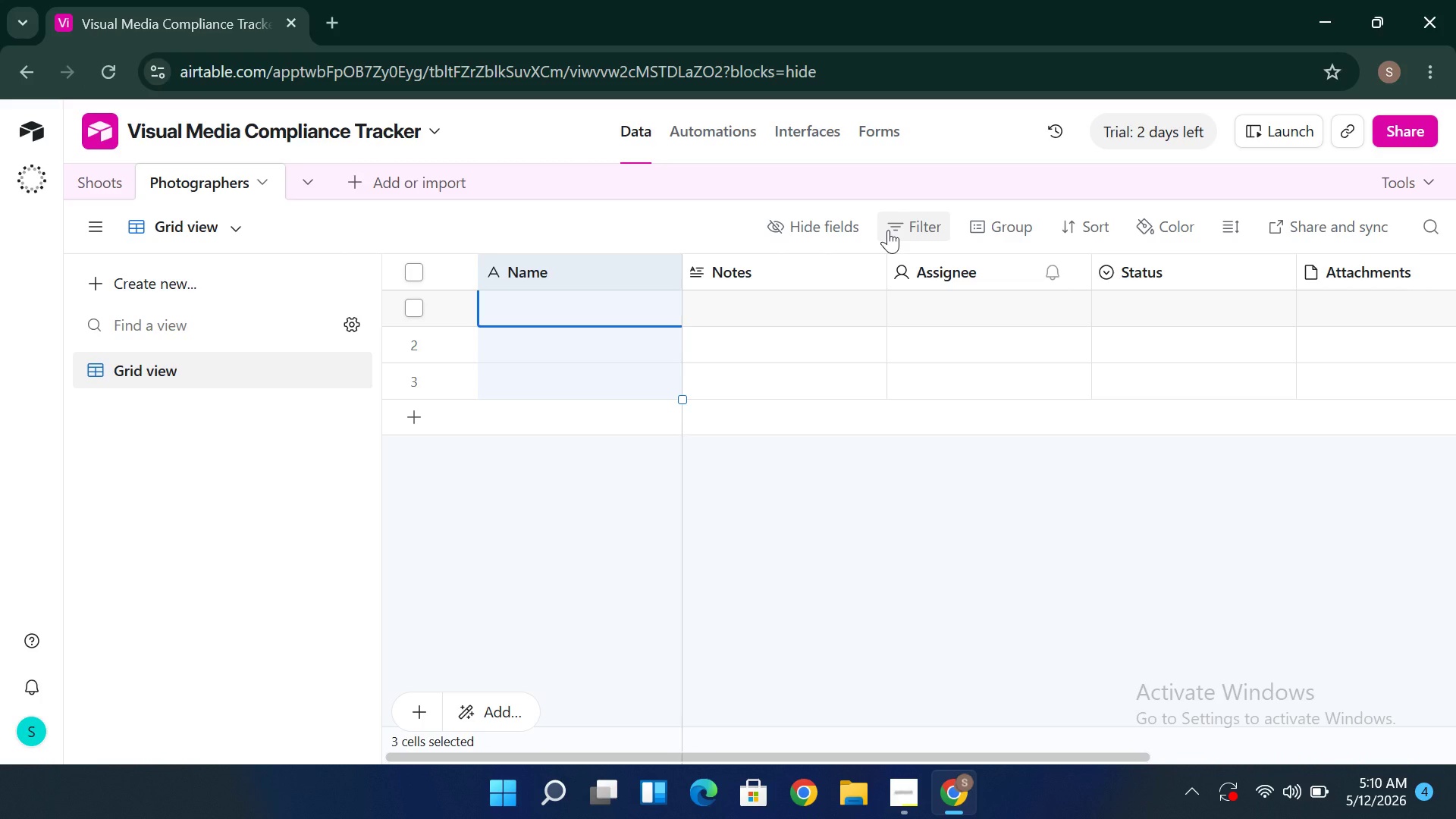 
left_click([889, 221])
 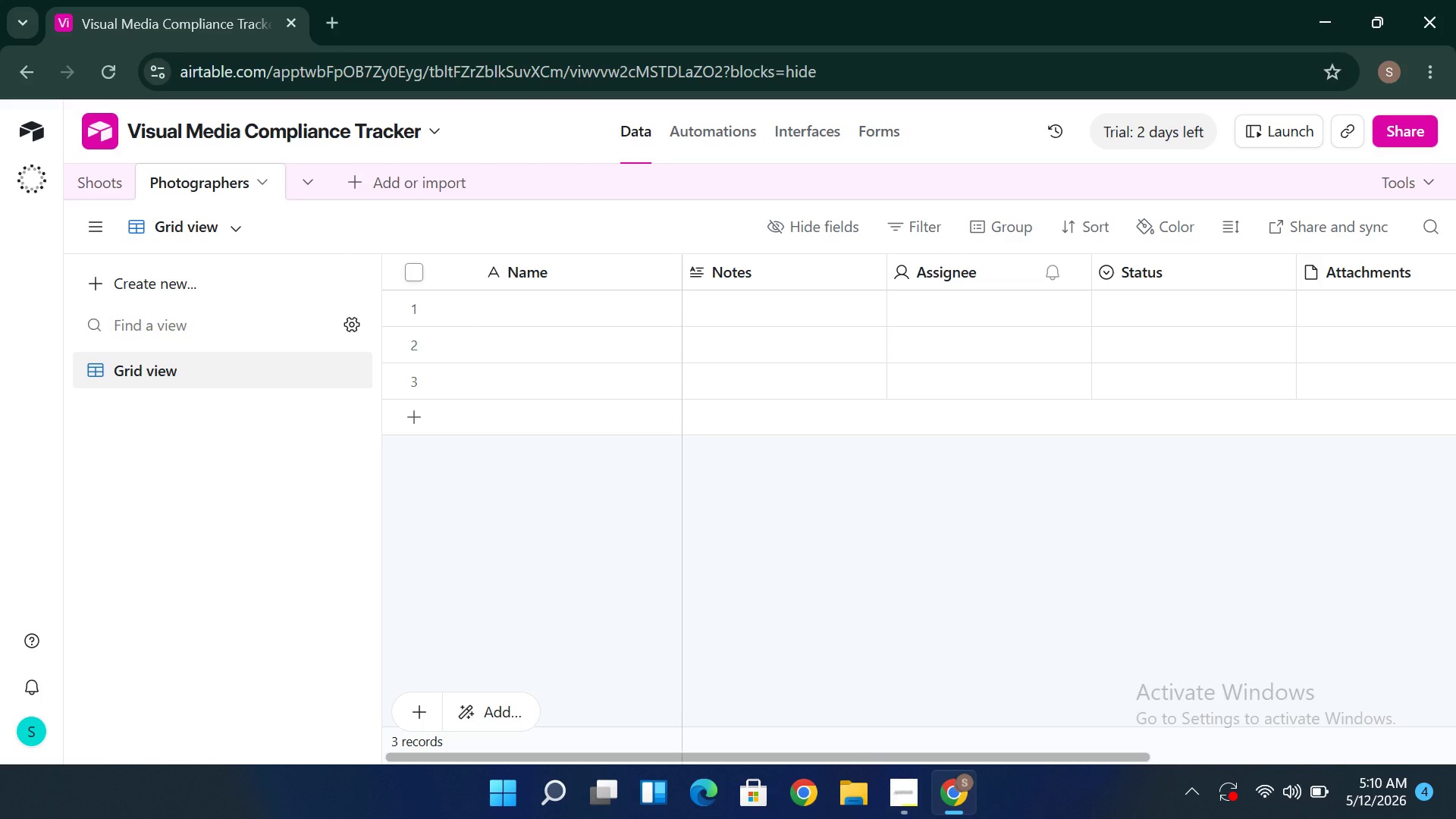 
wait(9.39)
 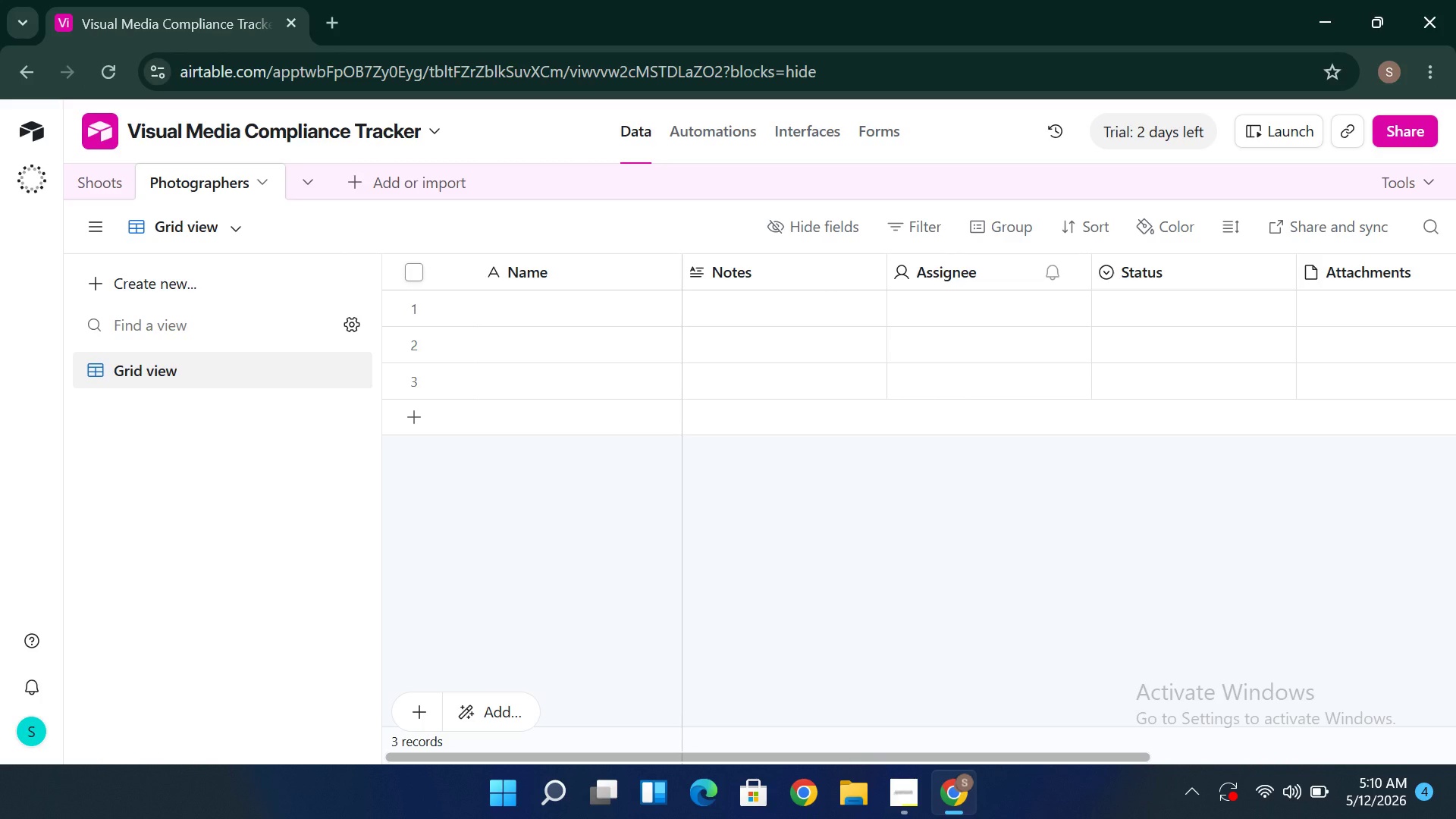 
double_click([654, 268])
 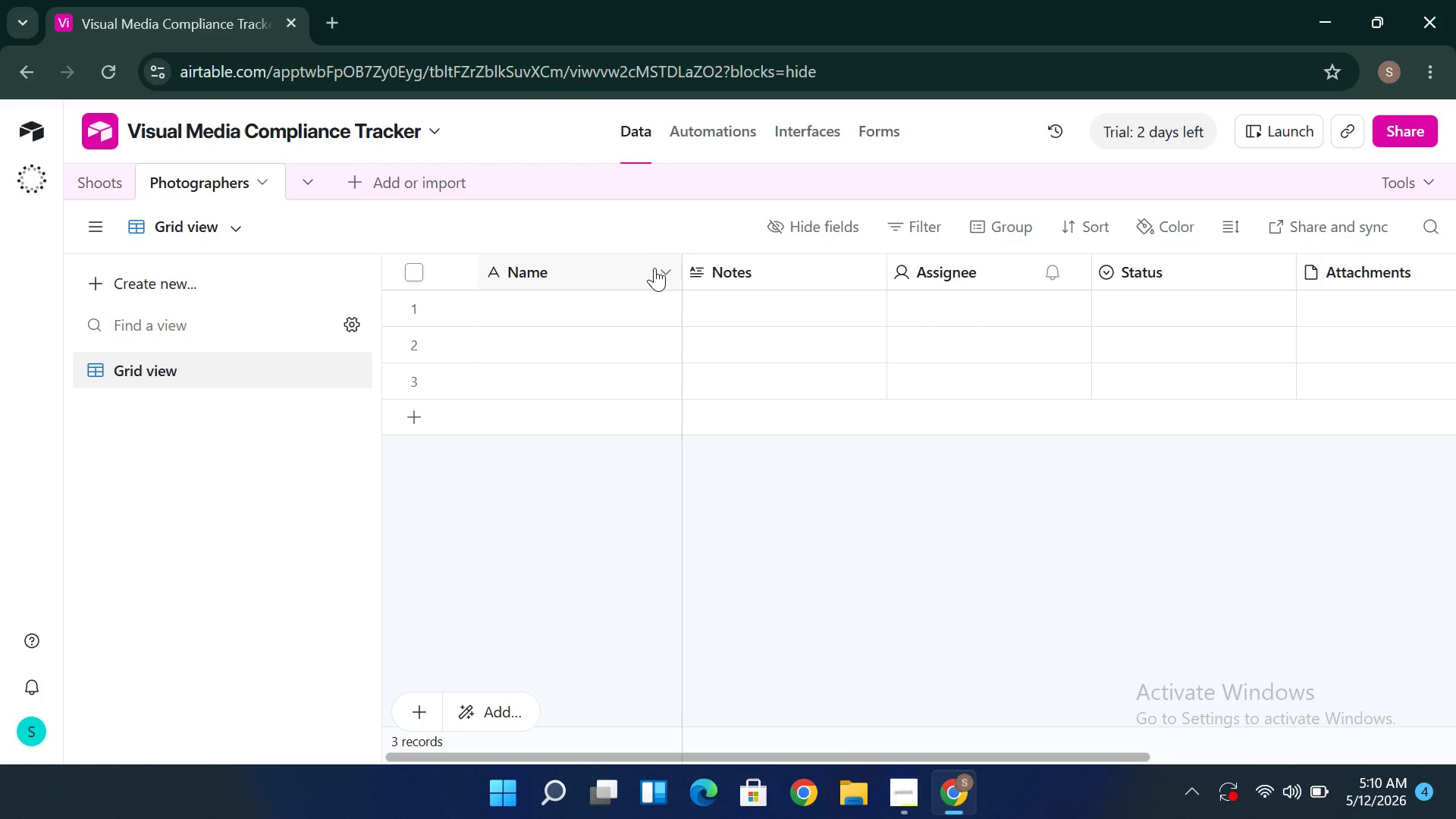 
left_click([654, 268])
 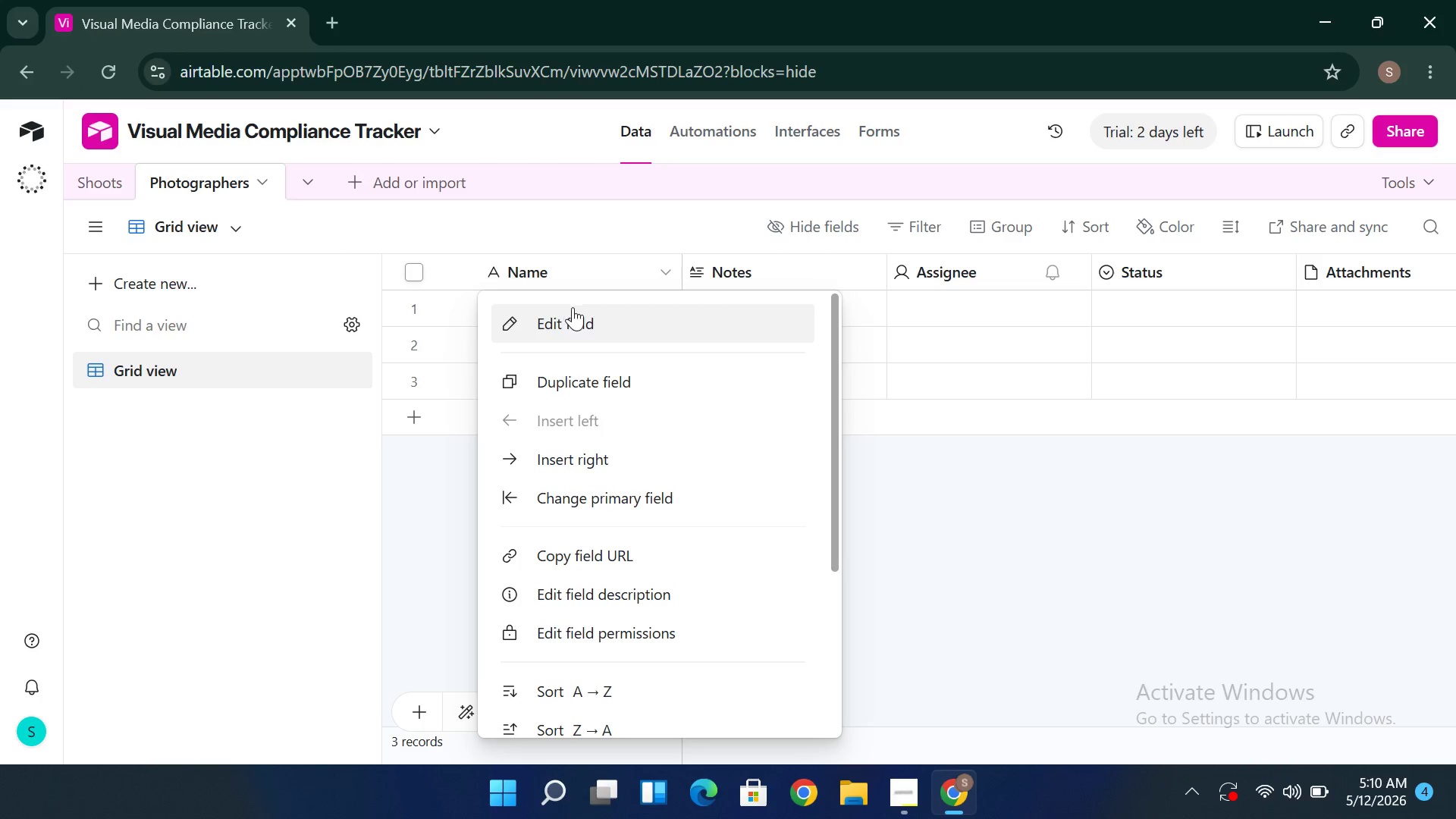 
left_click([574, 319])
 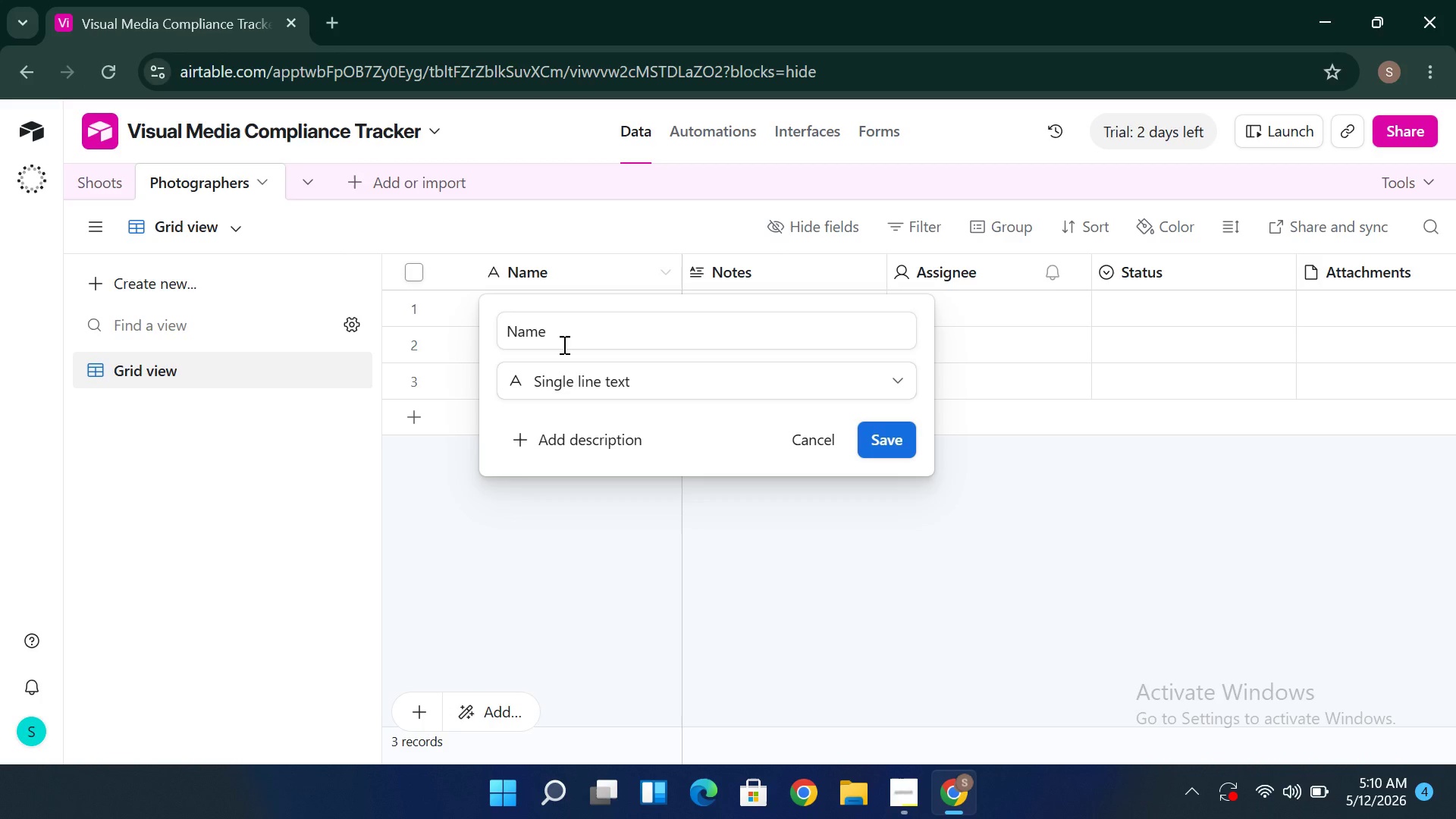 
wait(5.28)
 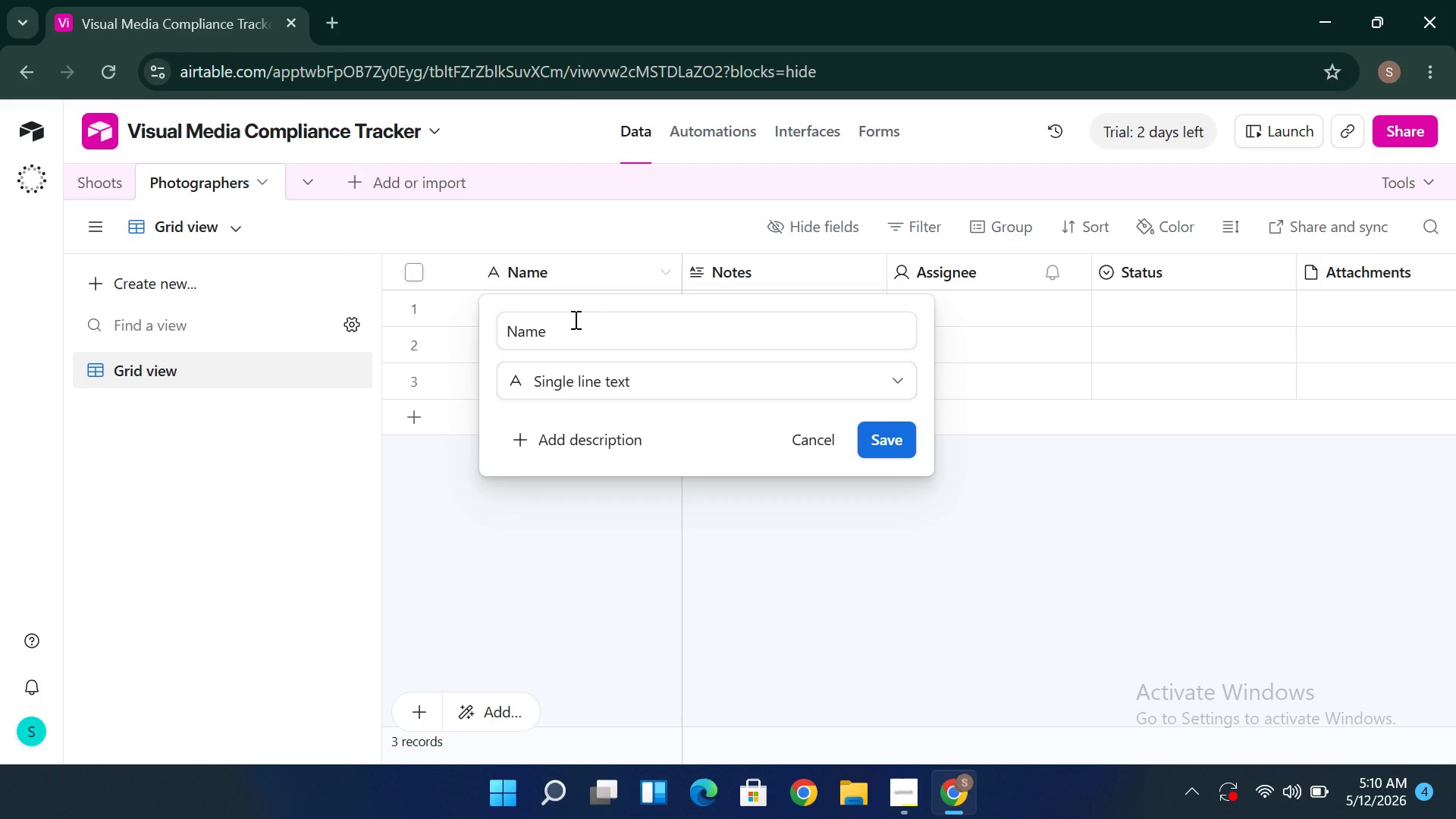 
double_click([554, 336])
 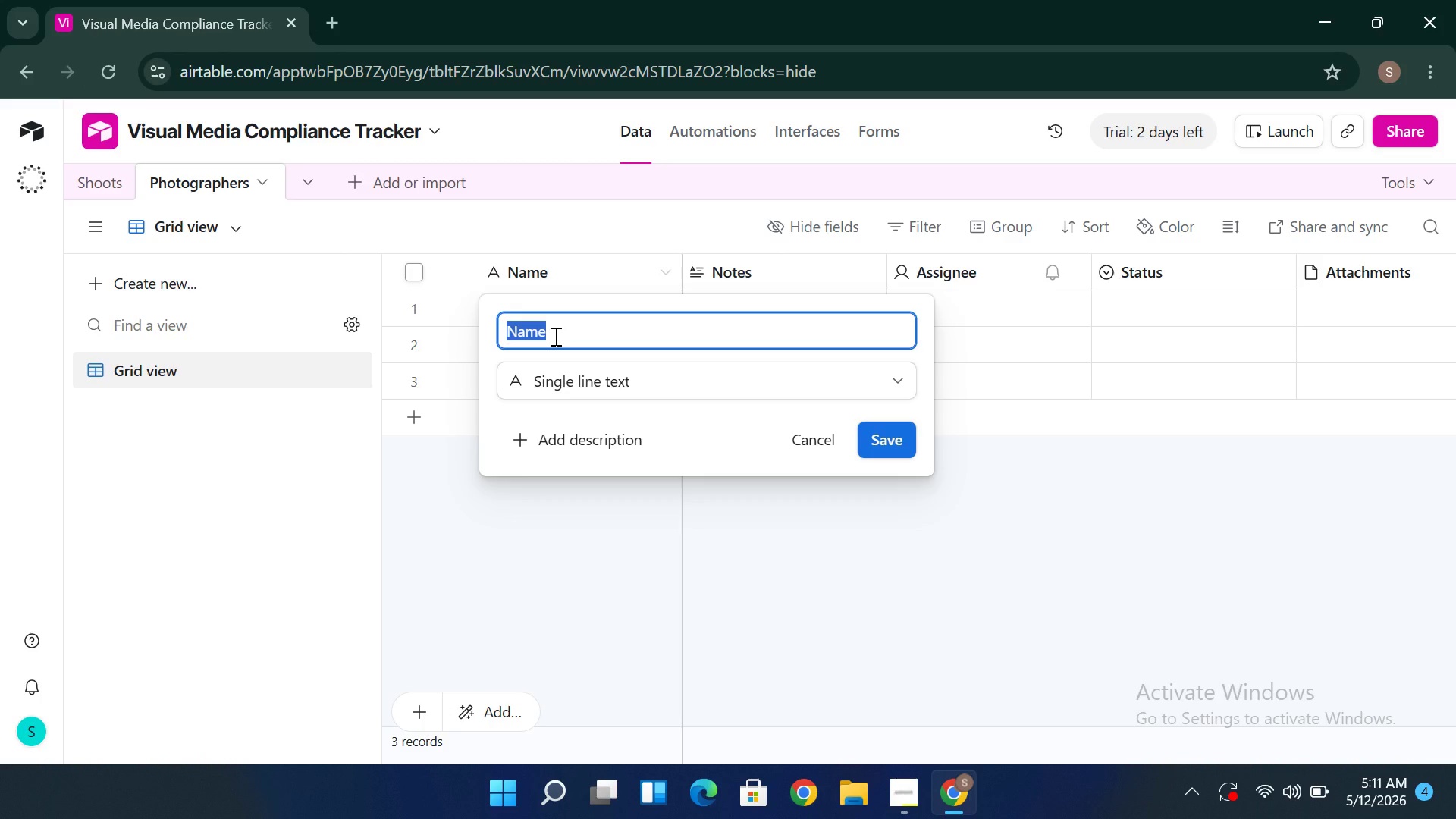 
hold_key(key=ShiftLeft, duration=1.5)
 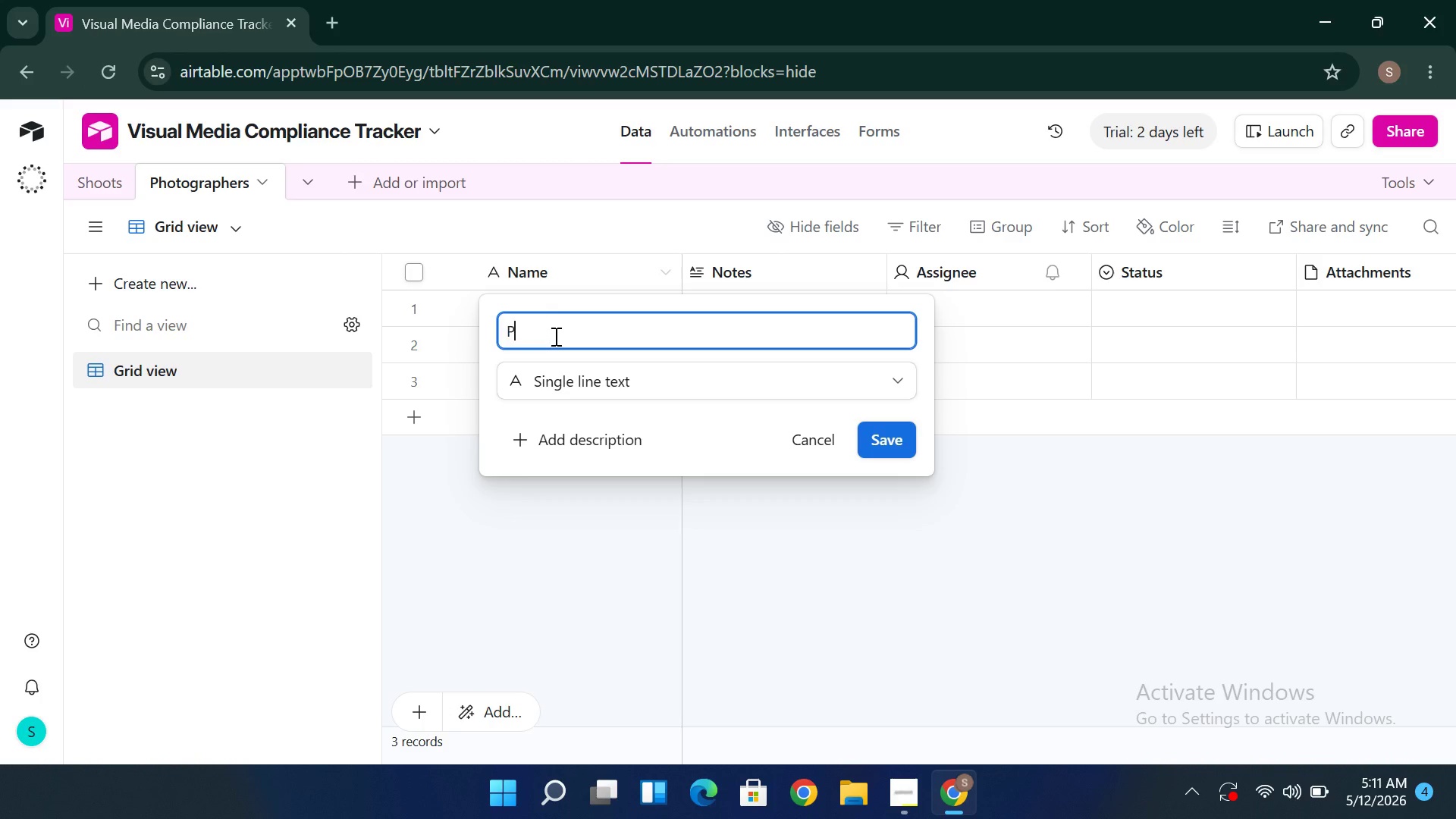 
type(Php)
key(Backspace)
type(oto)
 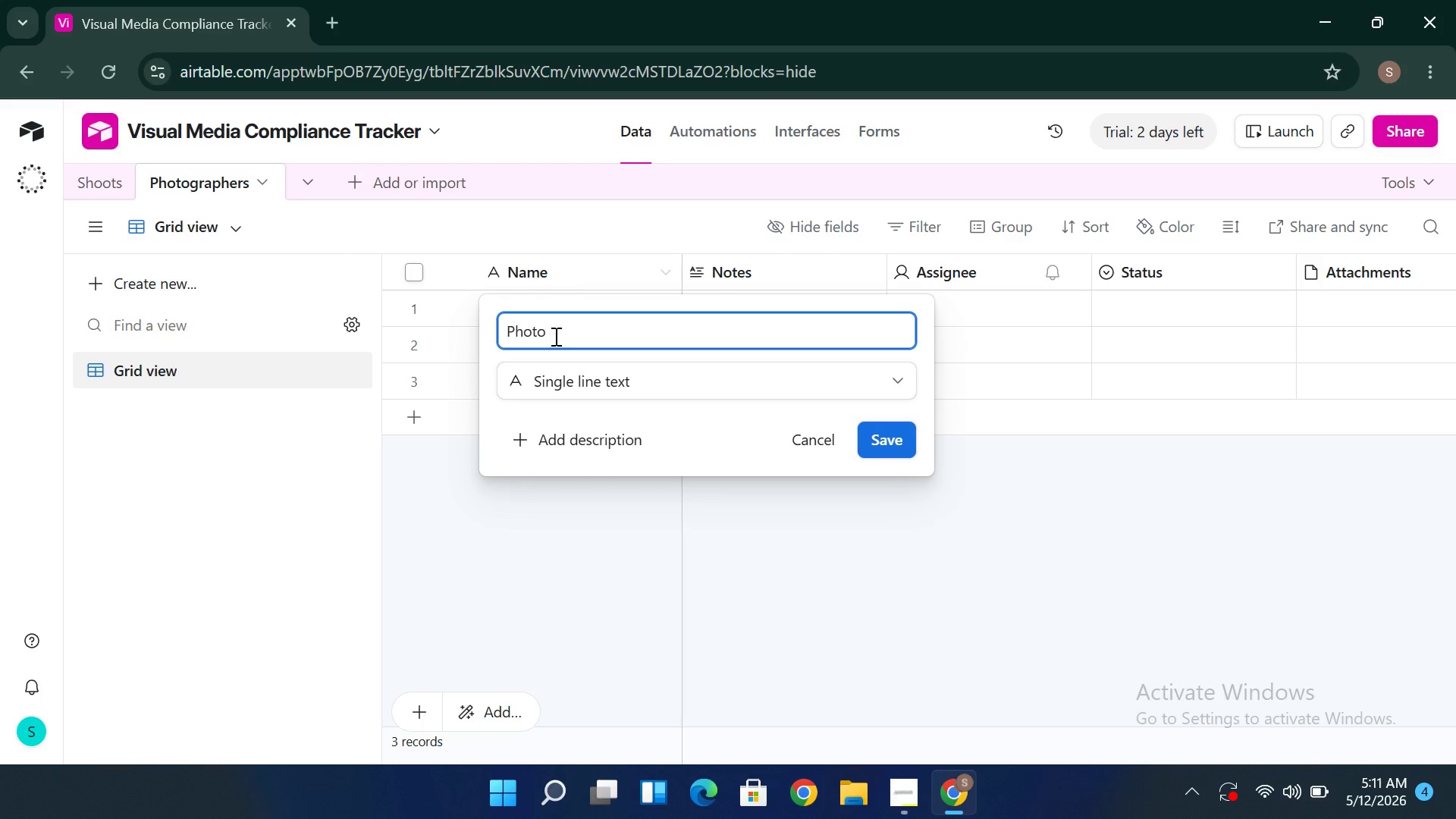 
type(graphr)
key(Backspace)
type(er na)
key(Backspace)
type(AME)
 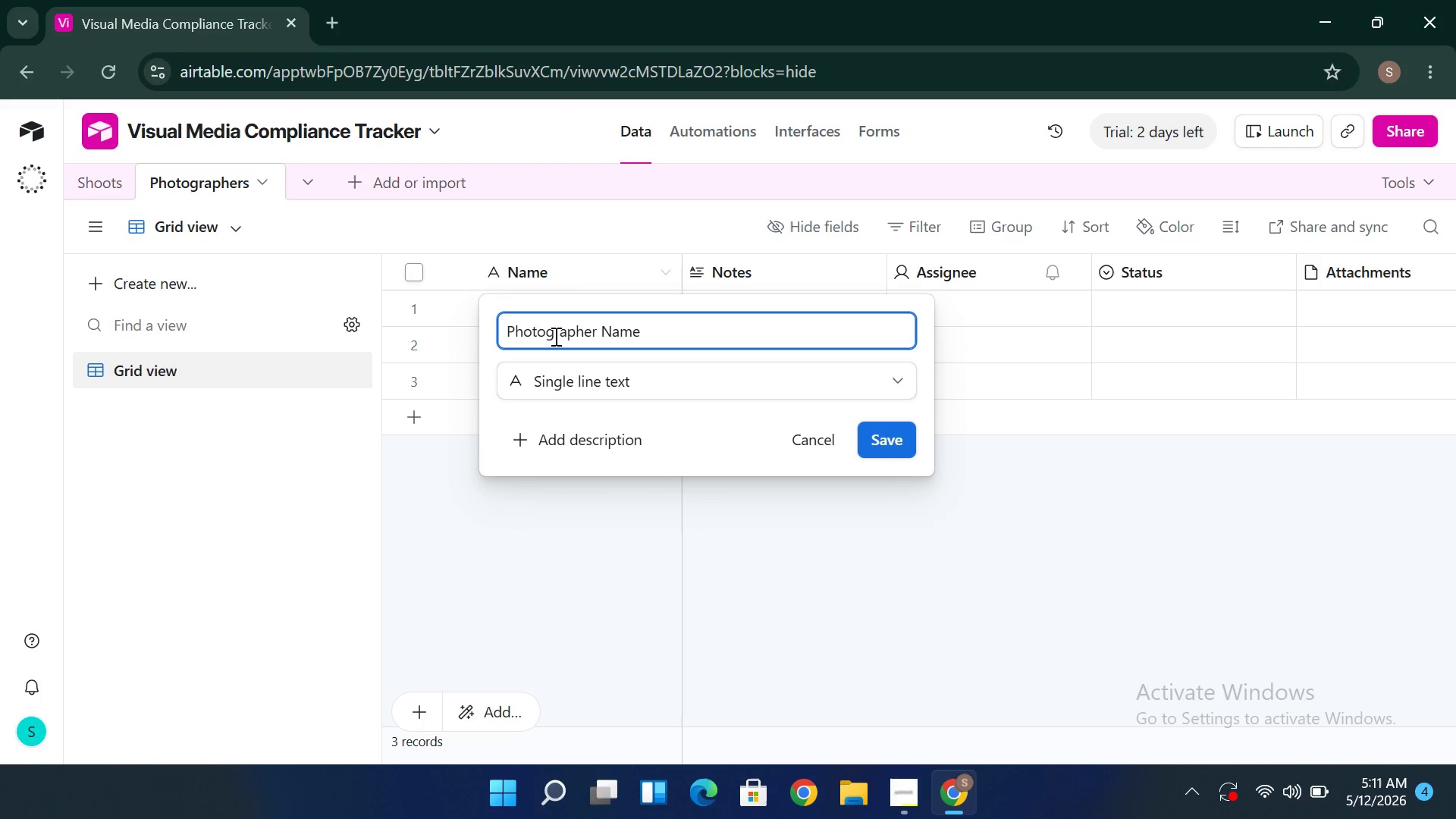 
hold_key(key=CapsLock, duration=1.47)
 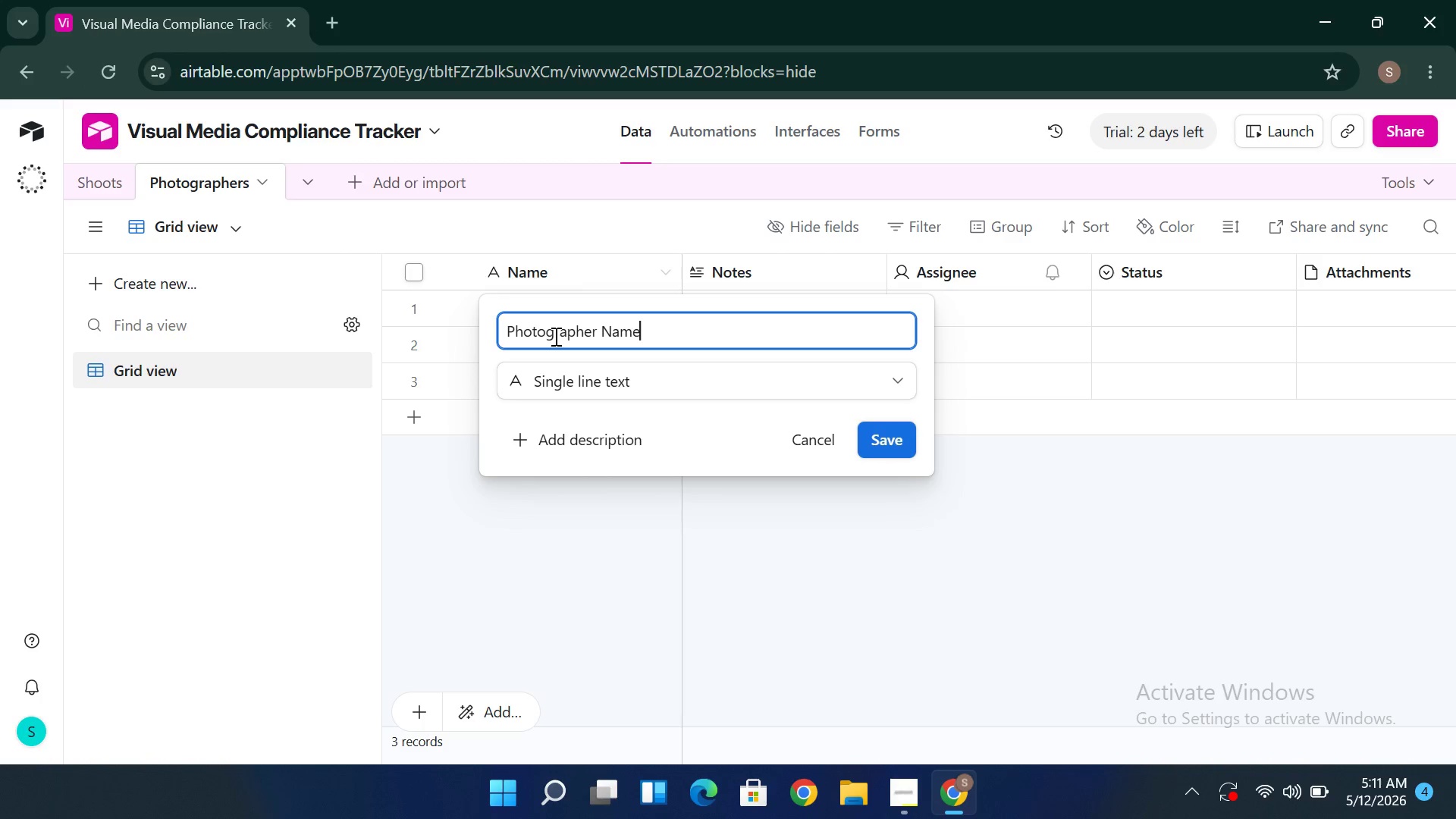 
left_click([880, 440])
 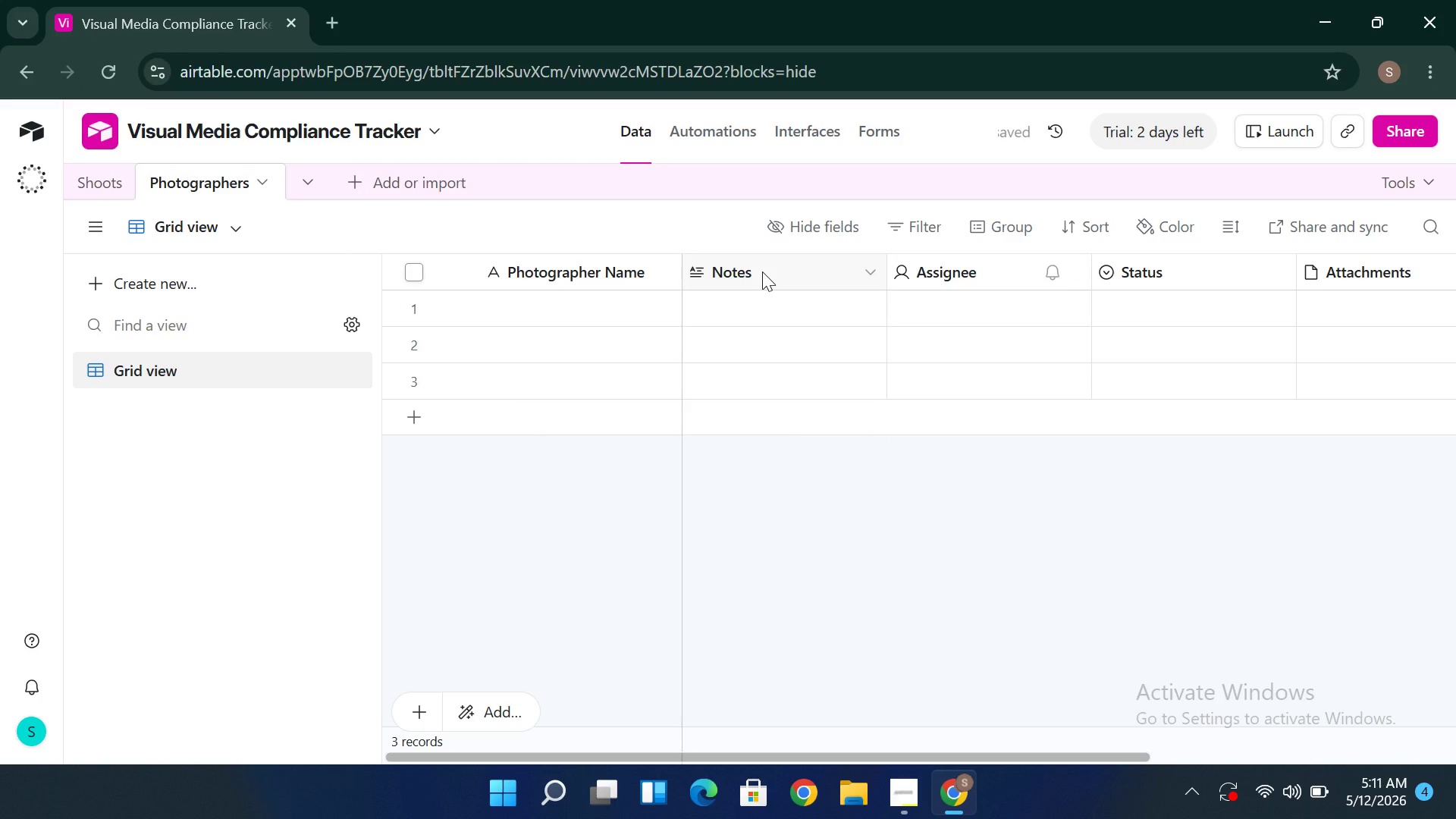 
double_click([762, 271])
 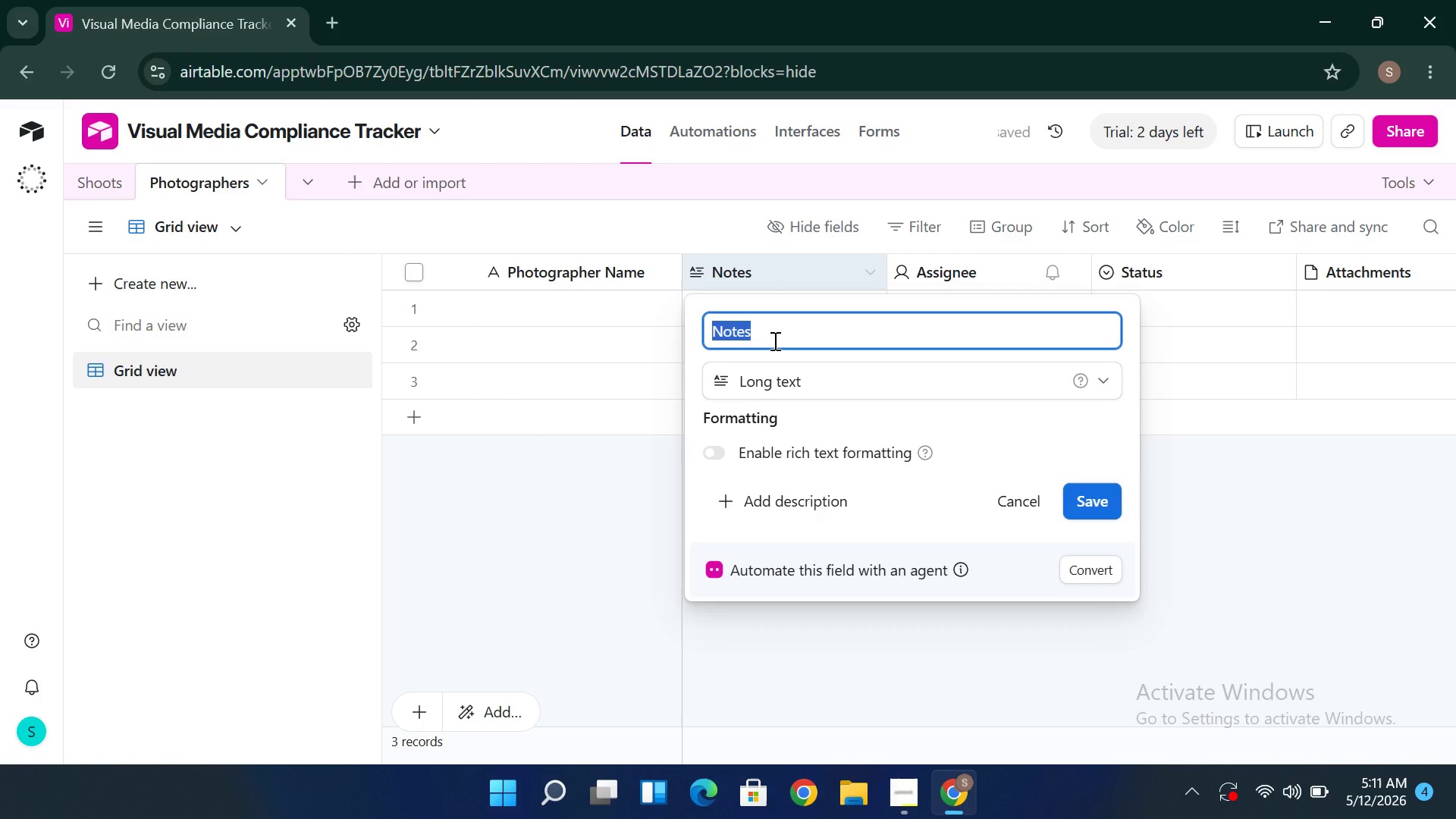 
type(Email)
 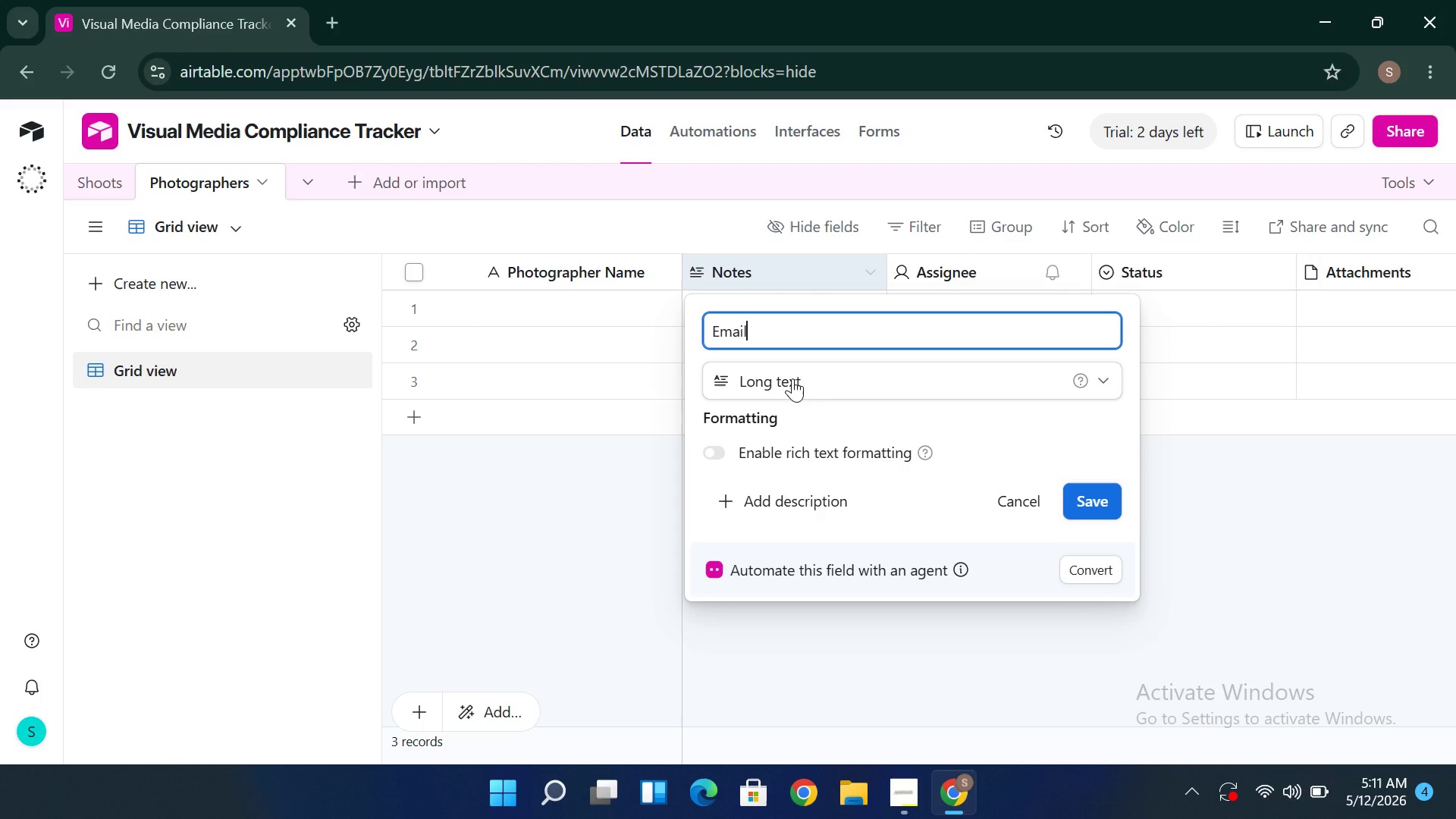 
left_click([792, 378])
 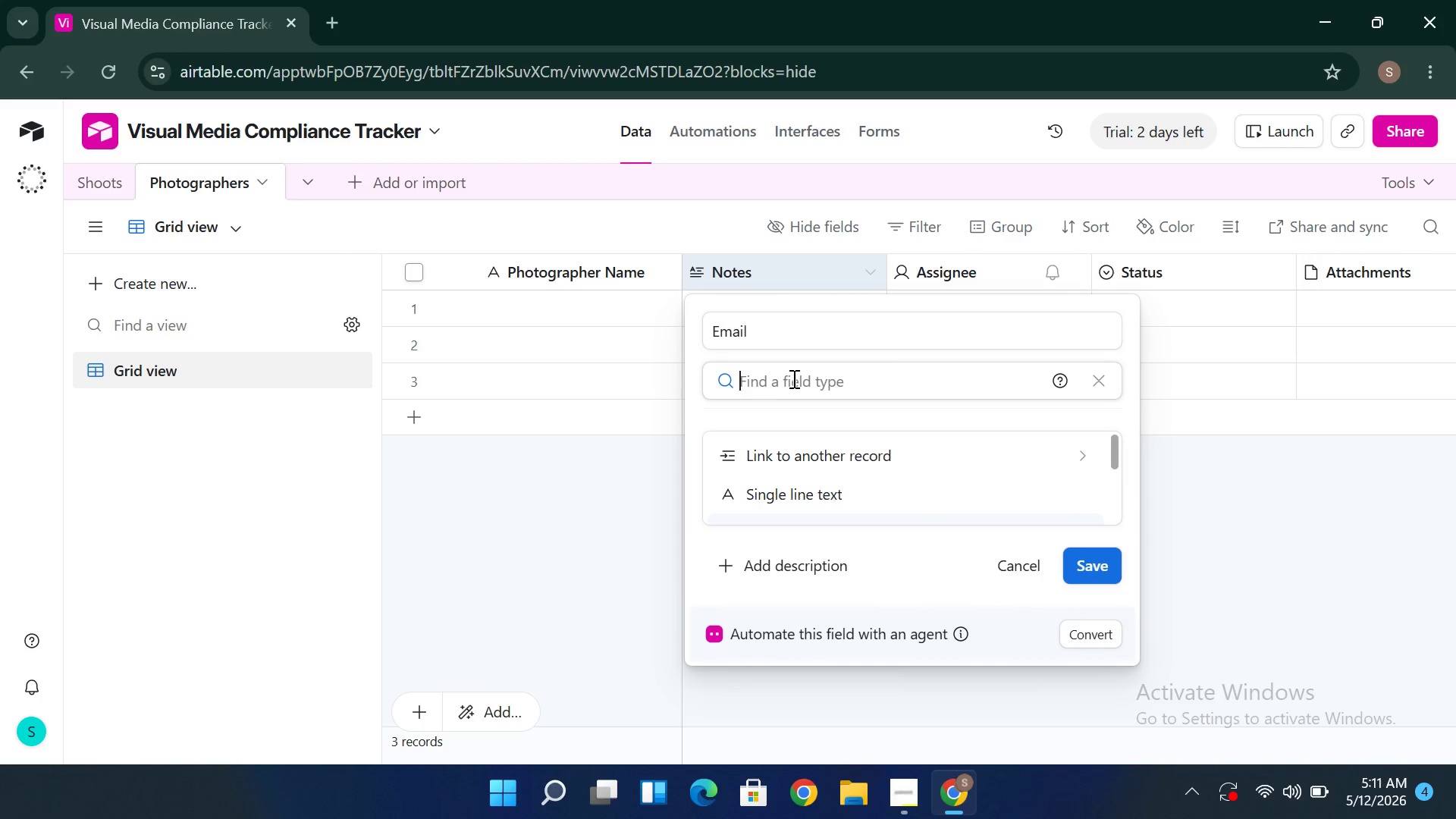 
key(Shift+E)
 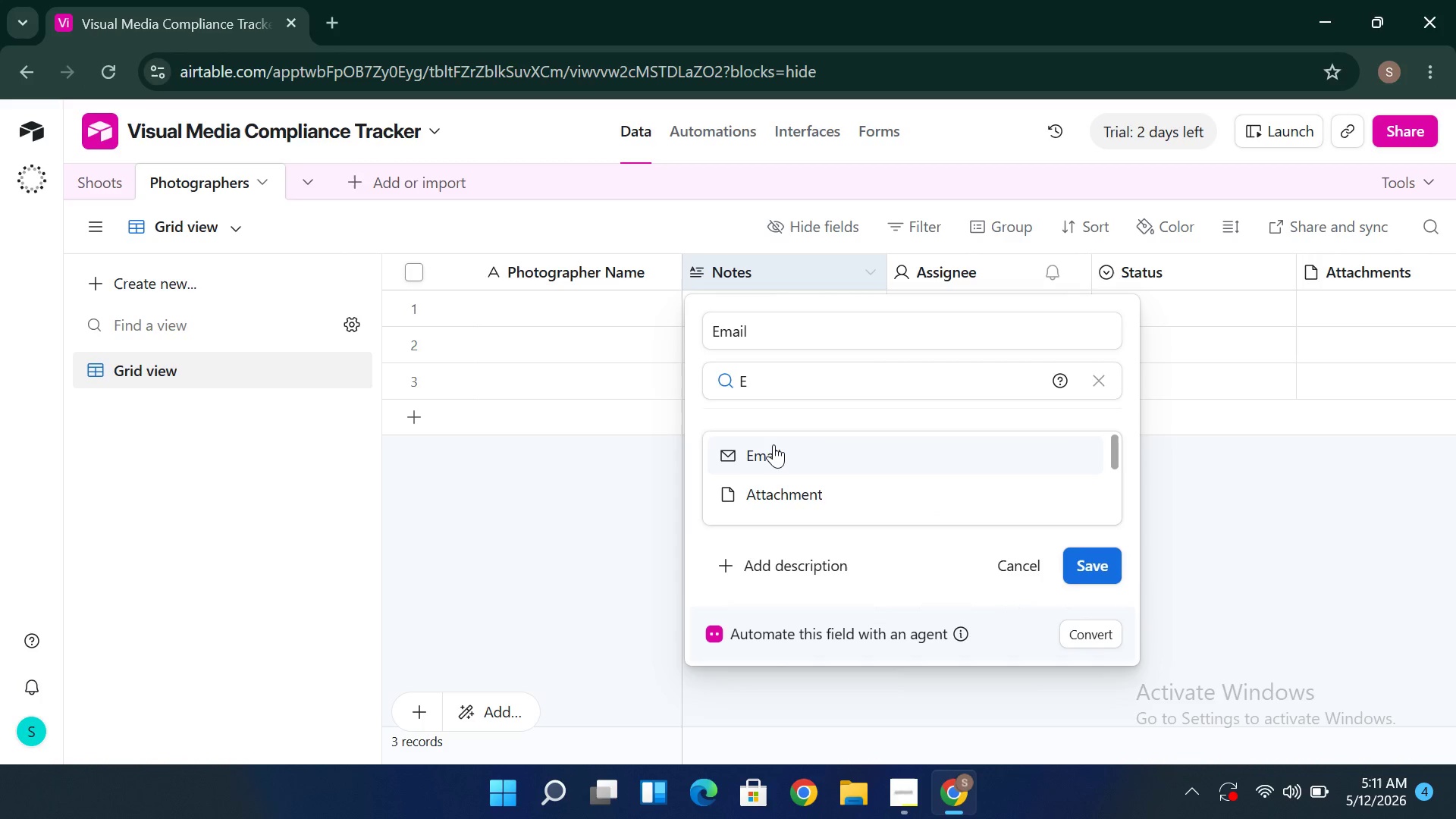 
left_click([774, 444])
 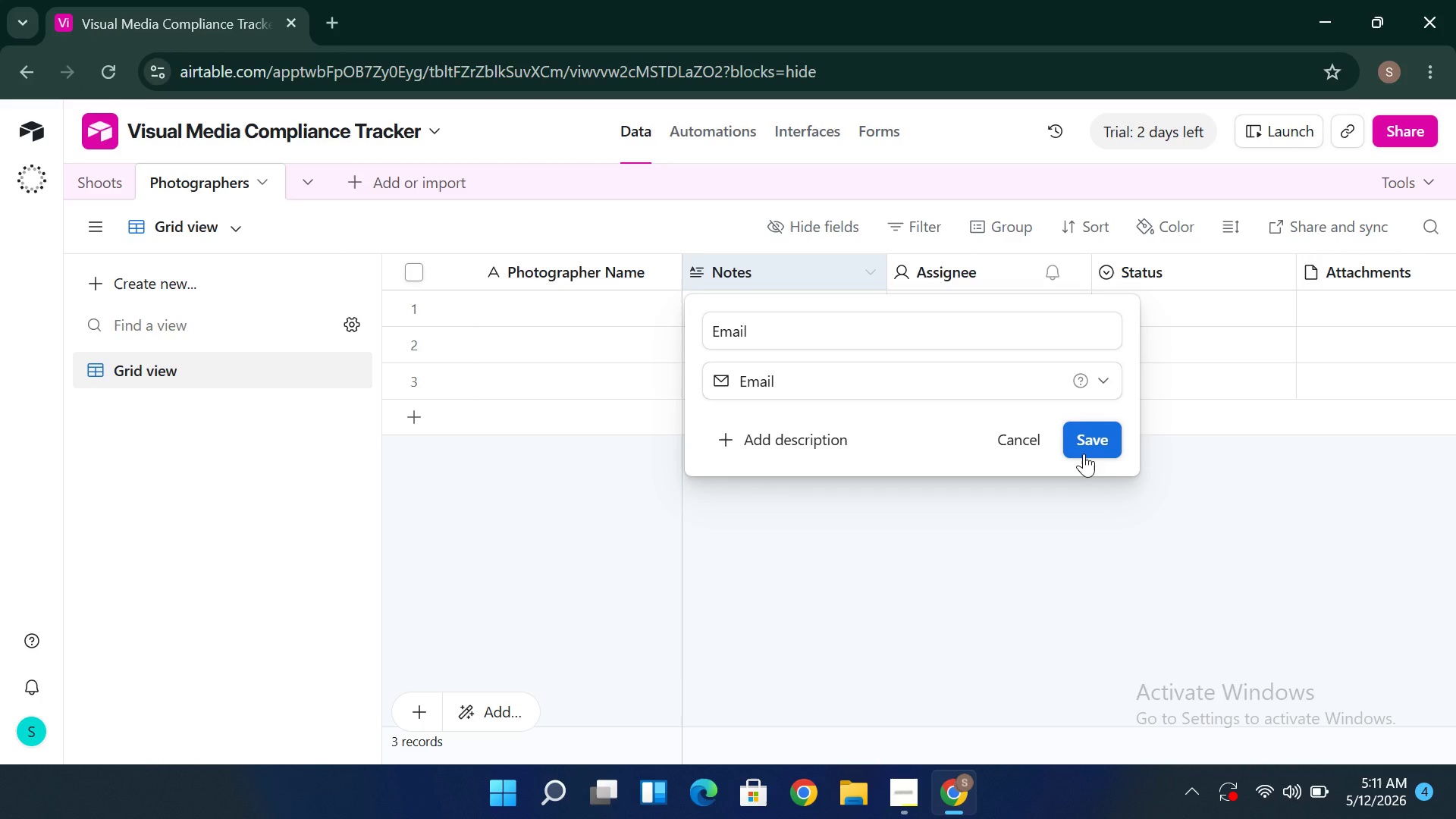 
wait(5.59)
 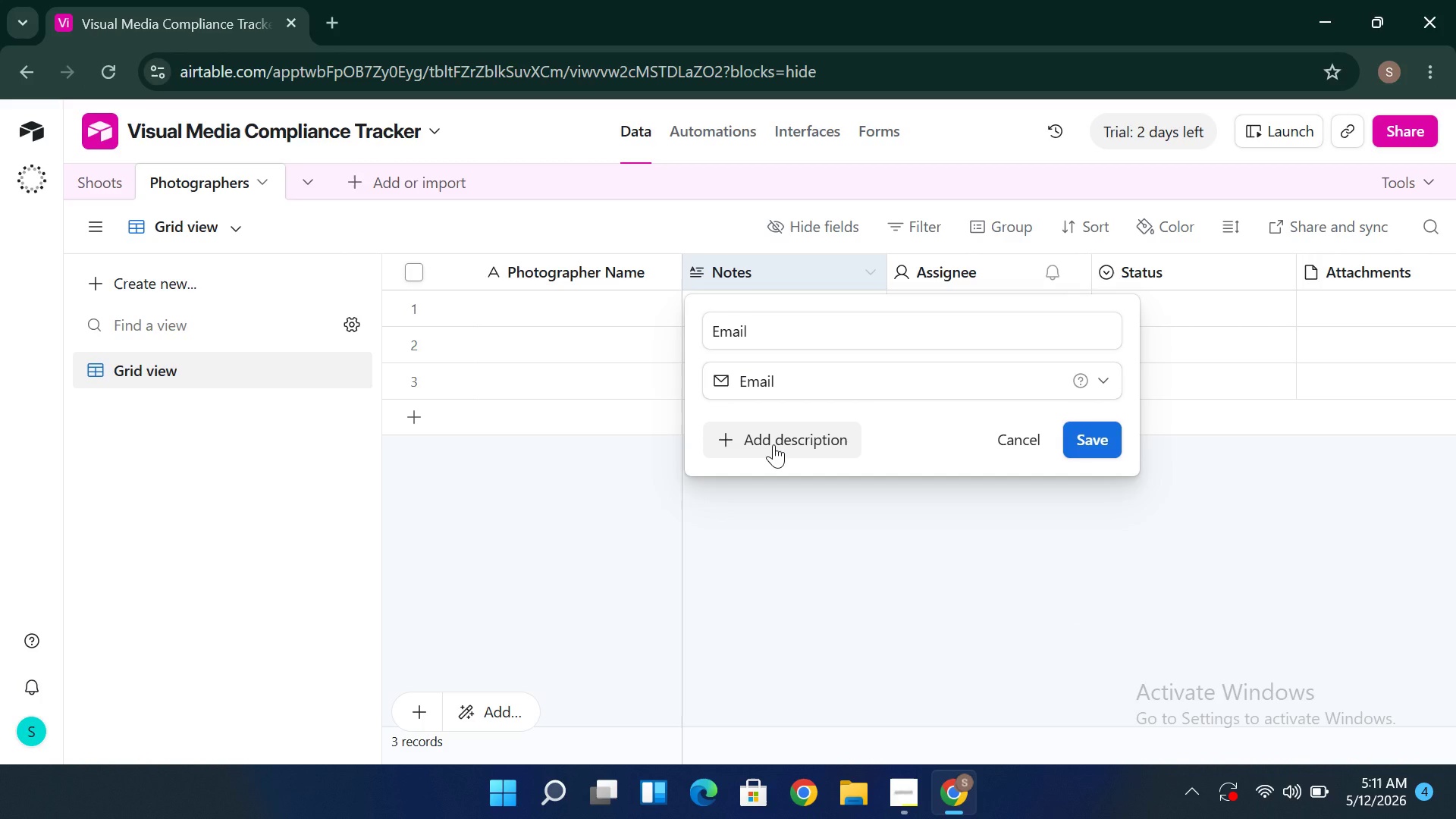 
left_click([1092, 439])
 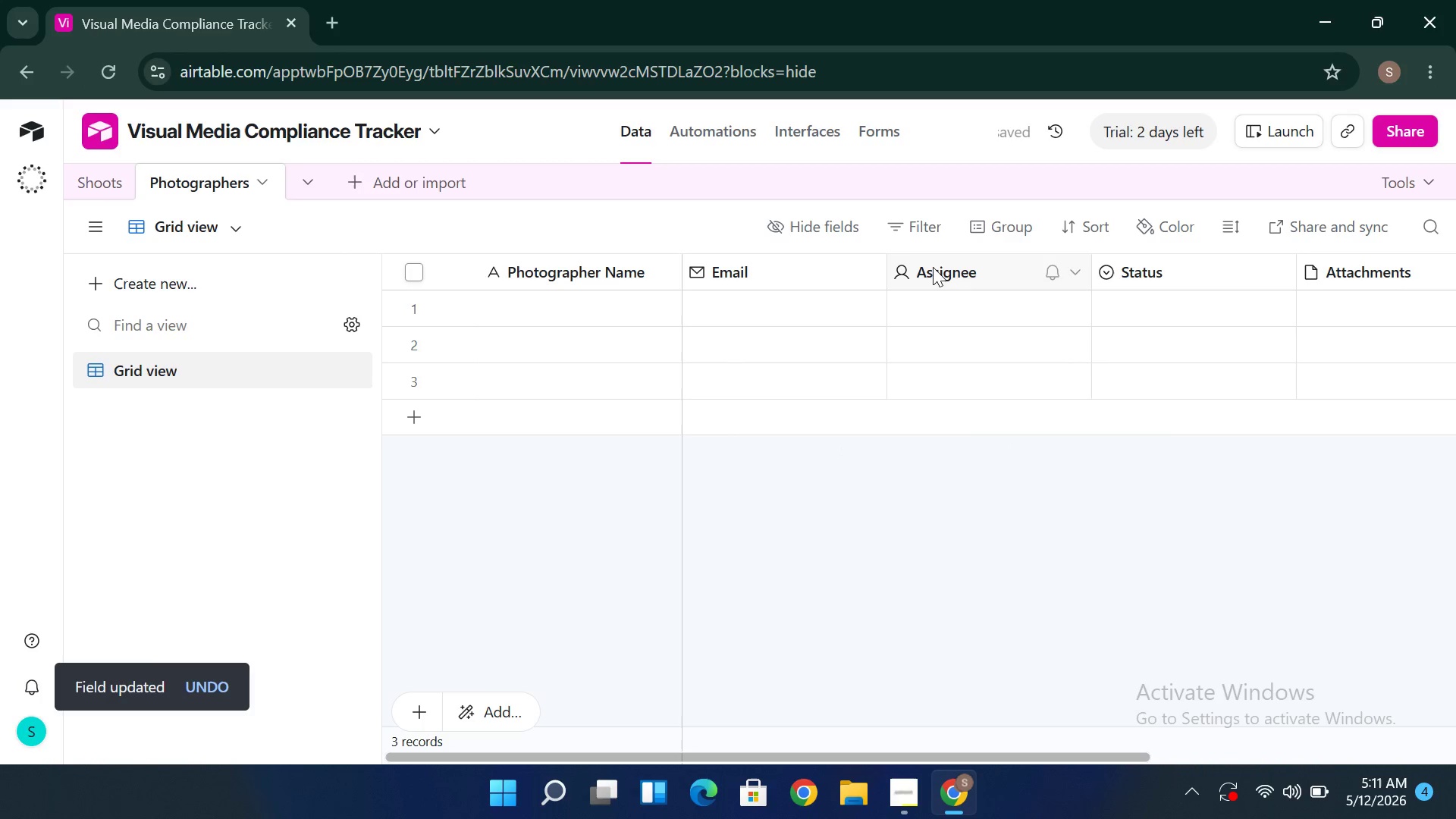 
double_click([933, 264])
 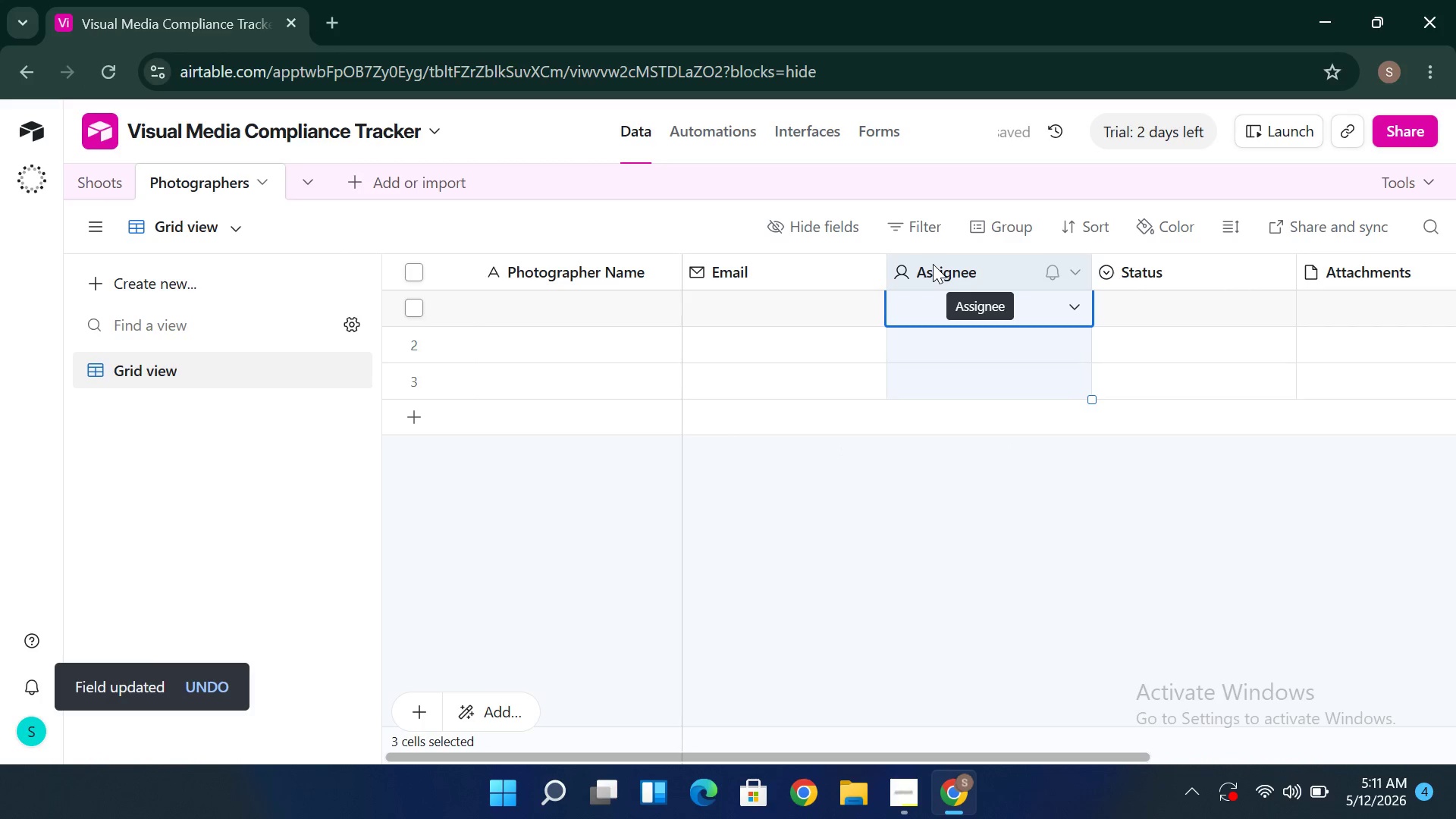 
triple_click([933, 264])
 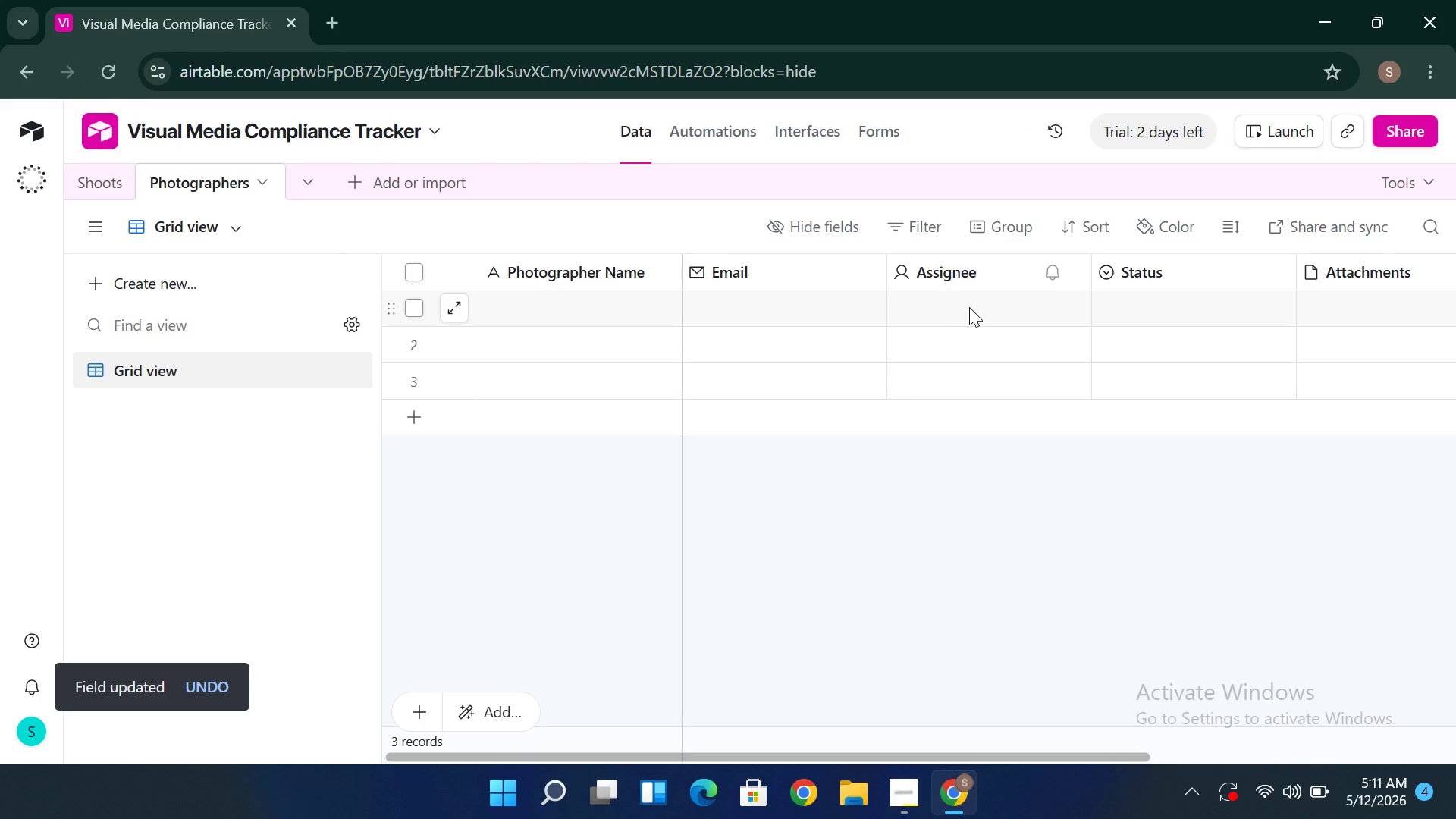 
wait(7.41)
 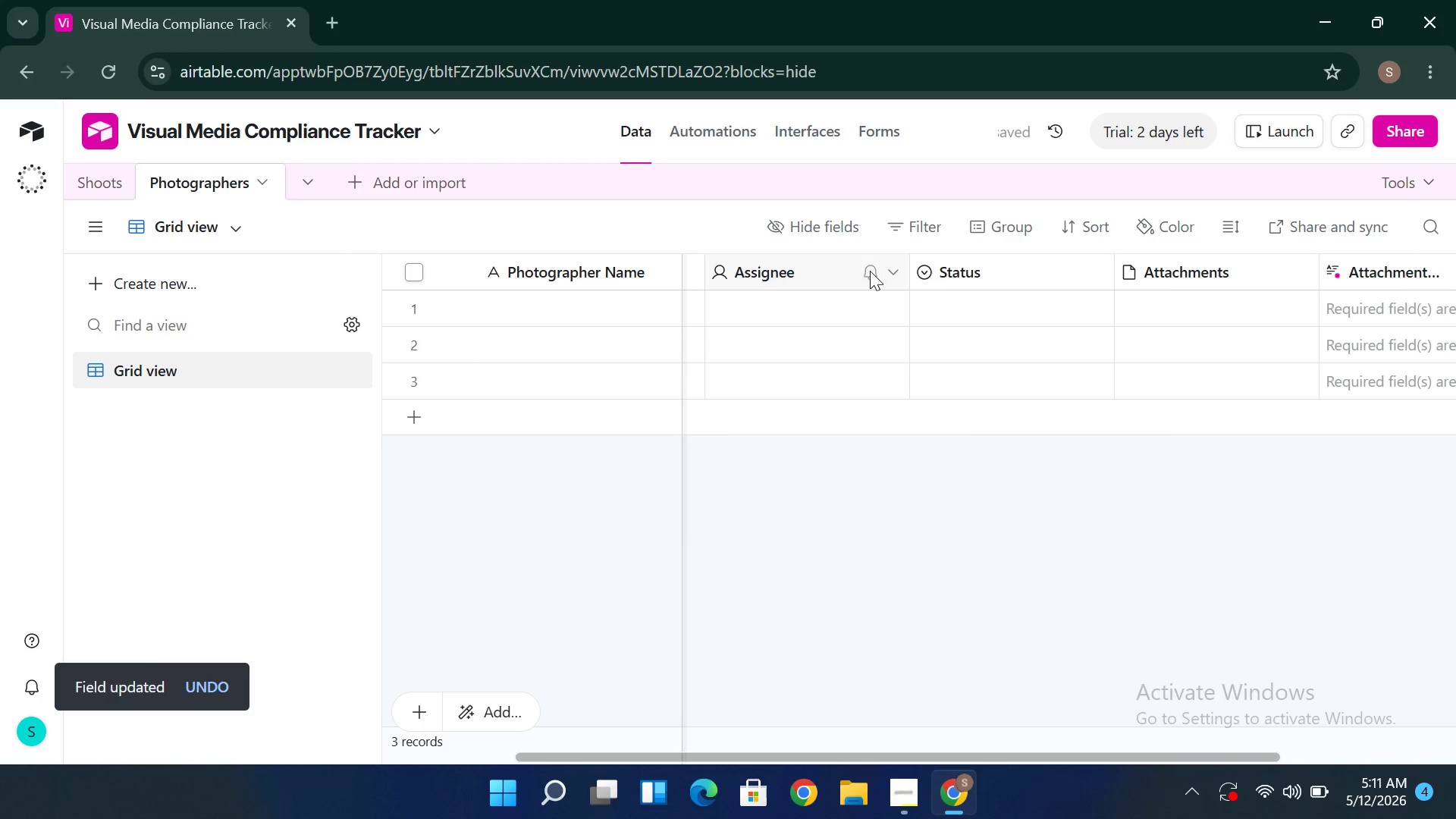 
left_click([959, 264])
 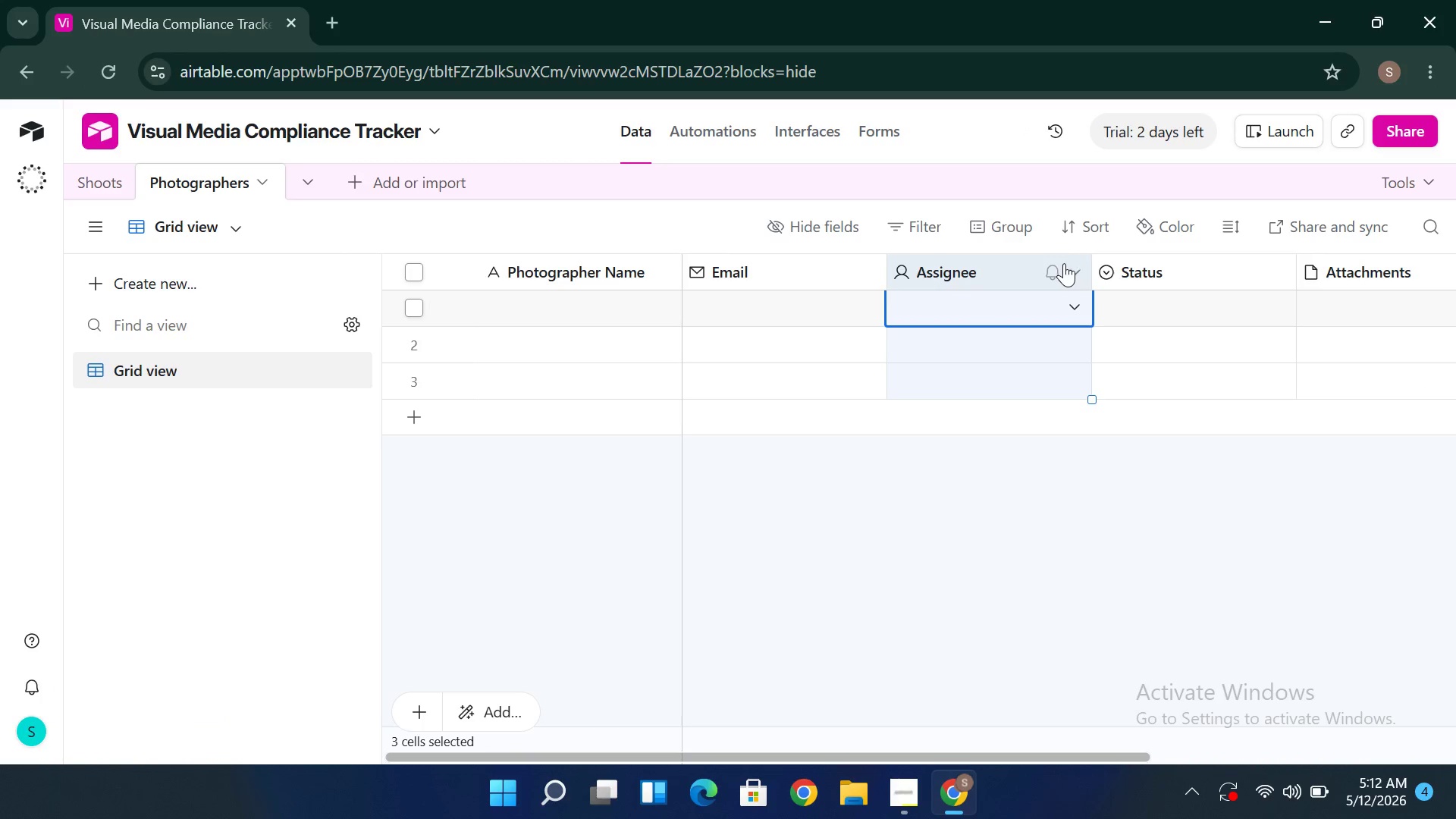 
left_click([1071, 268])
 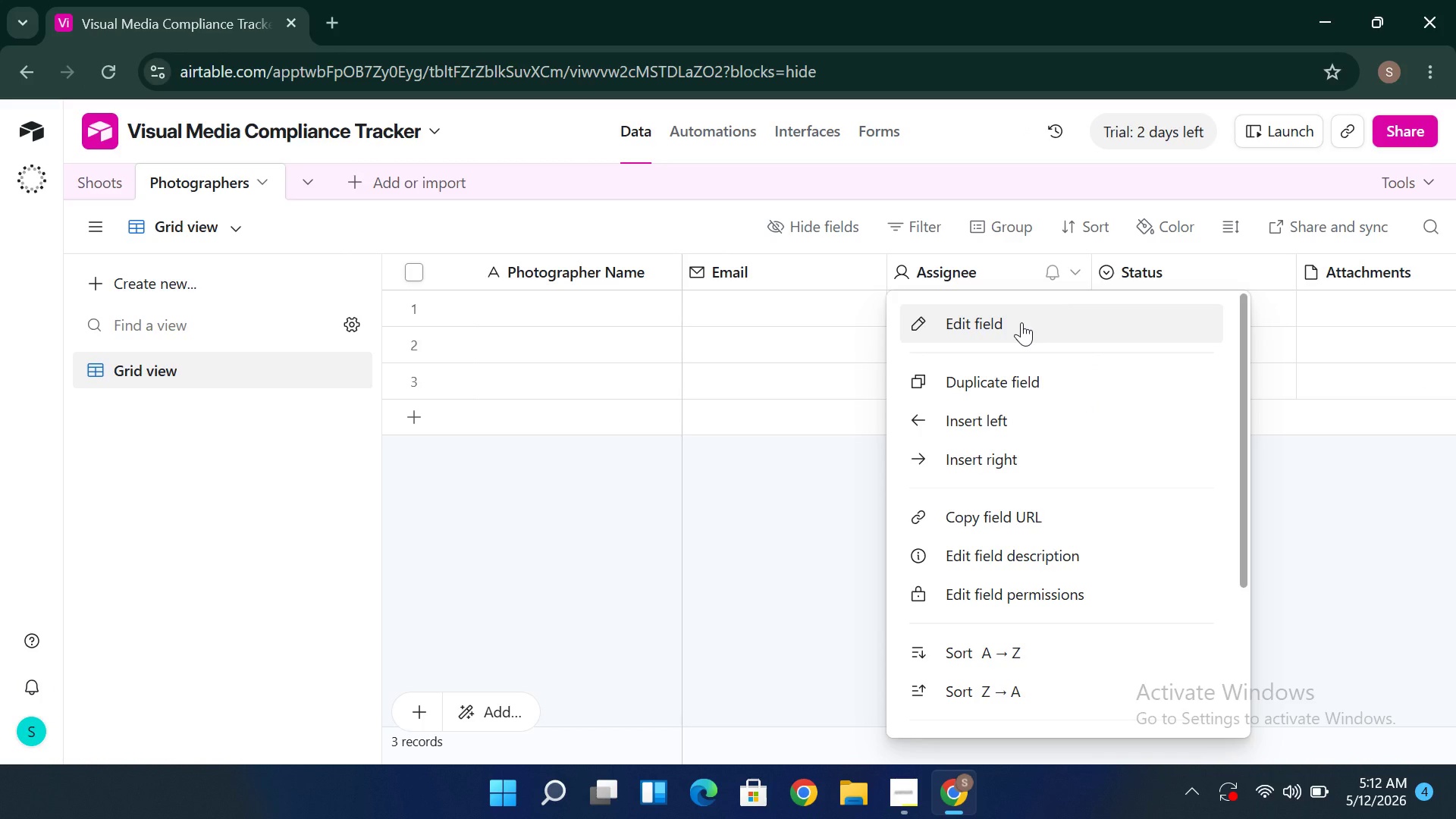 
left_click([1021, 322])
 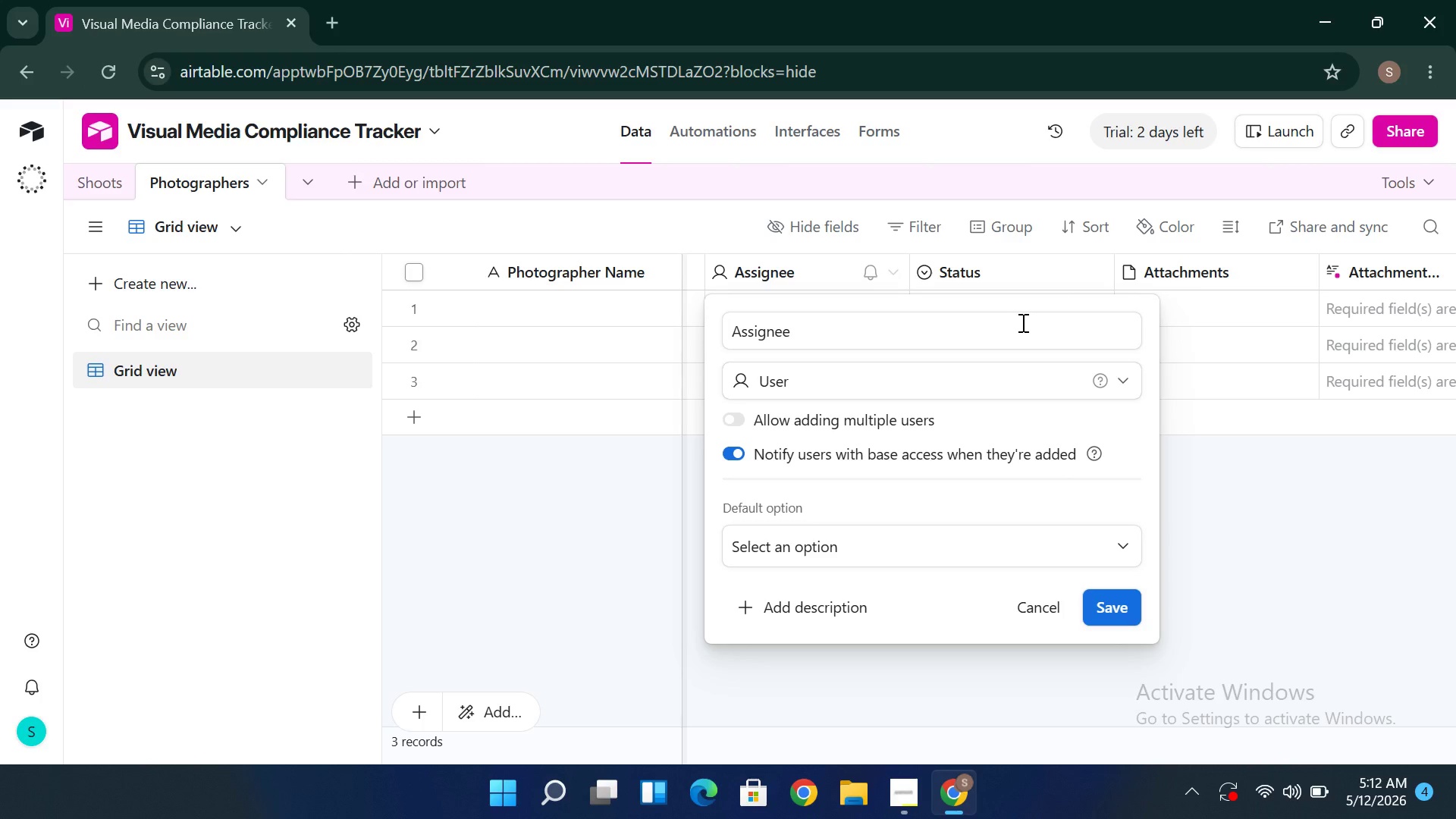 
left_click([968, 340])
 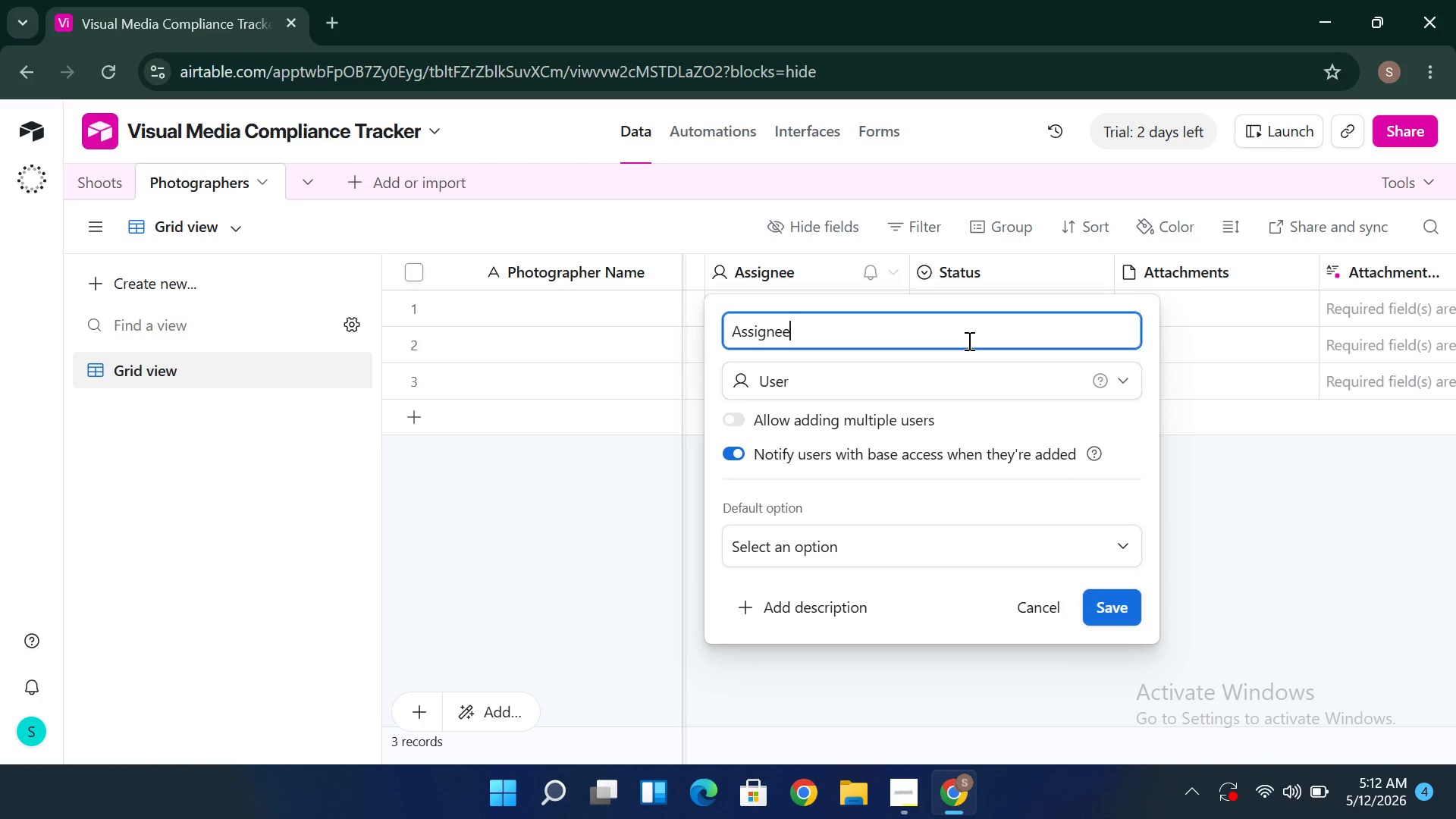 
hold_key(key=Backspace, duration=1.5)
 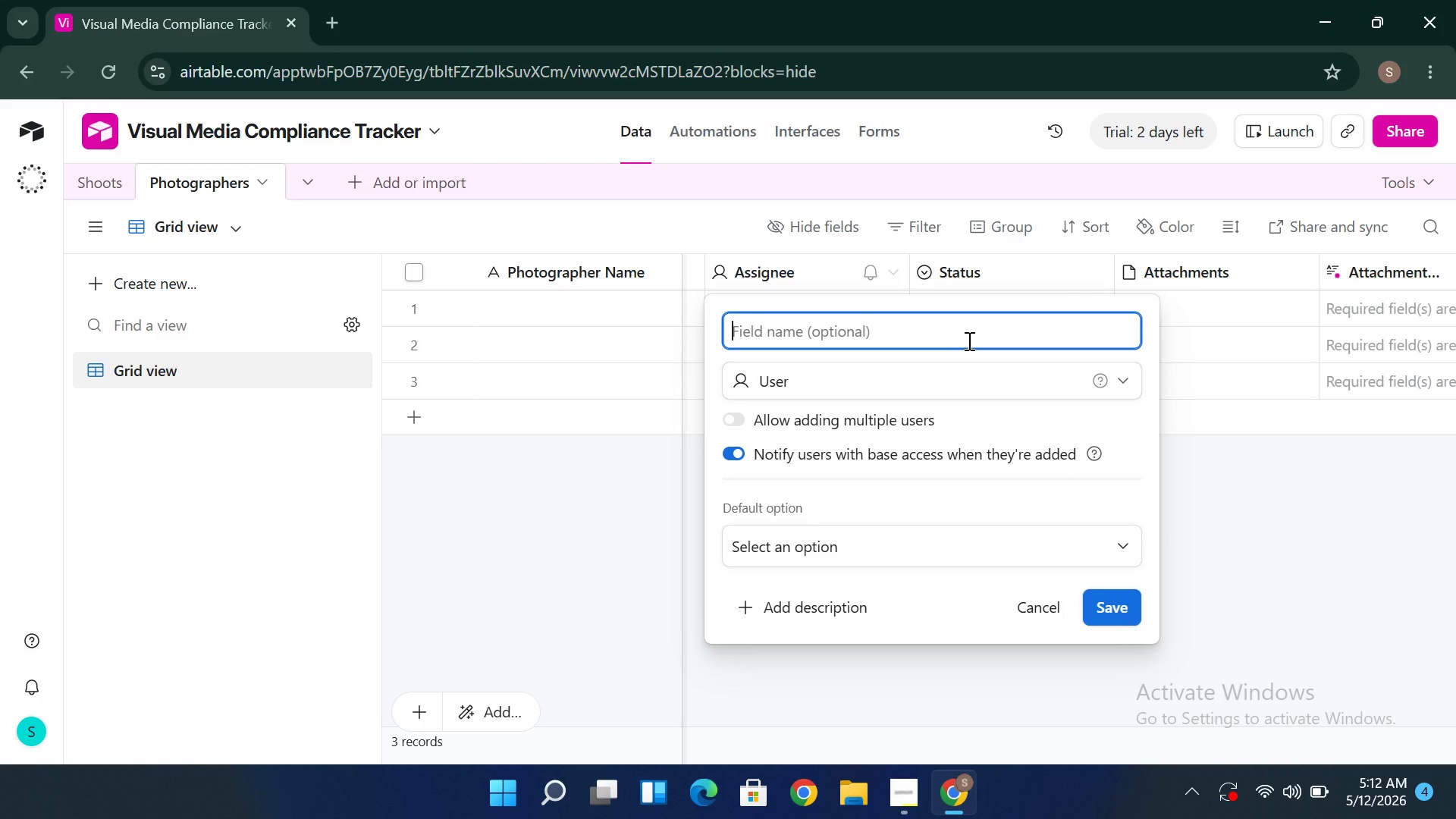 
key(Backspace)
key(Backspace)
key(Backspace)
key(Backspace)
key(Backspace)
key(Backspace)
type(Phone)
 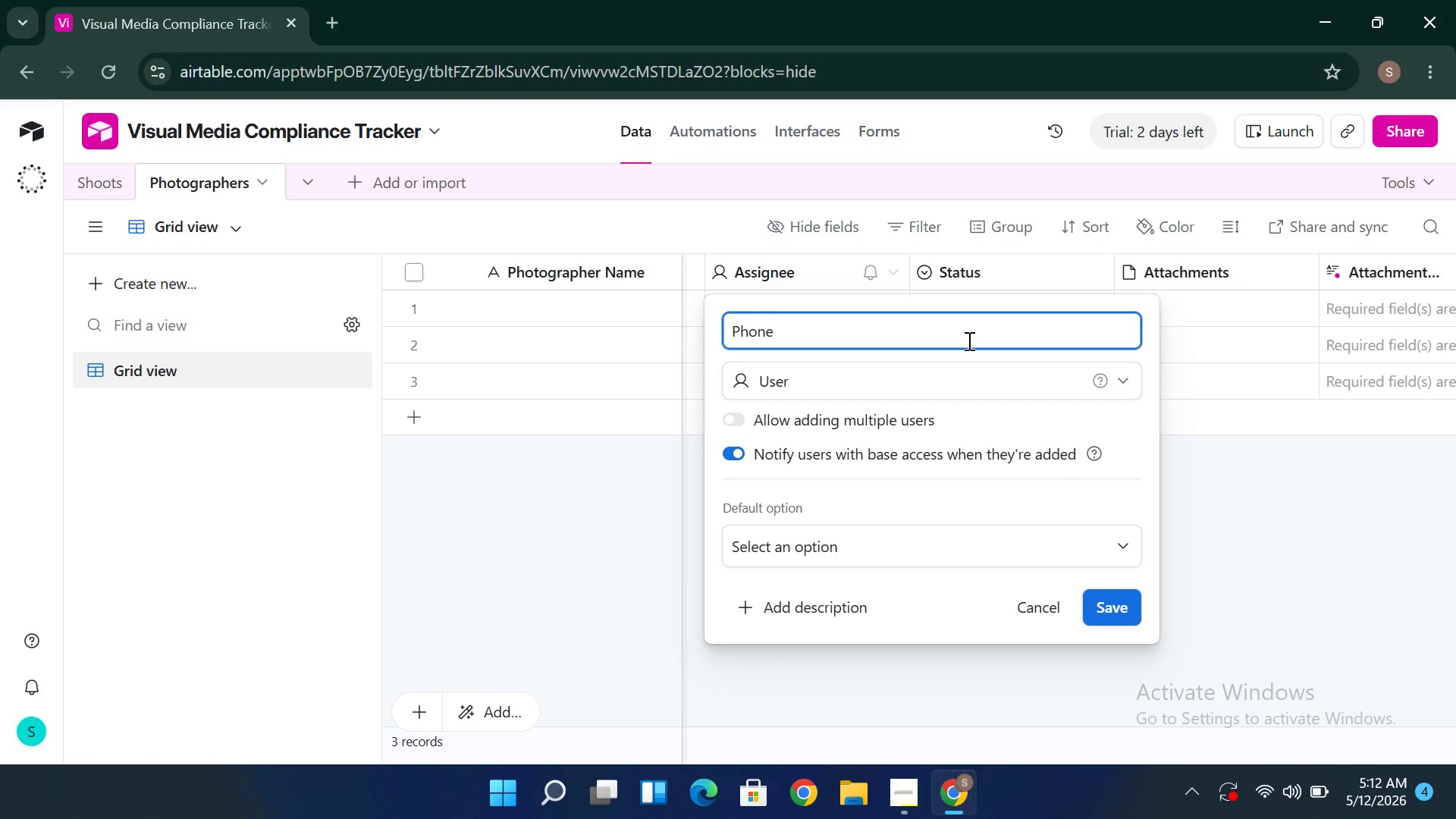 
left_click([958, 383])
 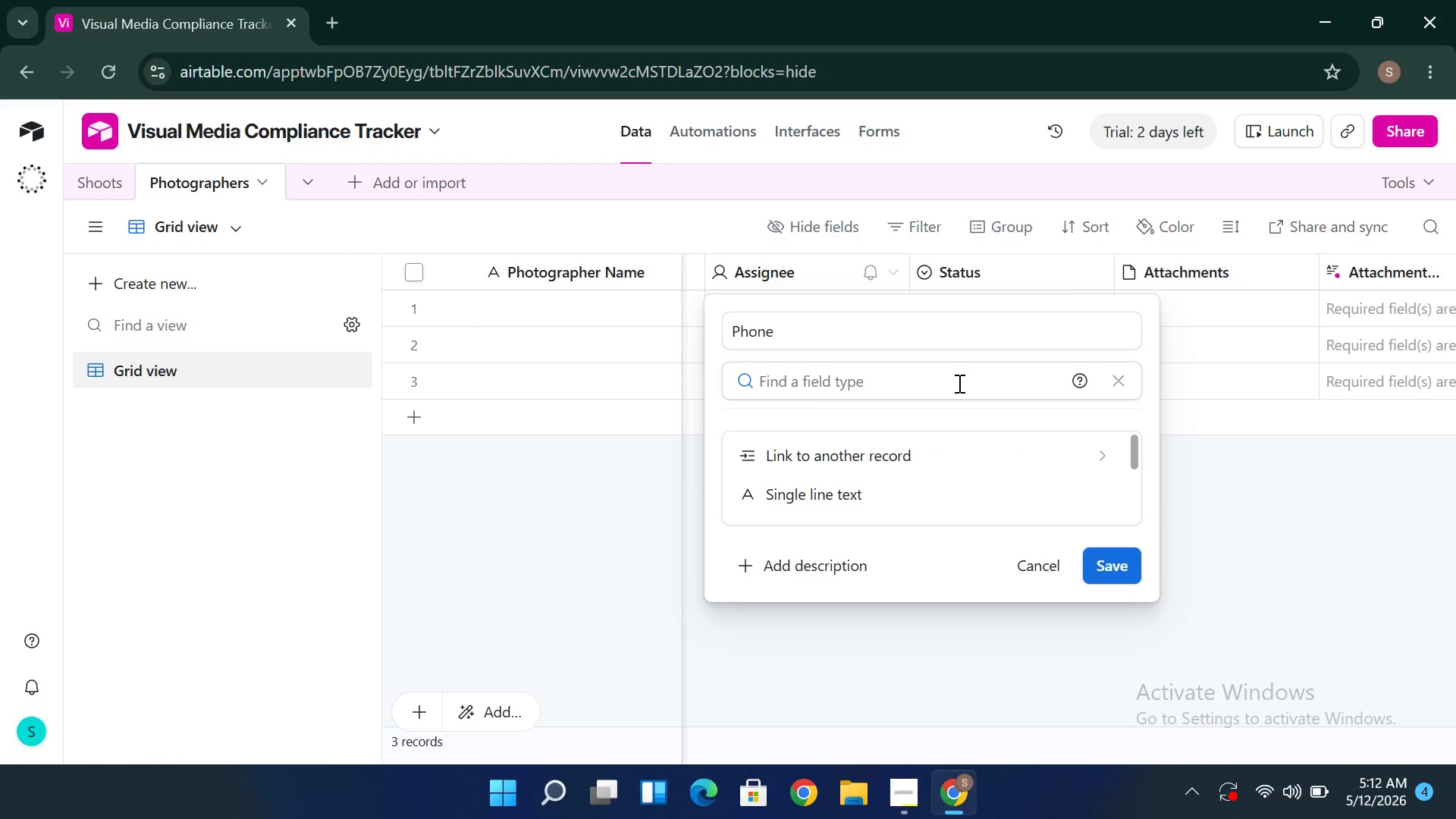 
hold_key(key=ShiftLeft, duration=1.5)
 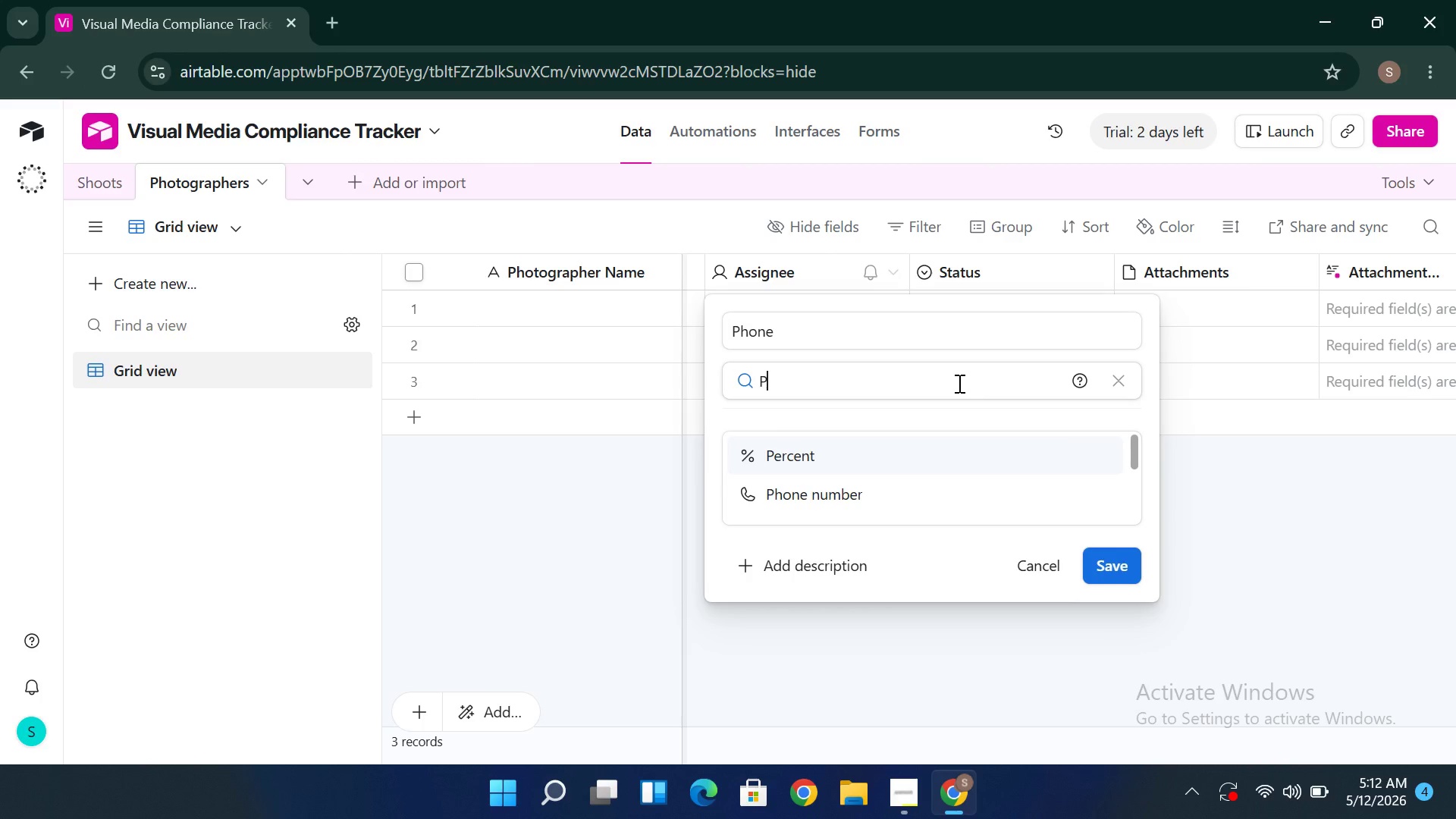 
key(Shift+P)
 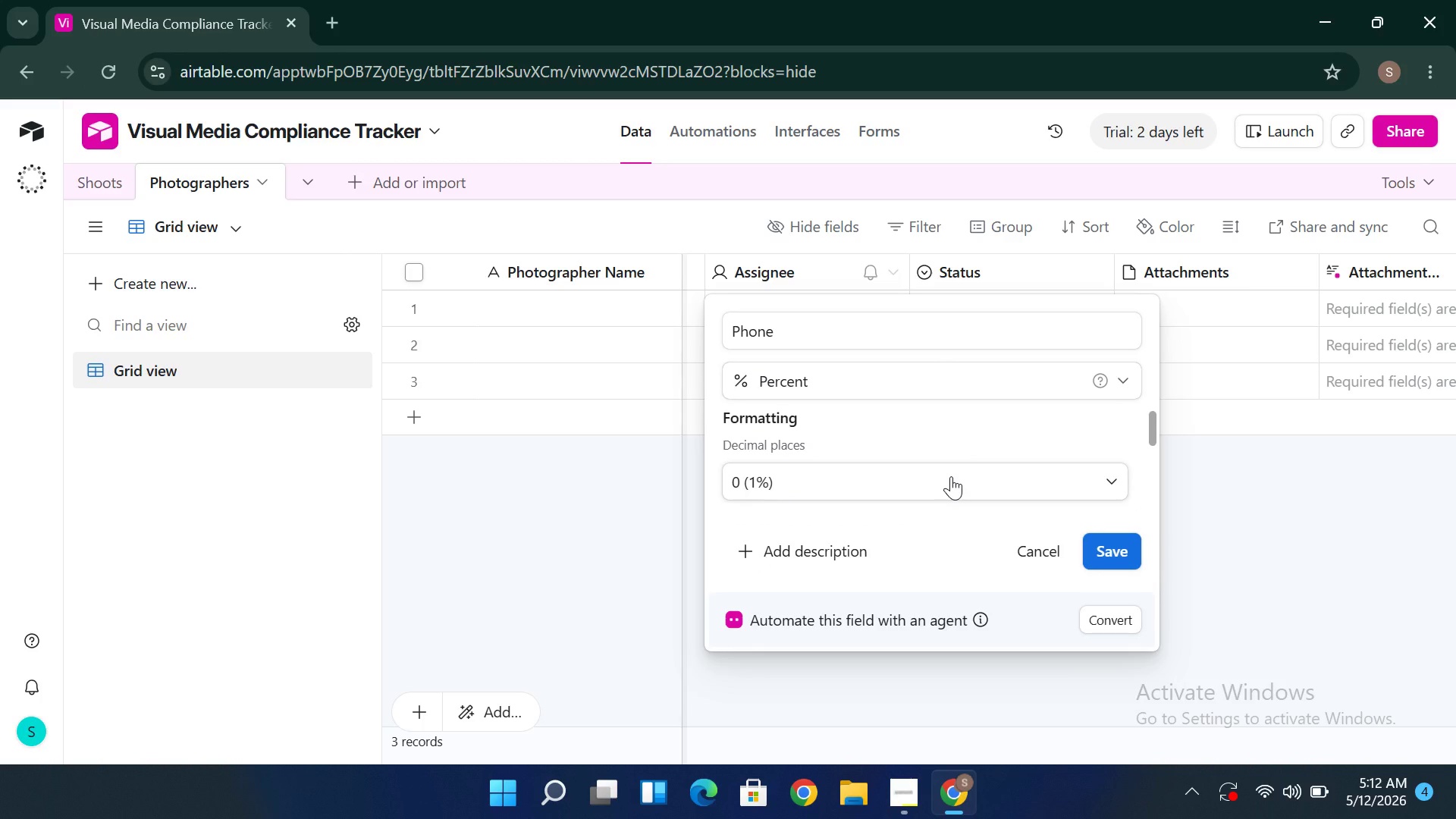 
wait(7.45)
 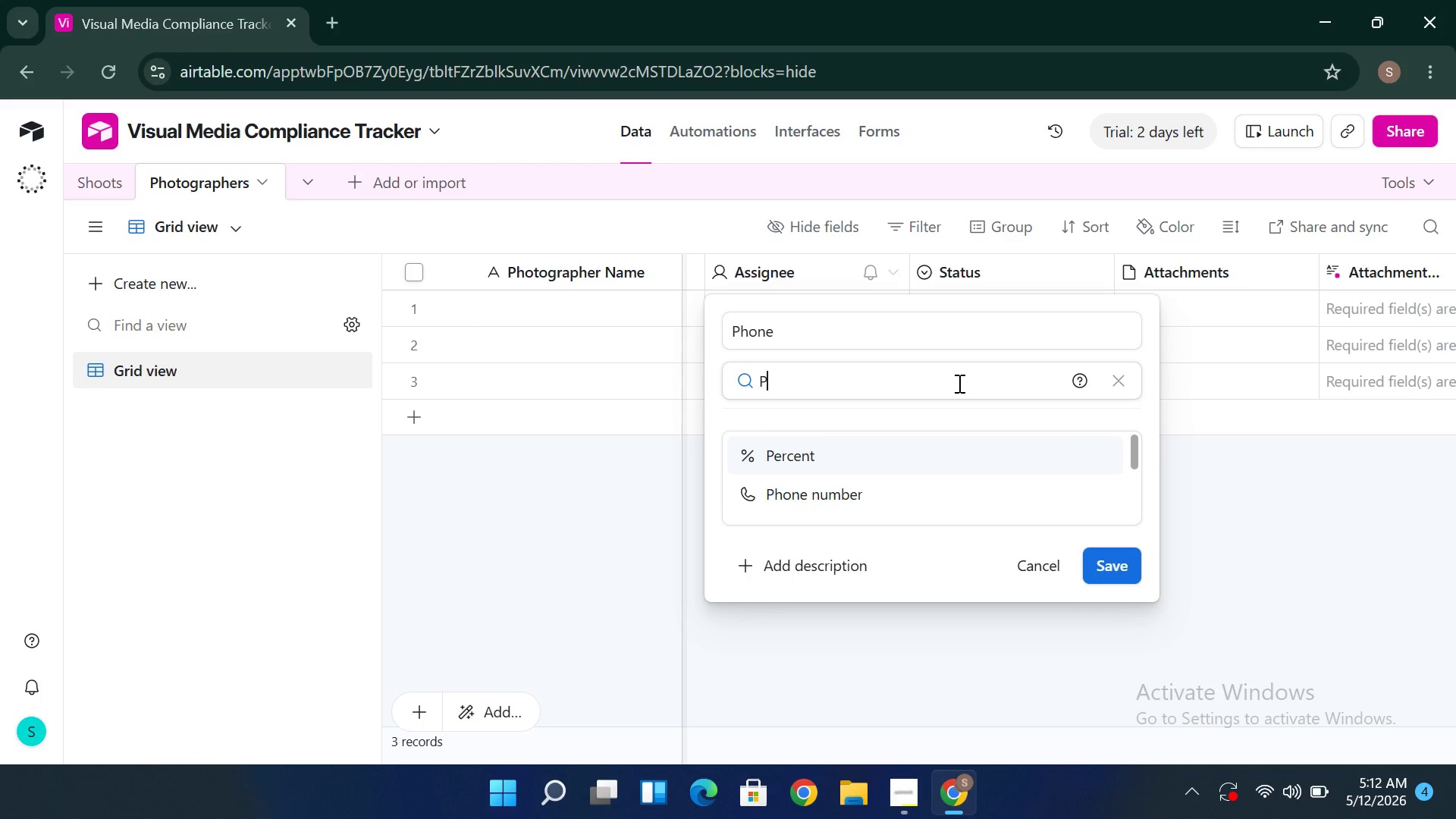 
left_click([1108, 547])
 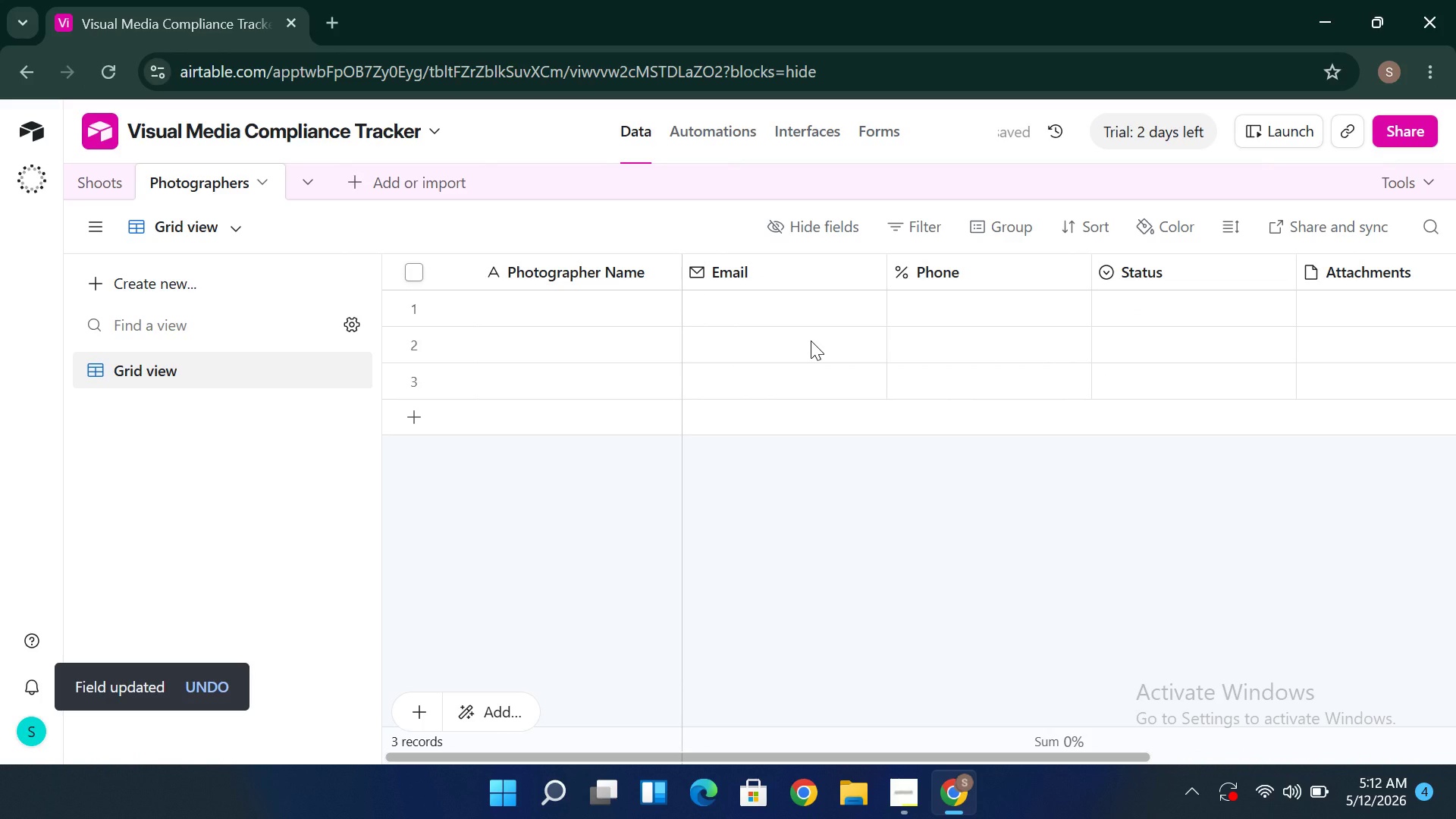 
wait(12.41)
 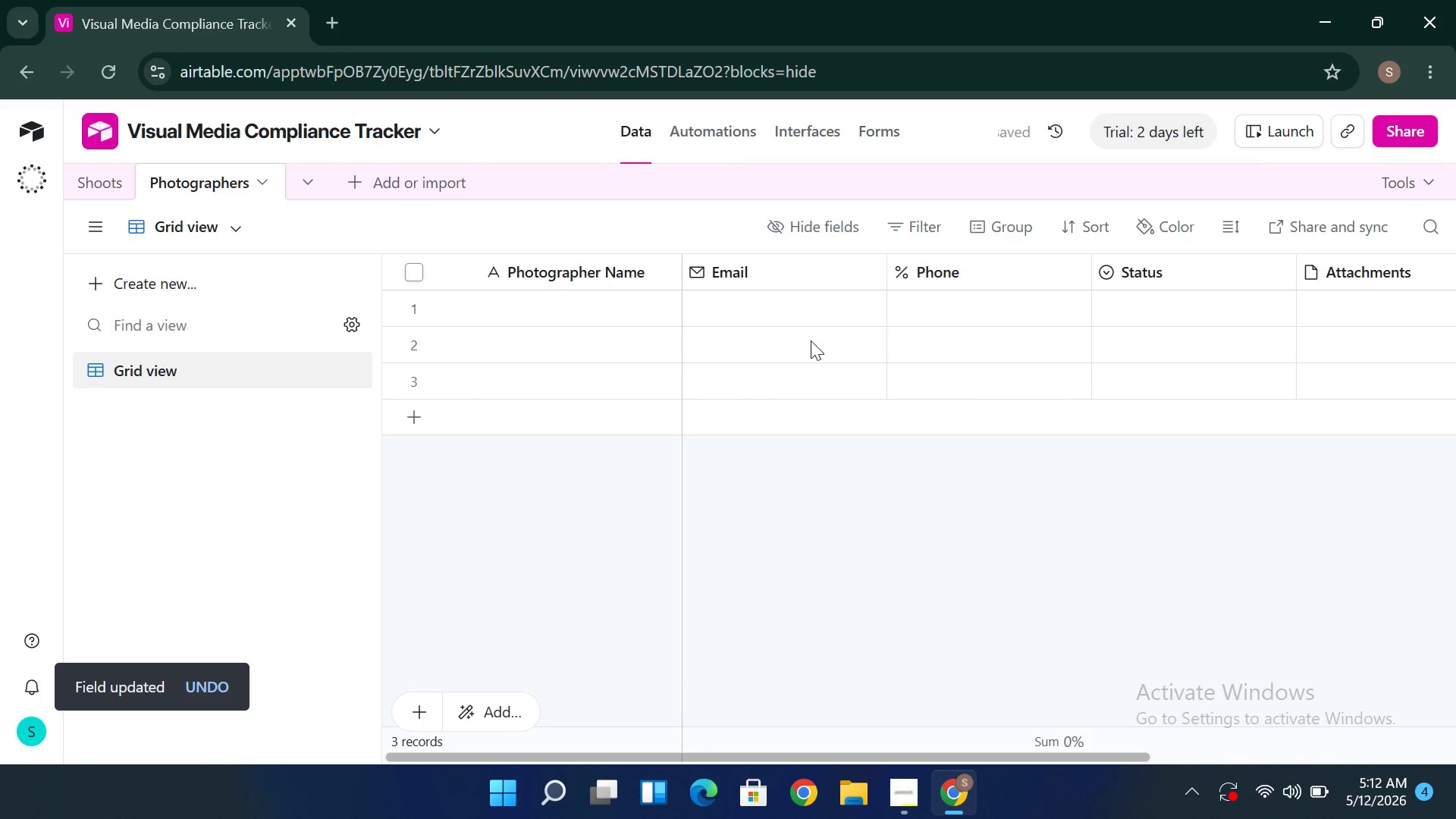 
double_click([912, 278])
 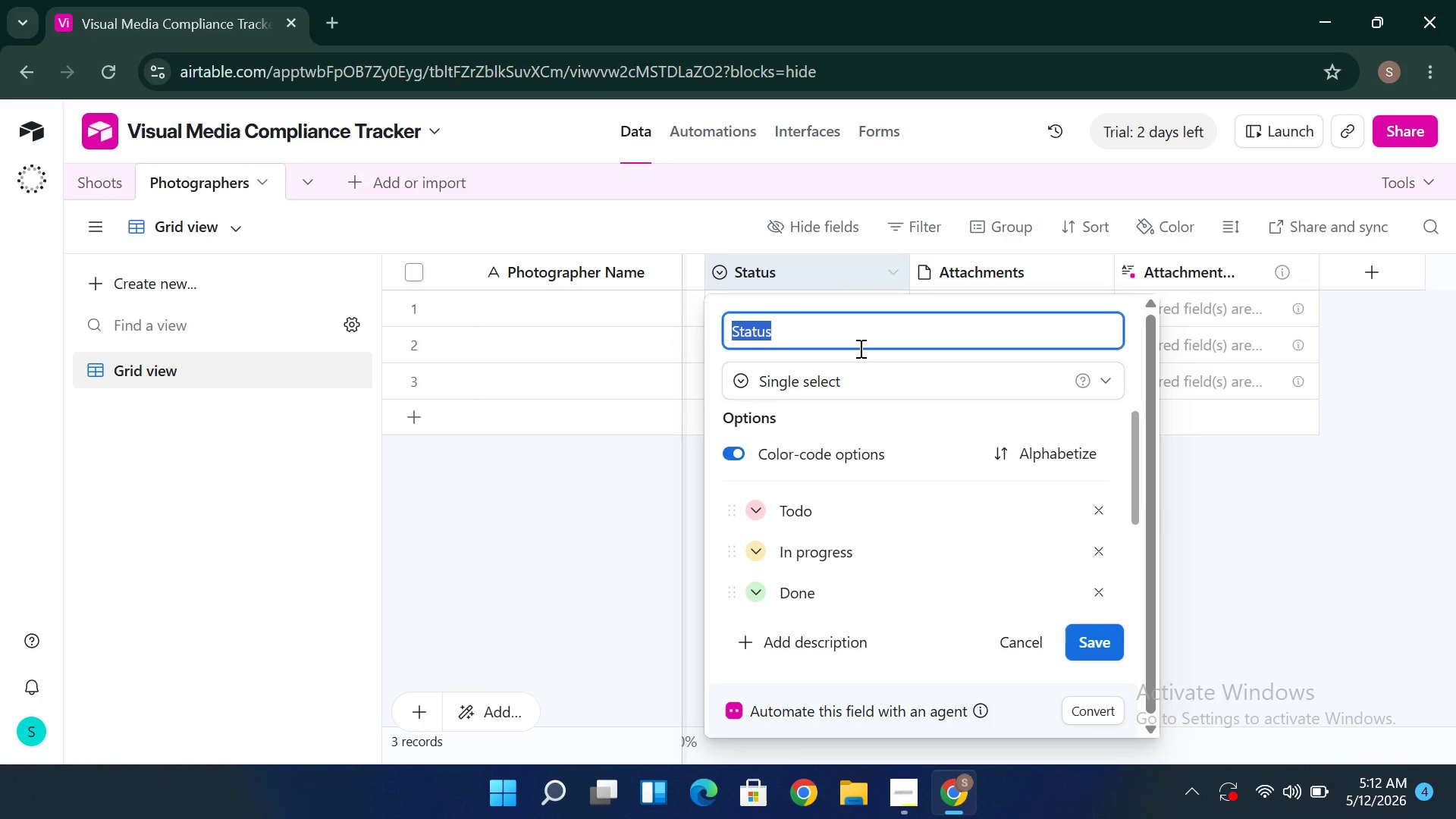 
type(Speci)
 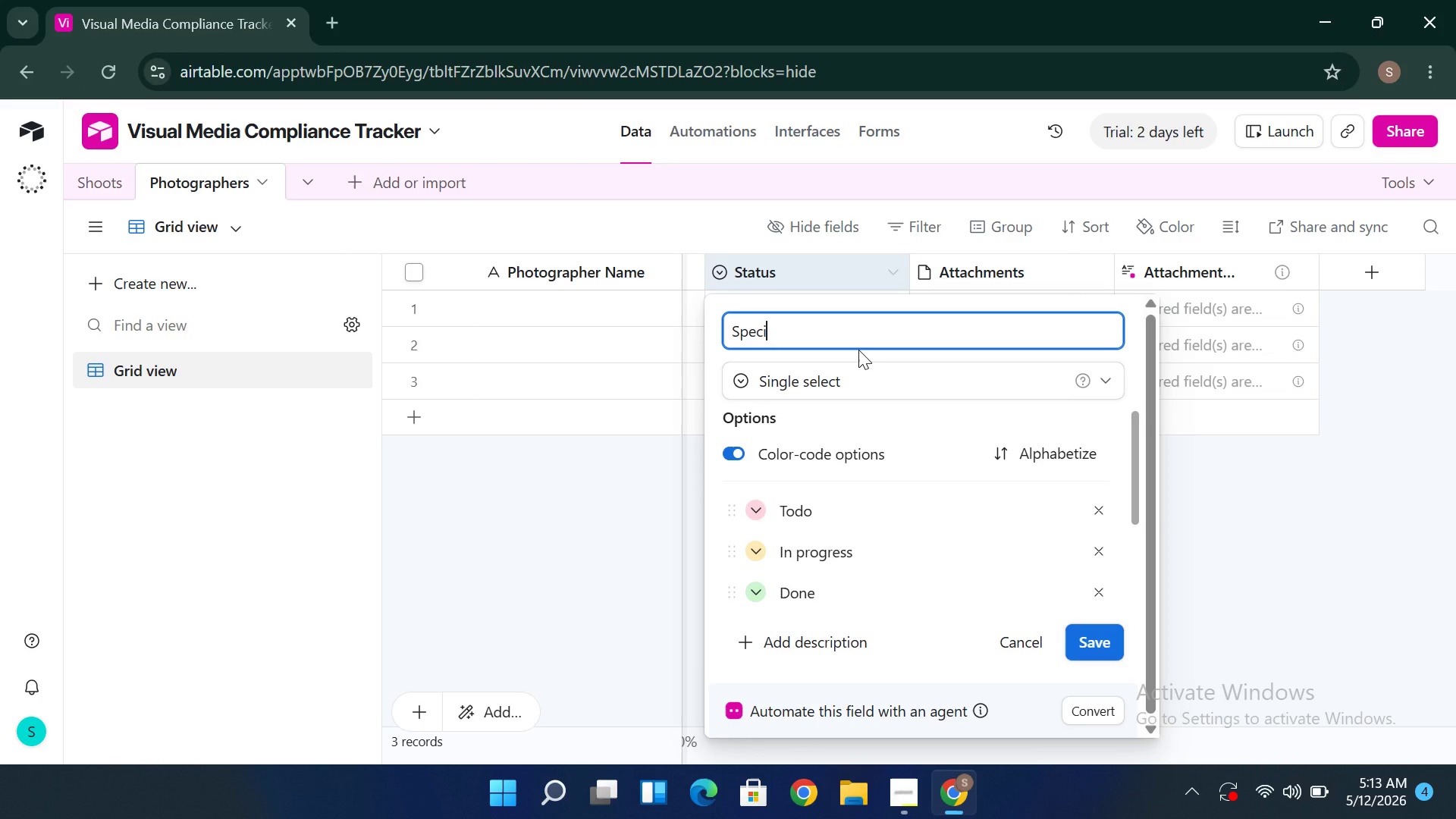 
type(ality)
 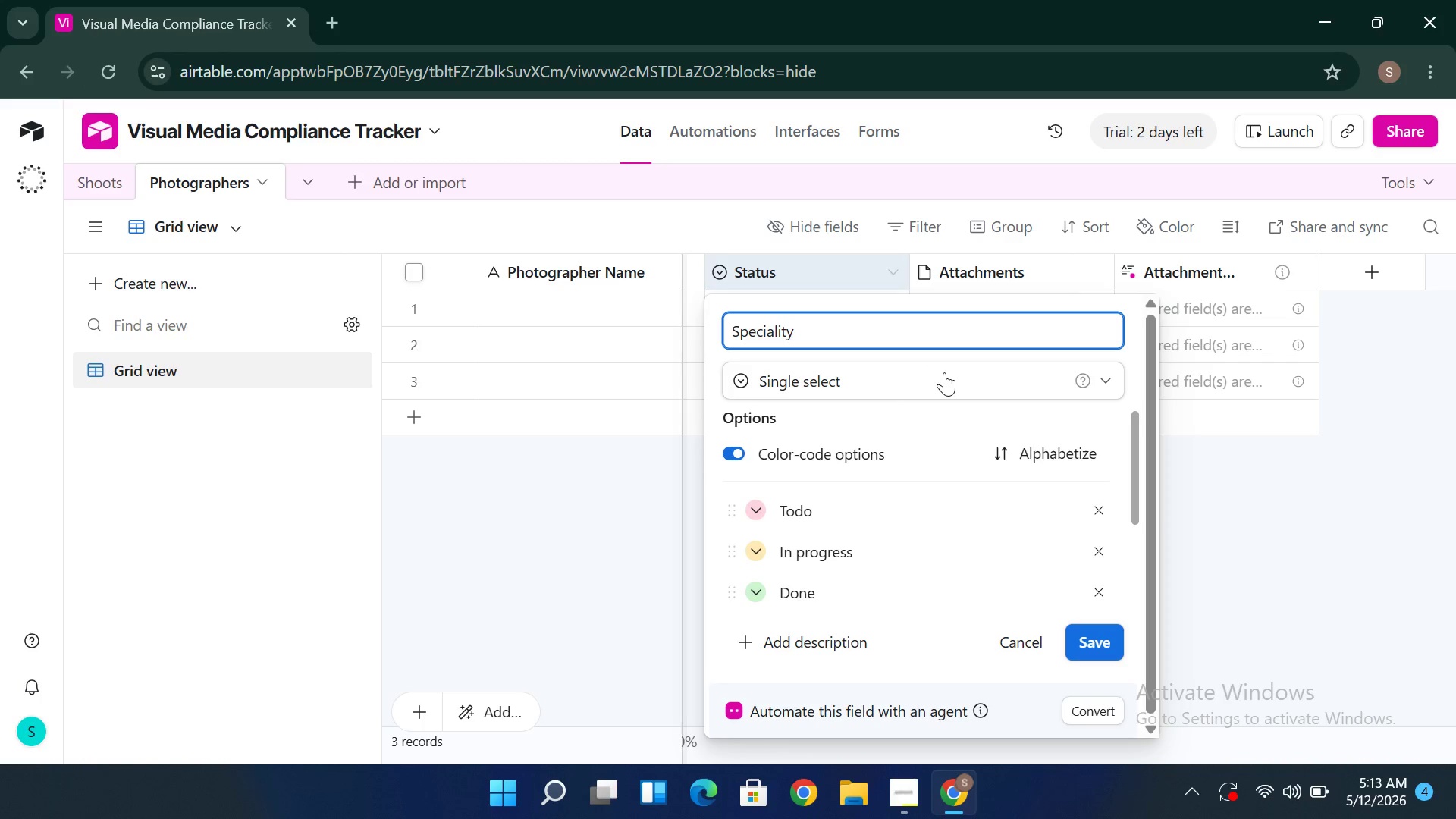 
wait(8.83)
 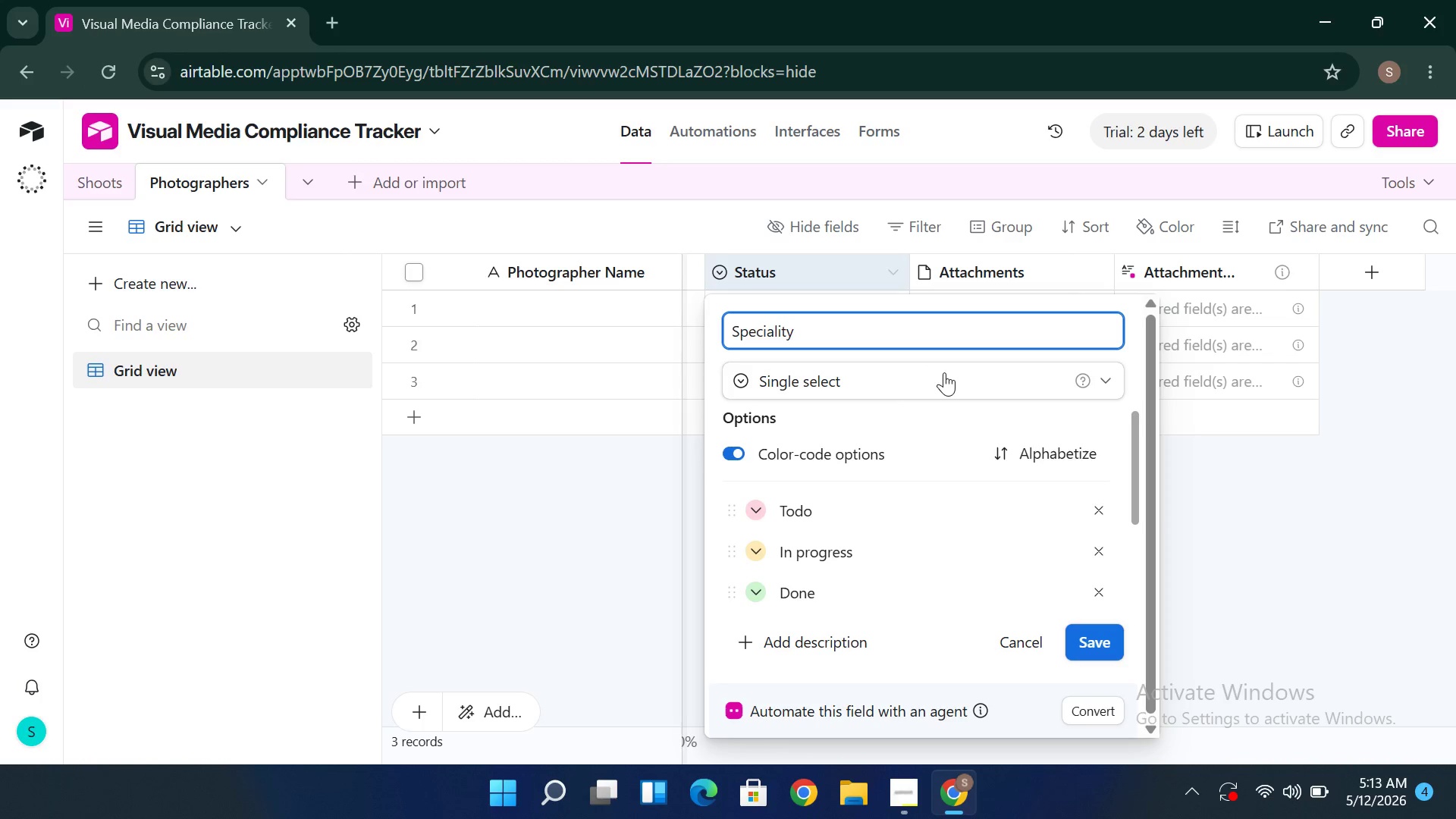 
key(Backspace)
key(Backspace)
key(Backspace)
type(ty)
 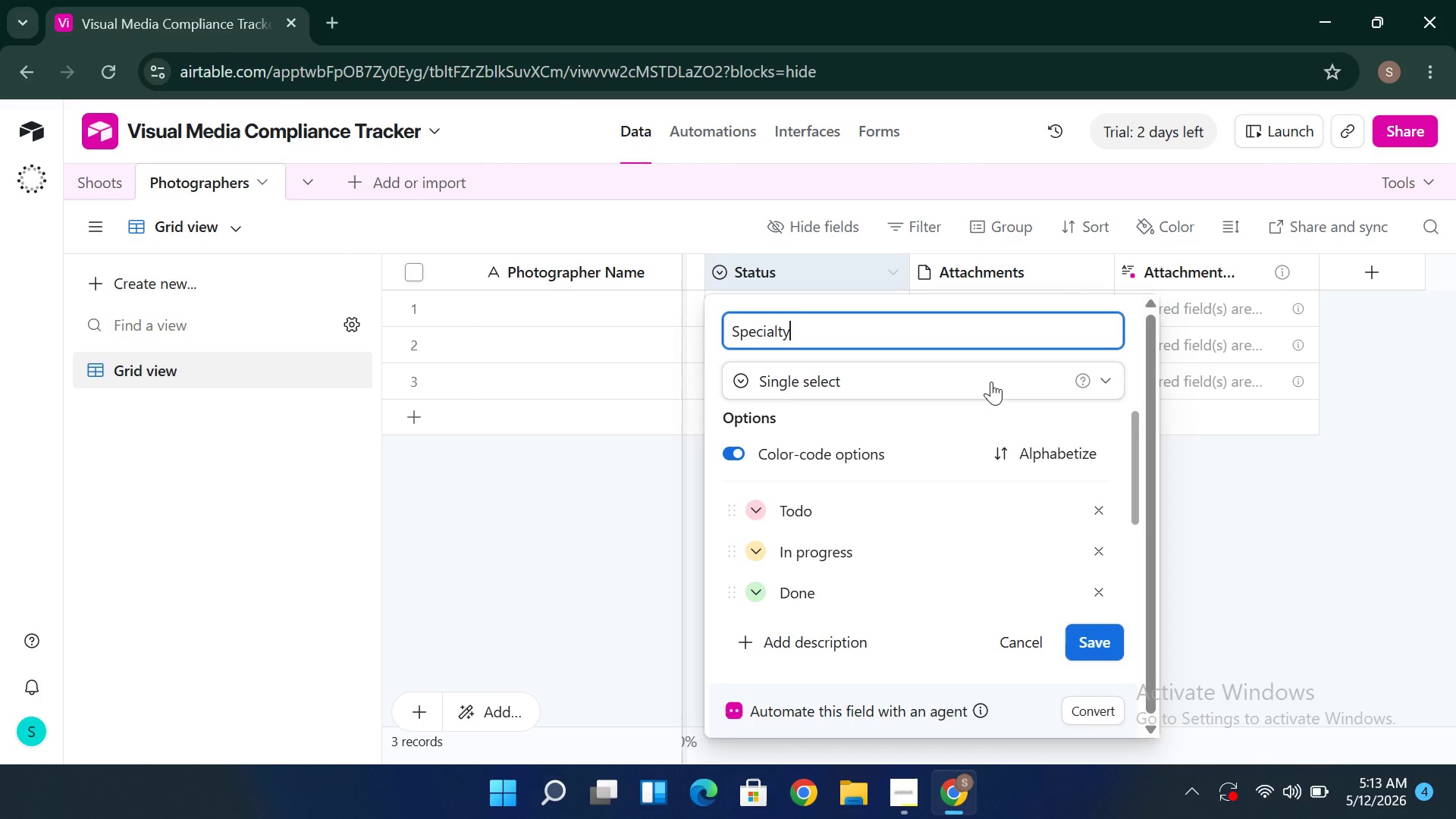 
wait(7.05)
 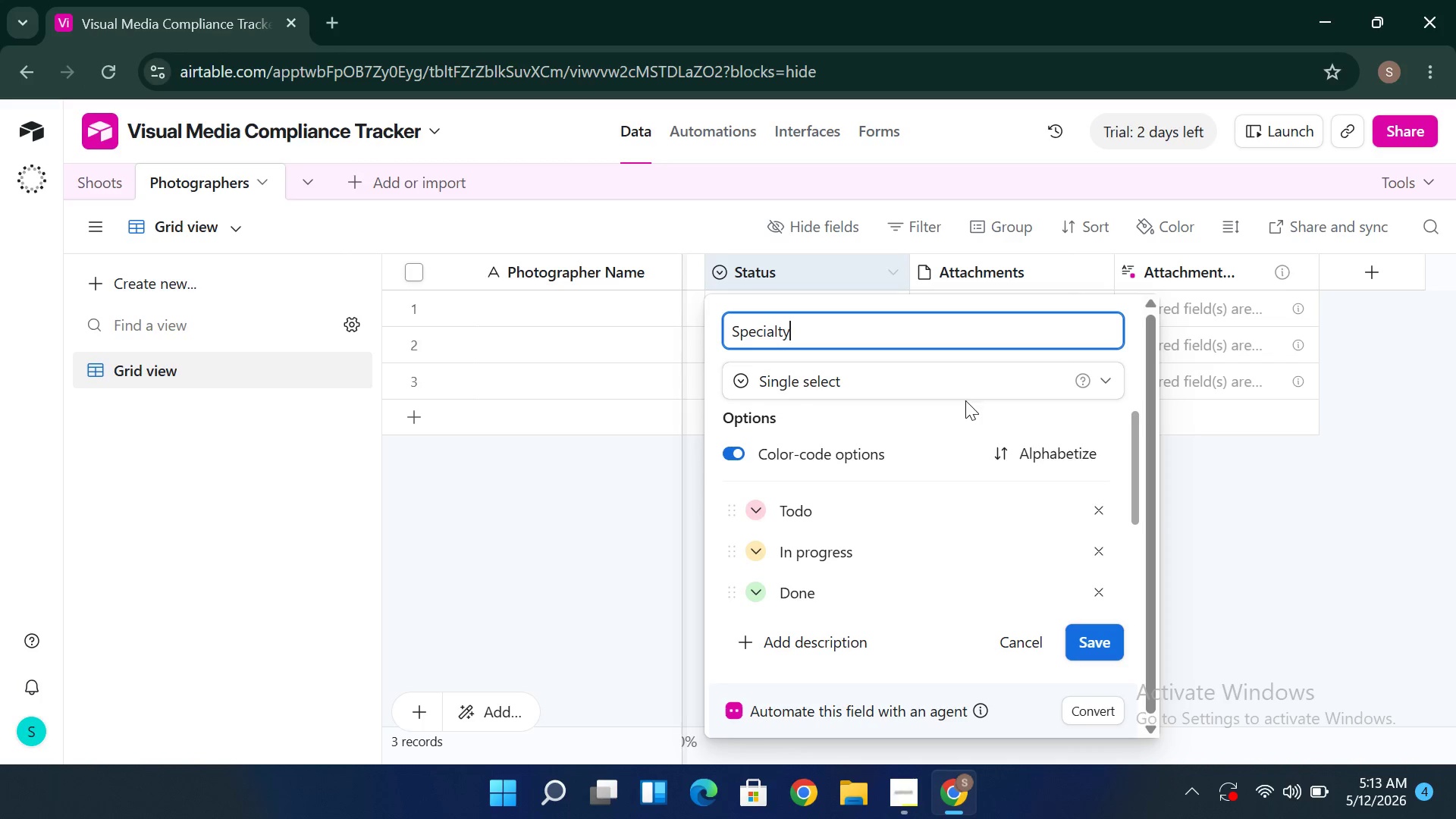 
double_click([991, 381])
 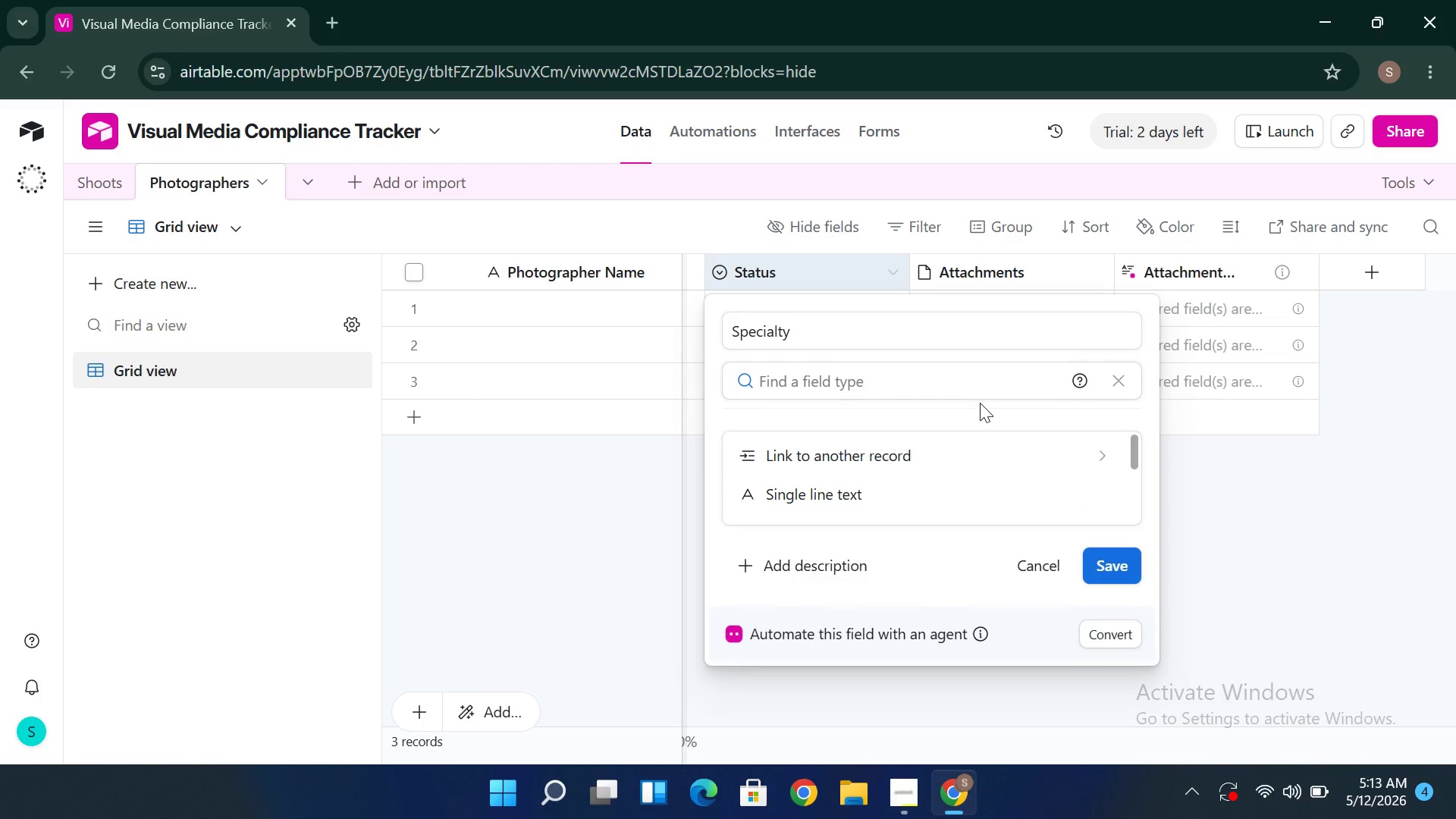 
key(Shift+M)
 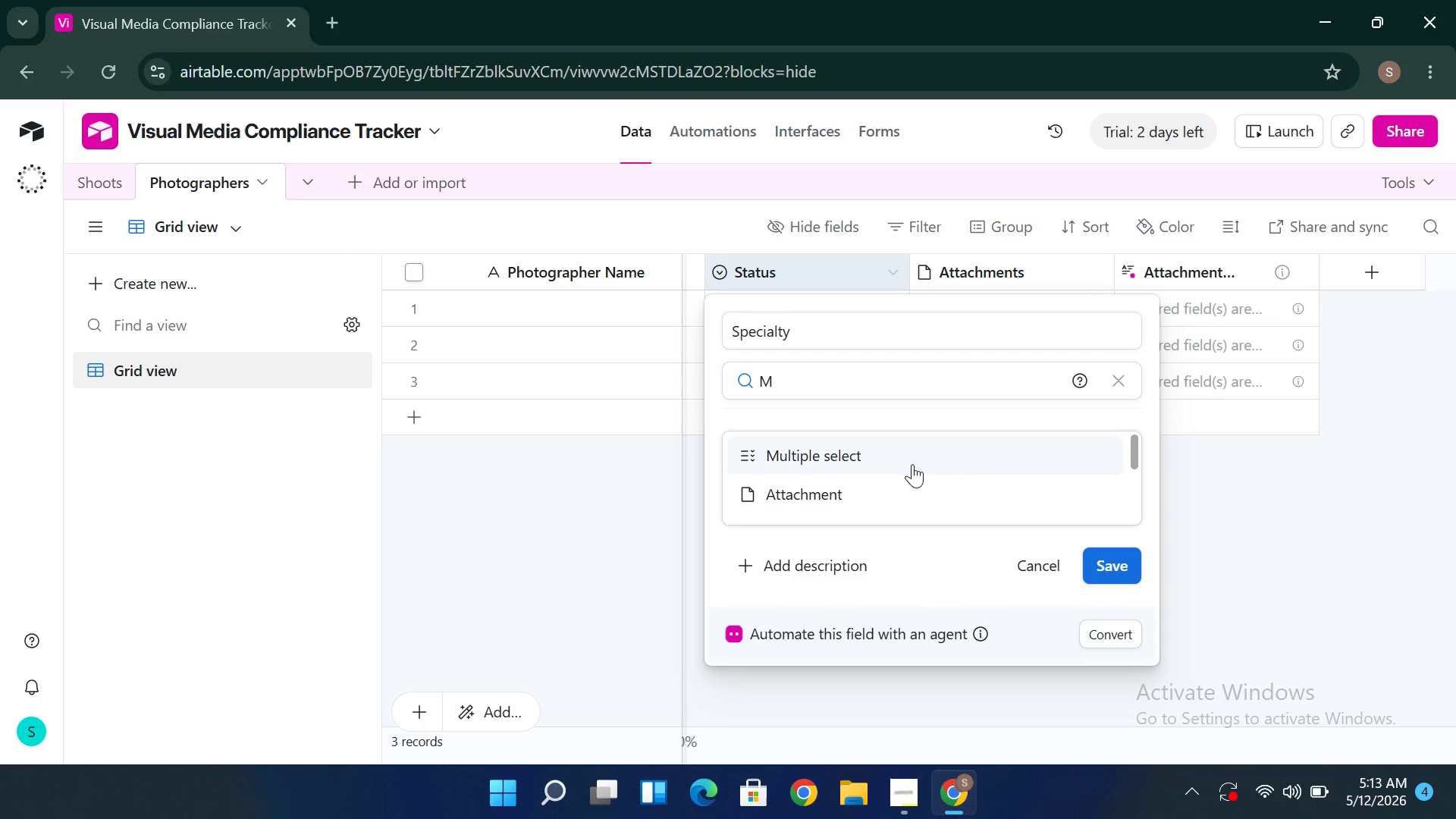 
left_click([911, 461])
 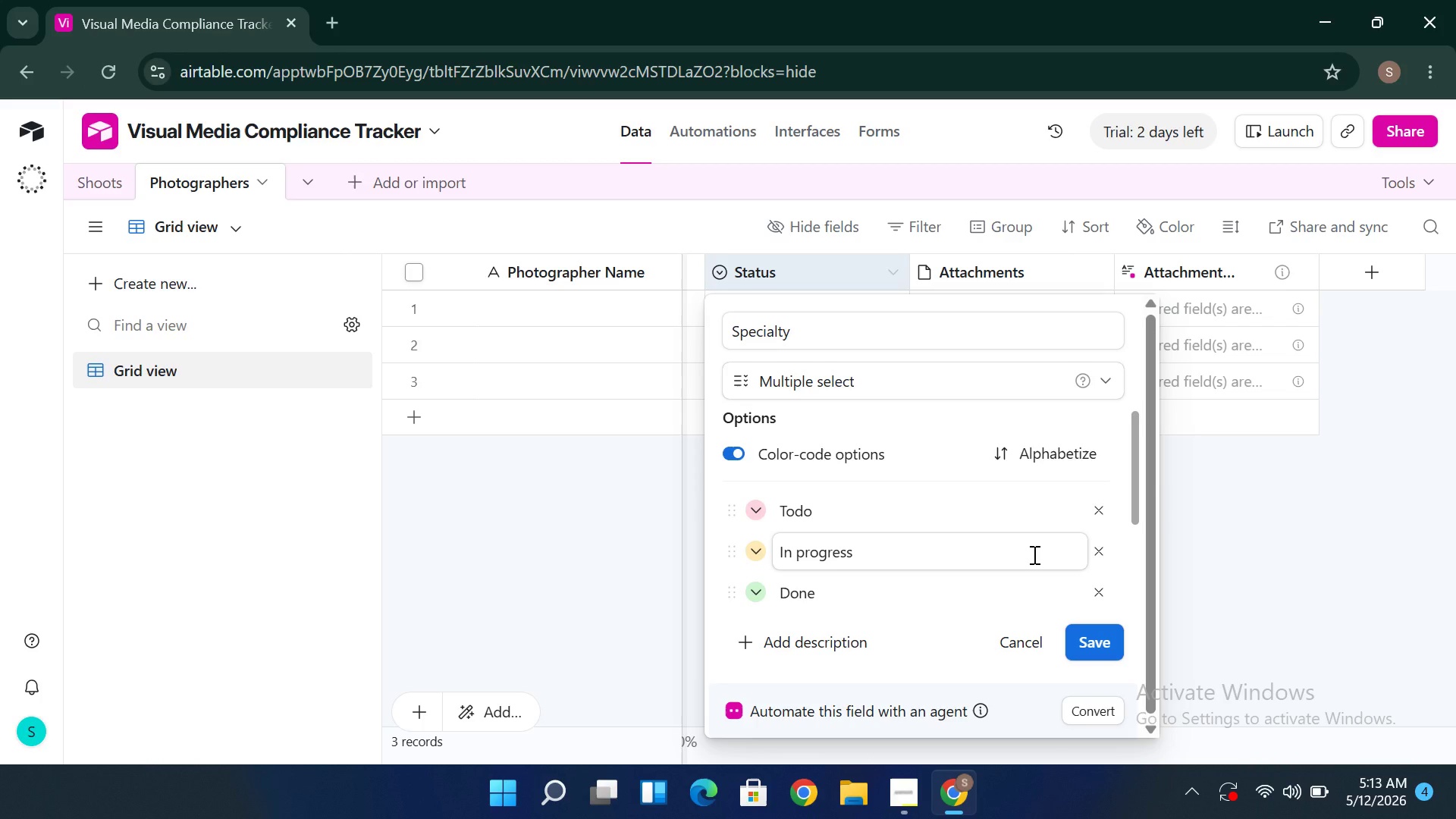 
wait(10.28)
 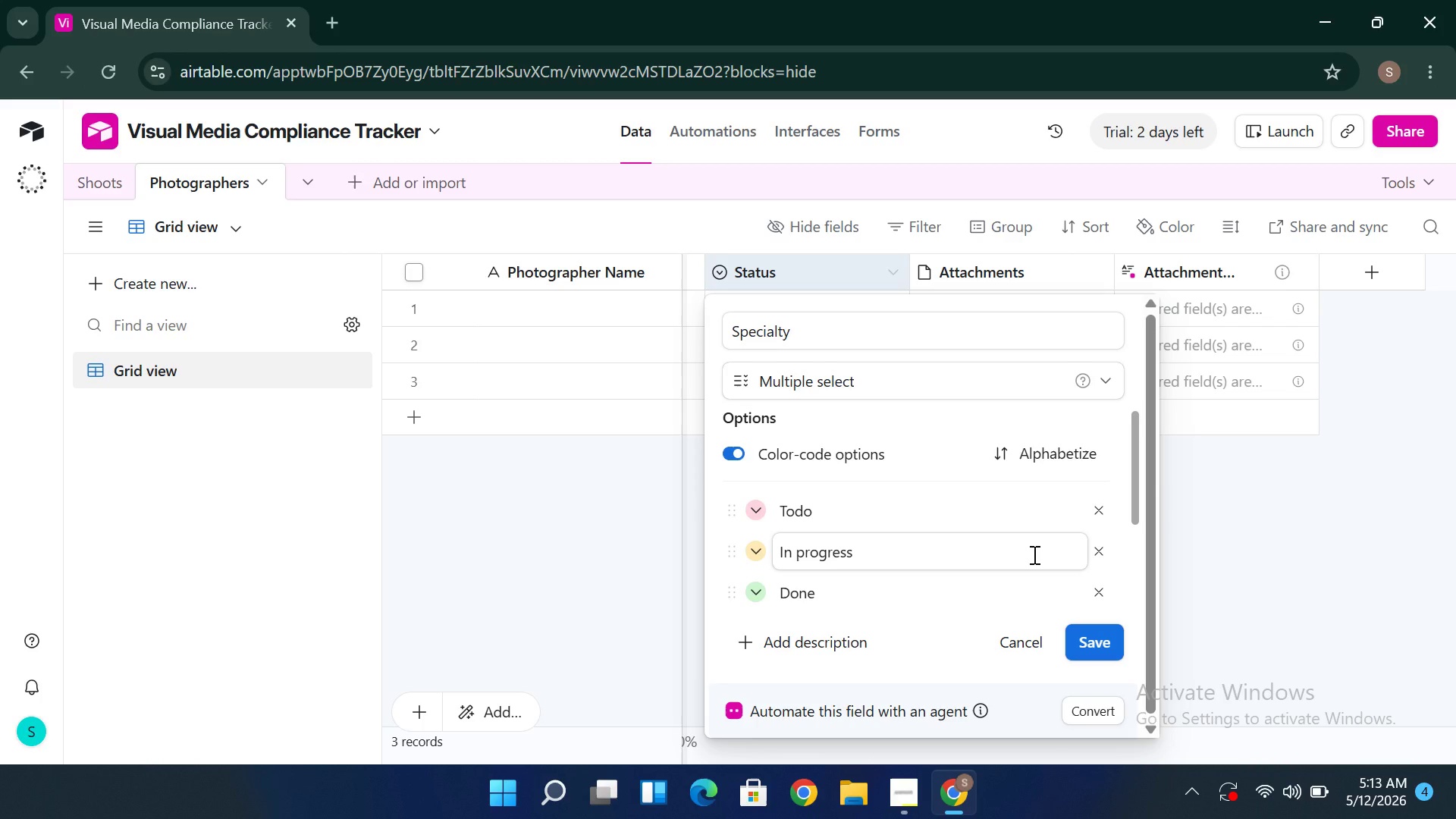 
left_click([1089, 641])
 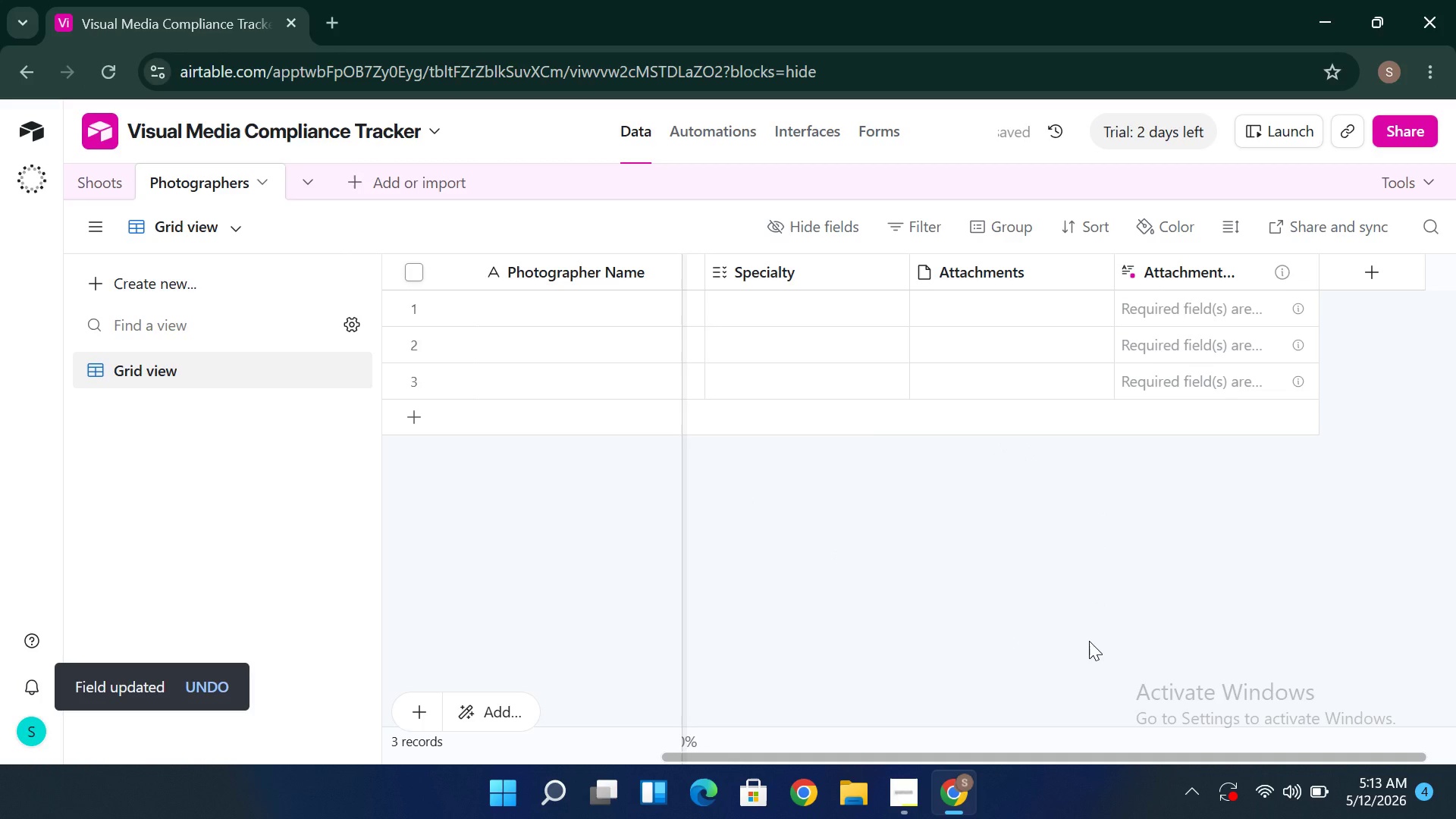 
wait(8.98)
 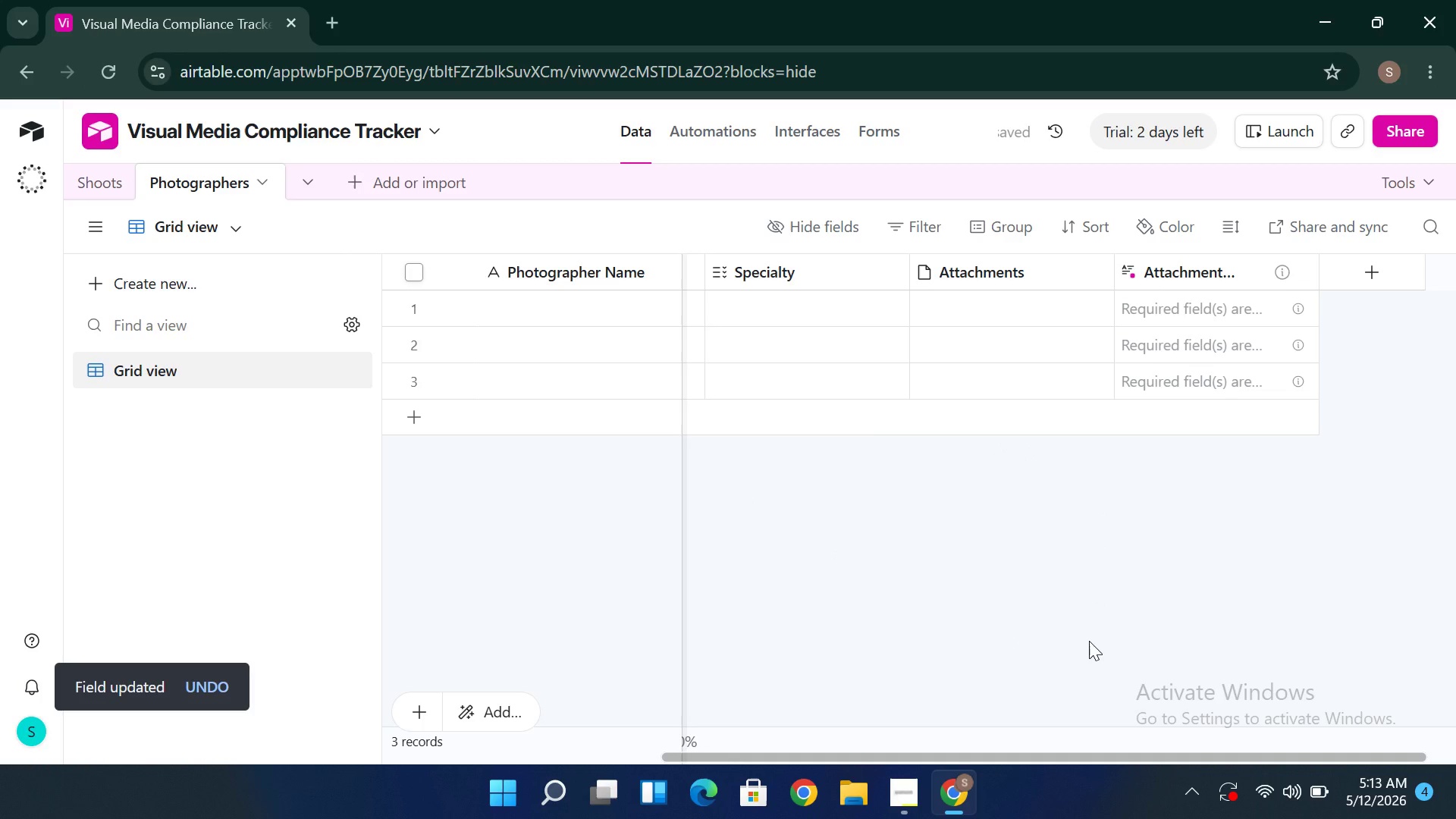 
left_click([1052, 268])
 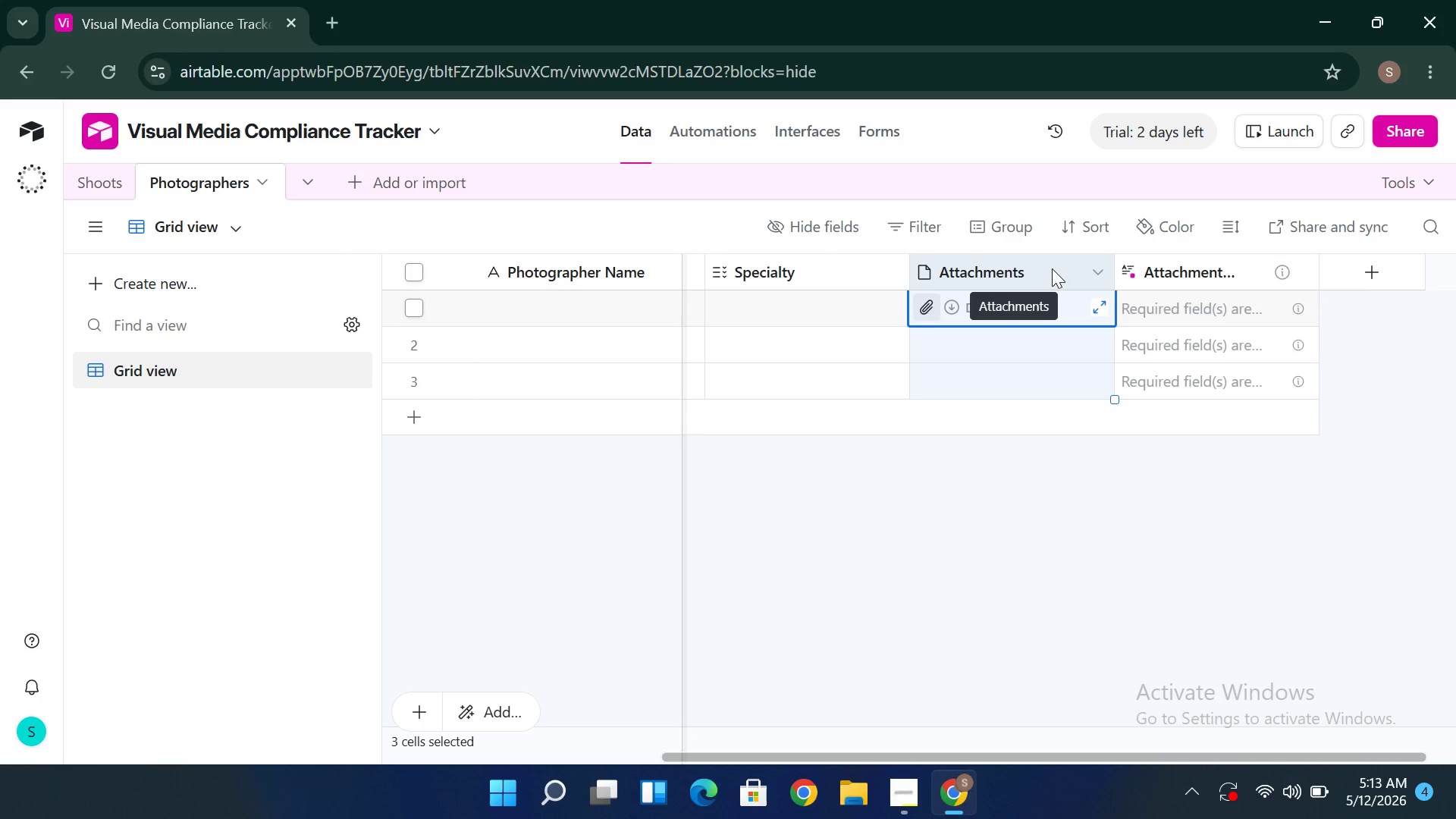 
double_click([1052, 268])
 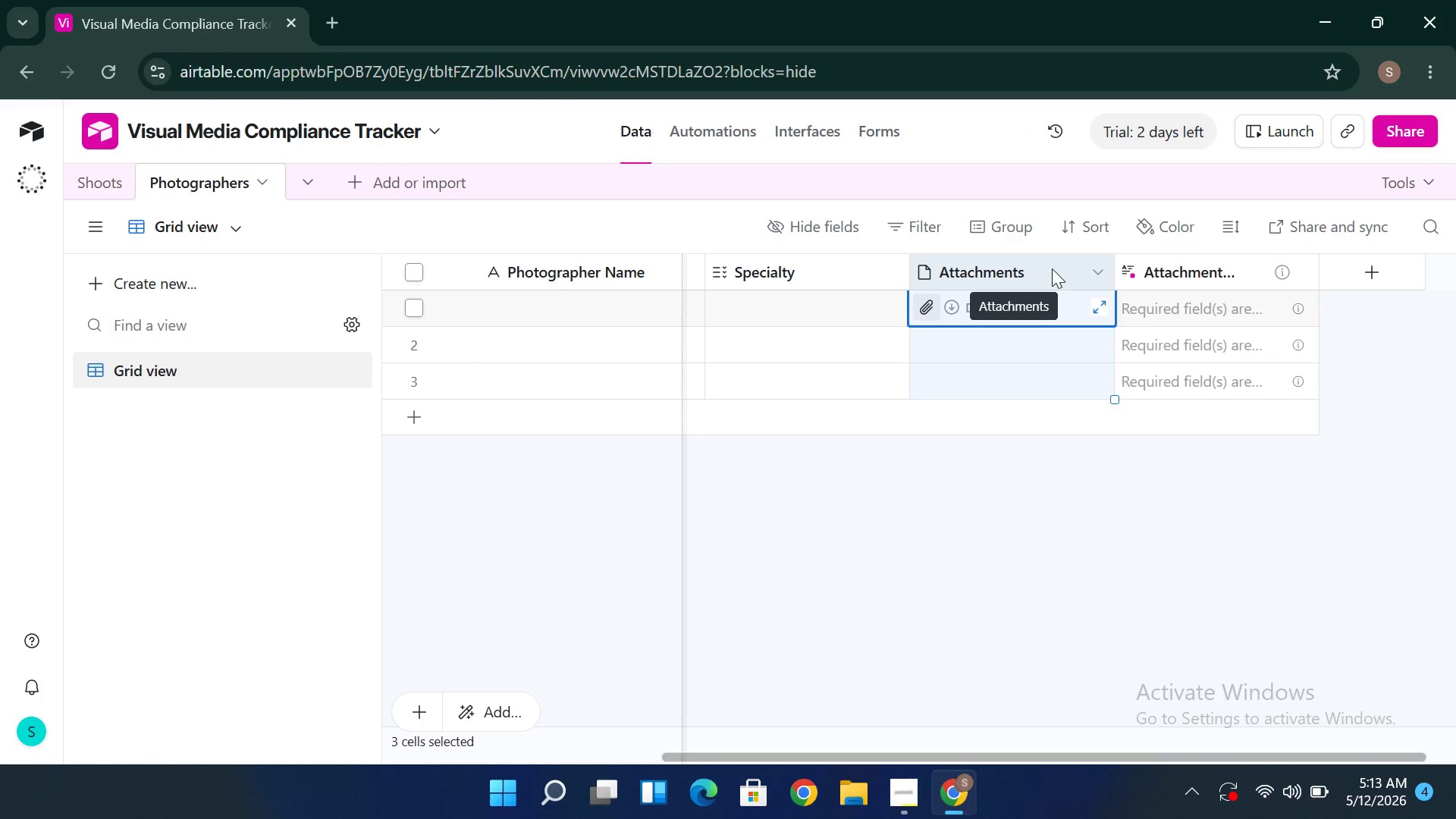 
triple_click([1052, 268])
 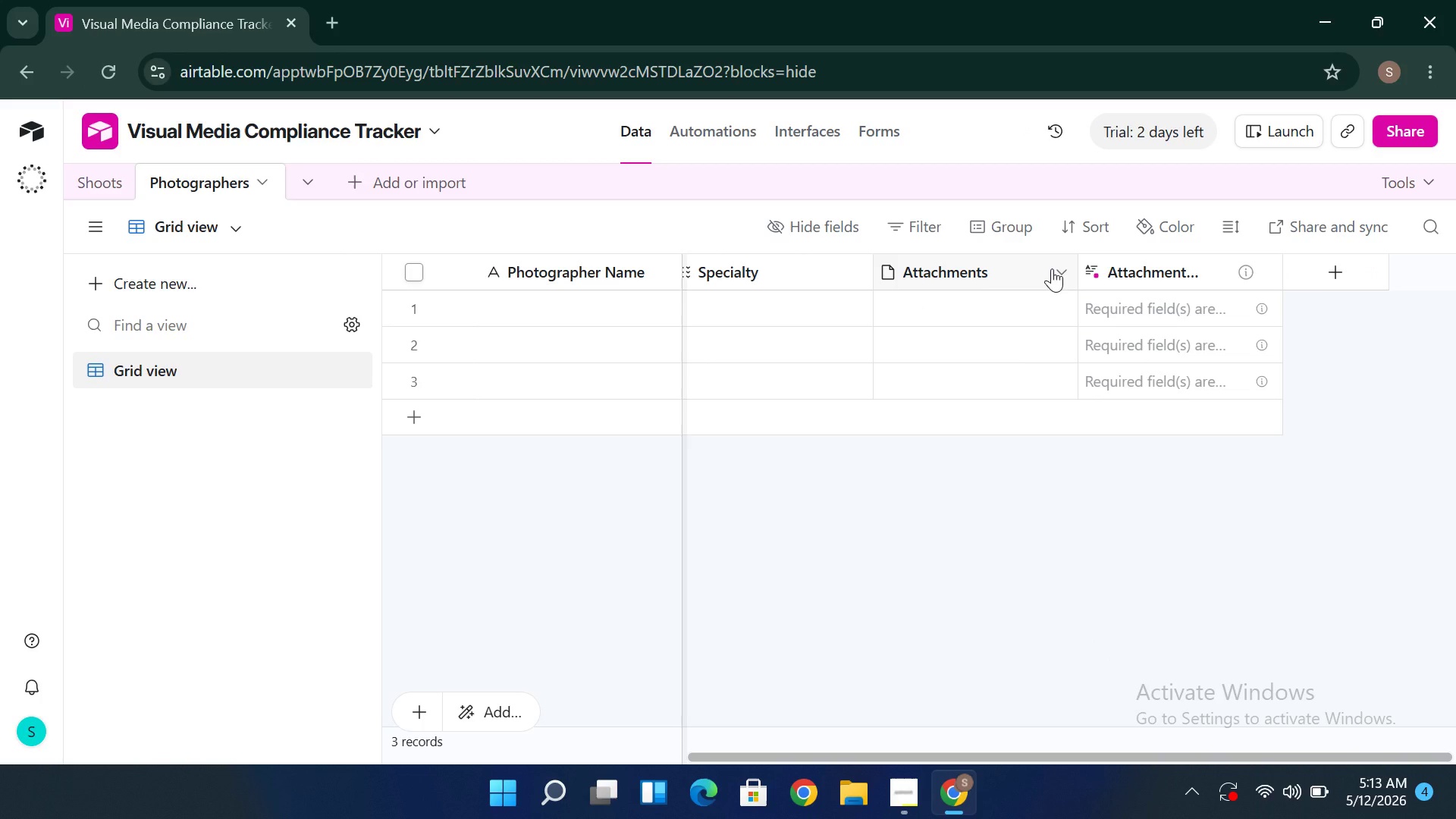 
double_click([1052, 268])
 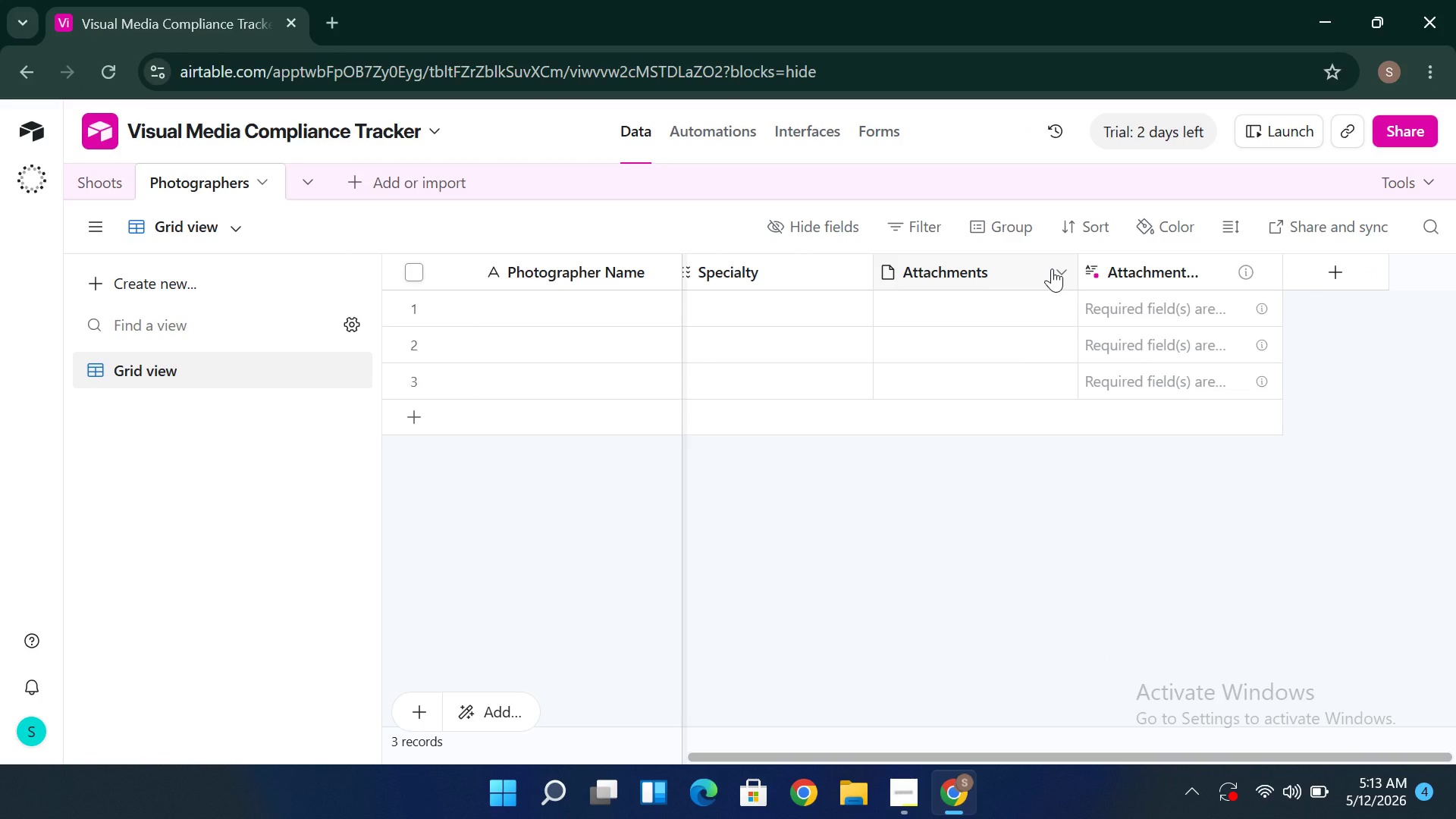 
left_click([1052, 268])
 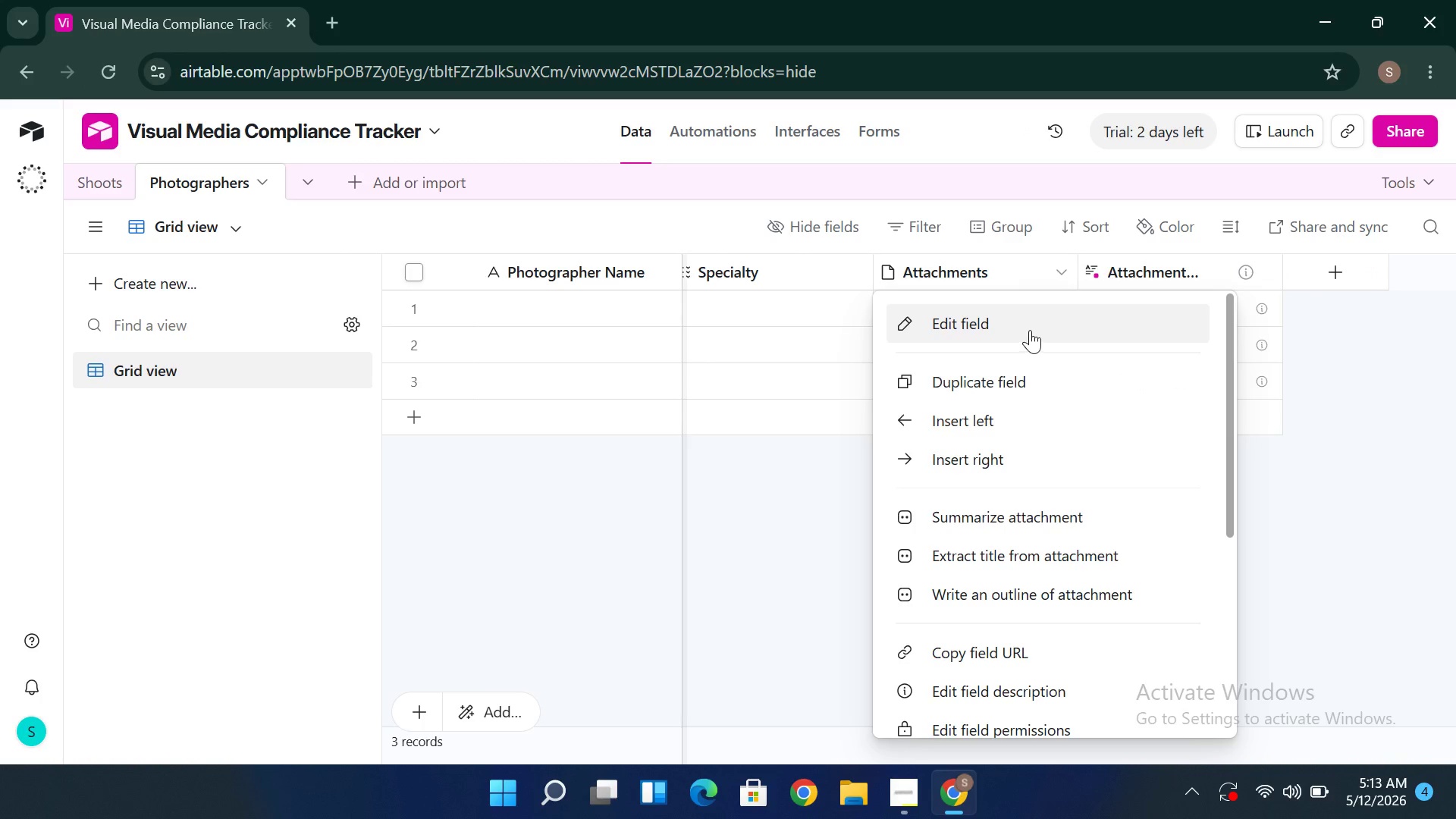 
left_click([1034, 328])
 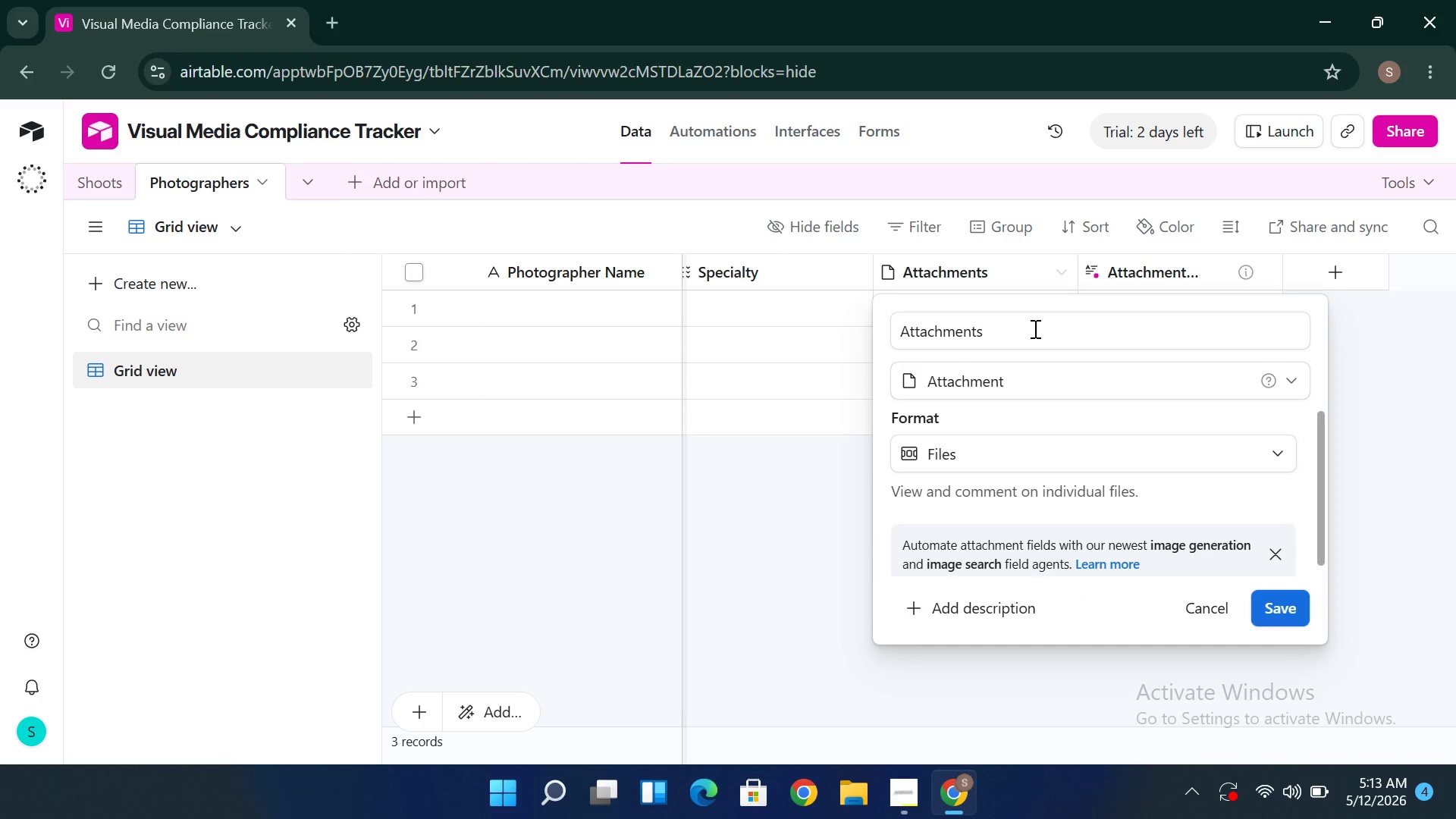 
wait(7.97)
 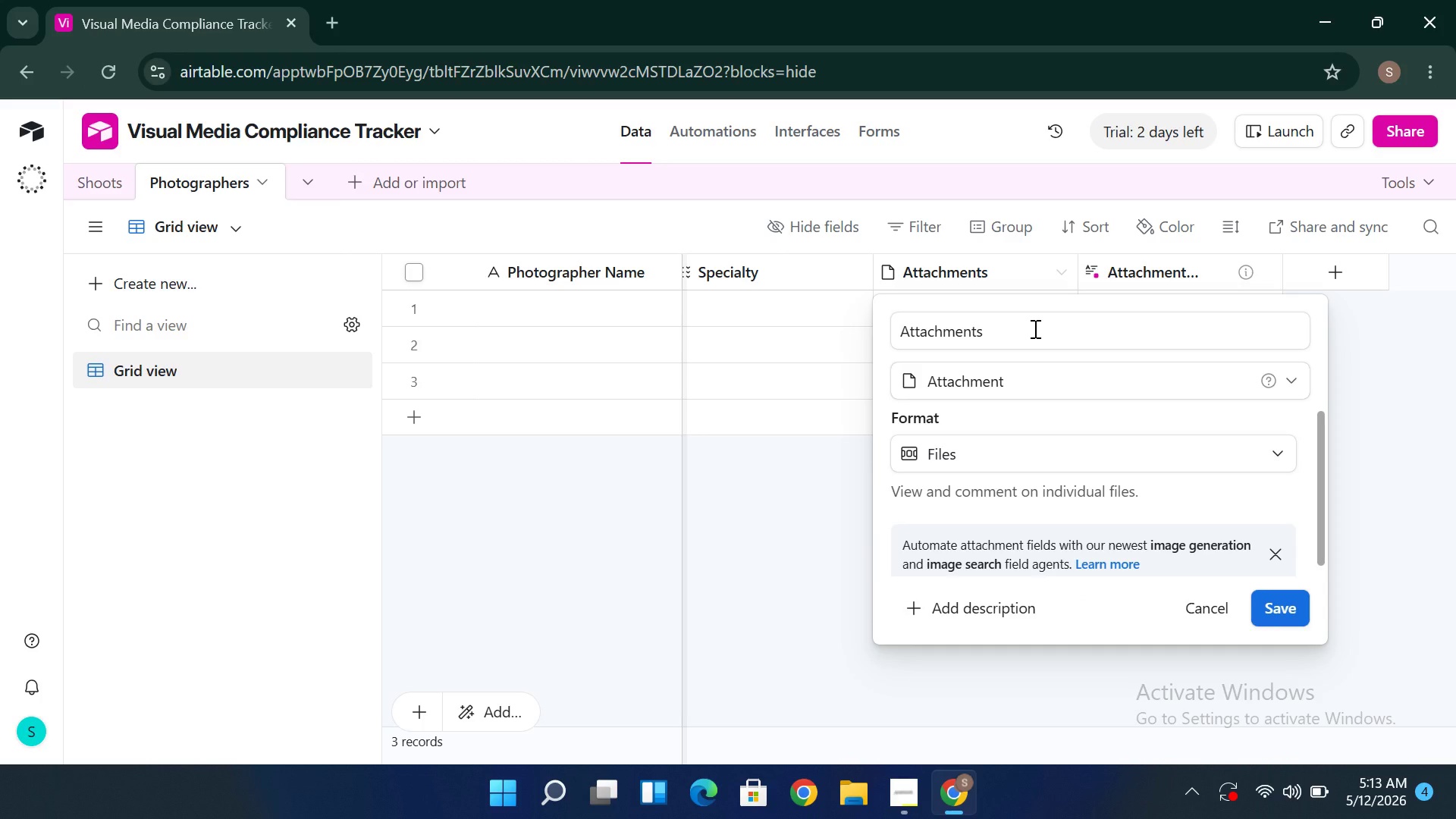 
key(Shift+F)
 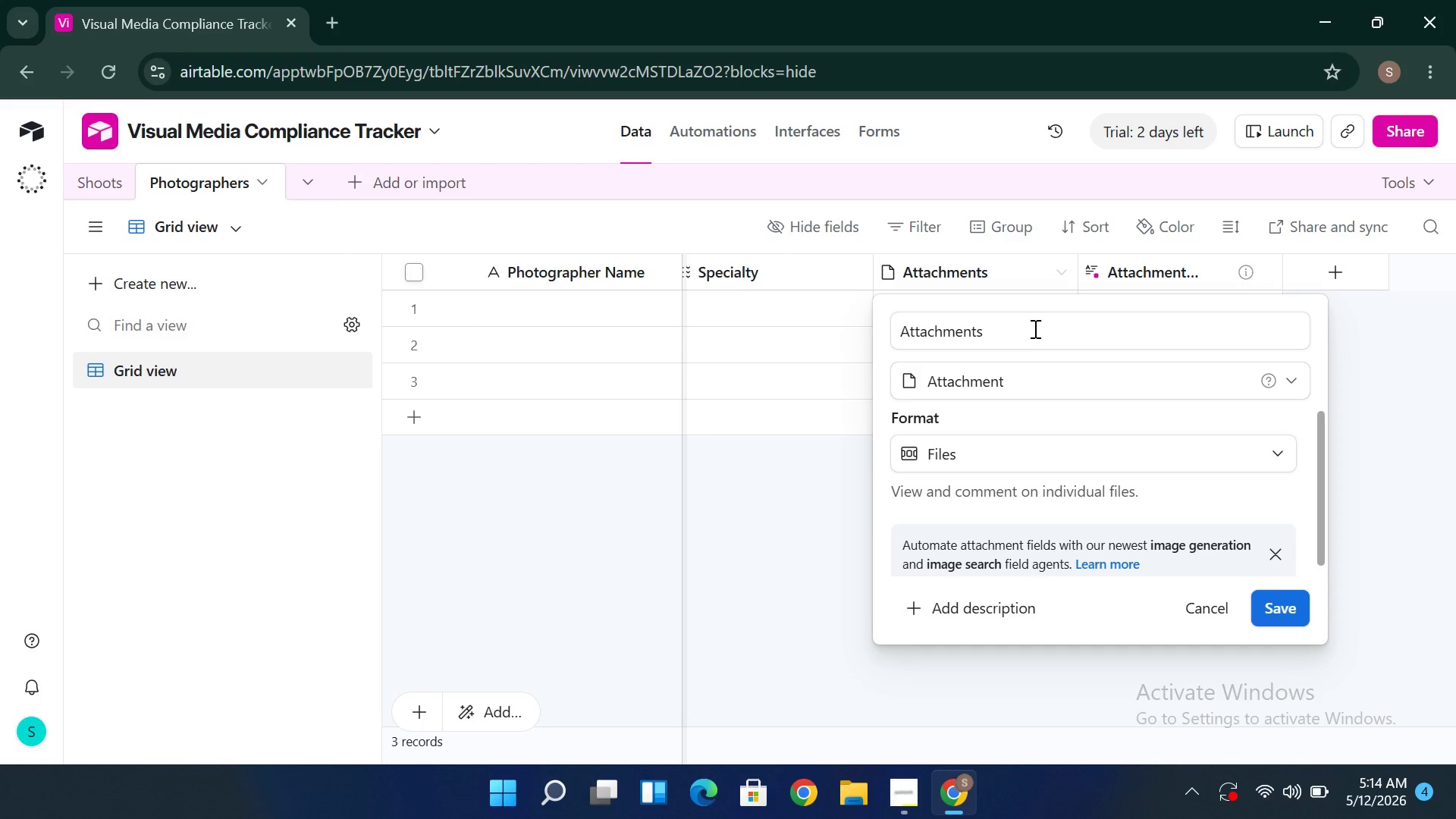 
left_click([1028, 336])
 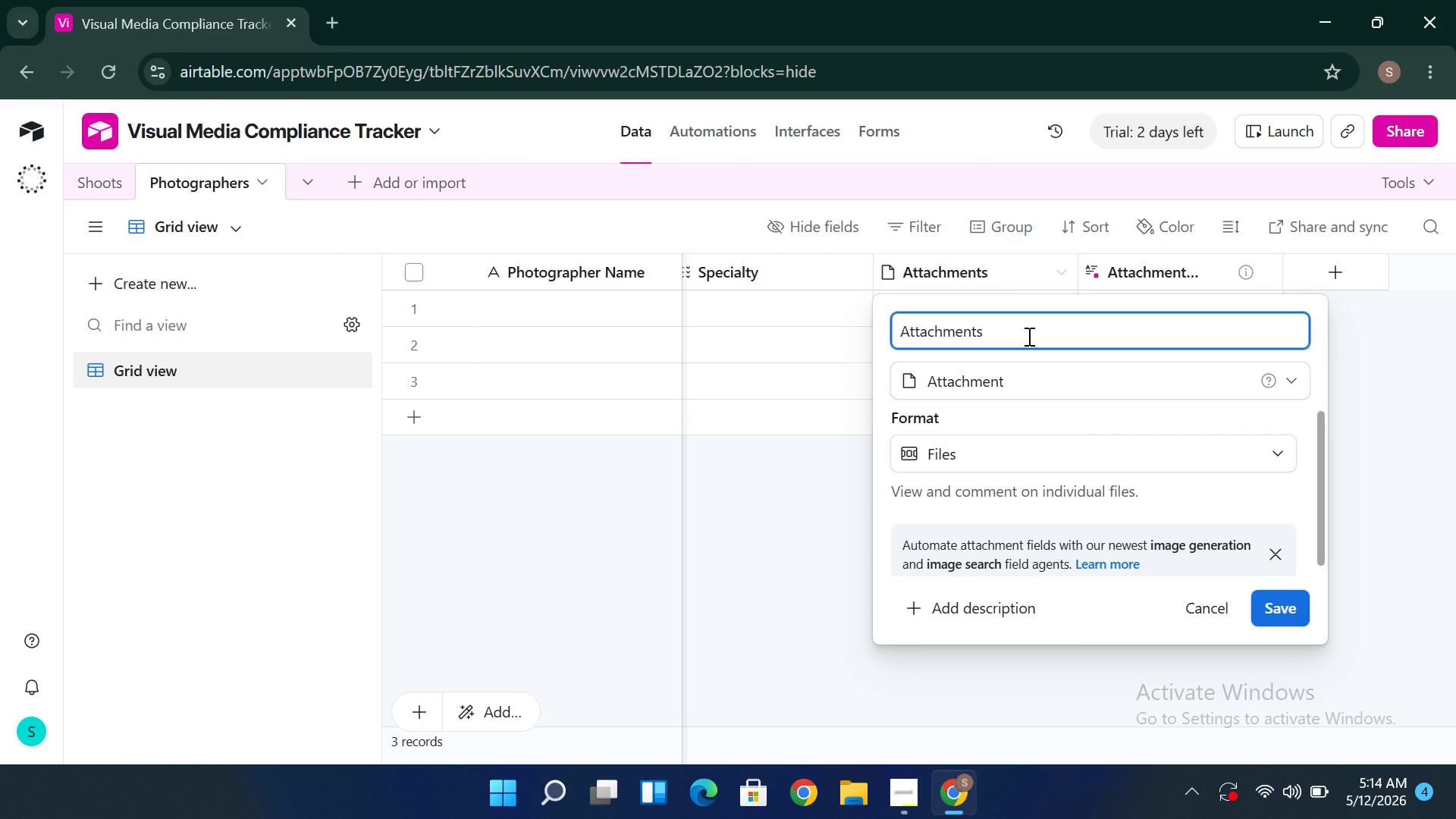 
hold_key(key=Backspace, duration=1.23)
 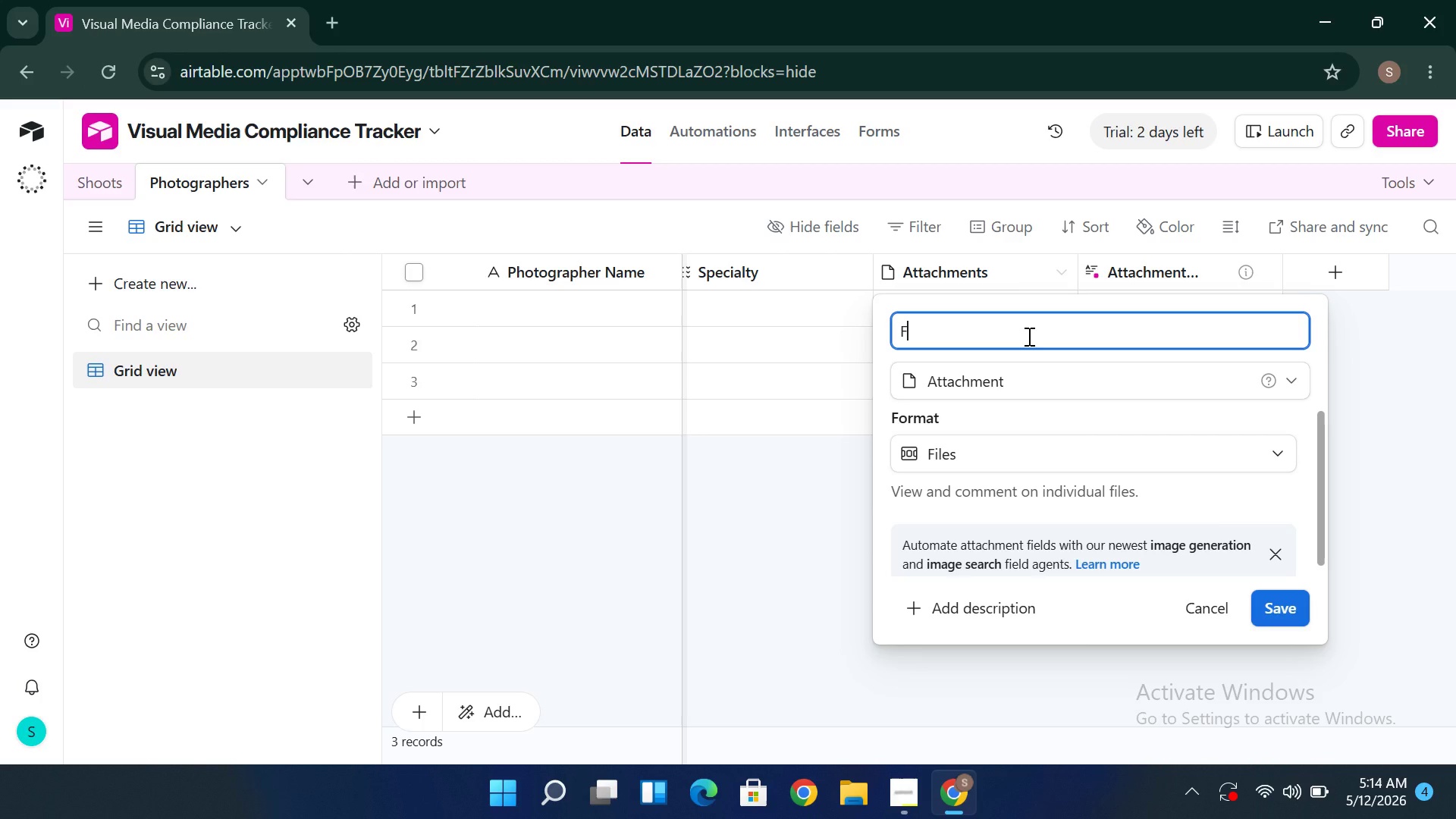 
type(FAA  )
key(Backspace)
type(Certified)
 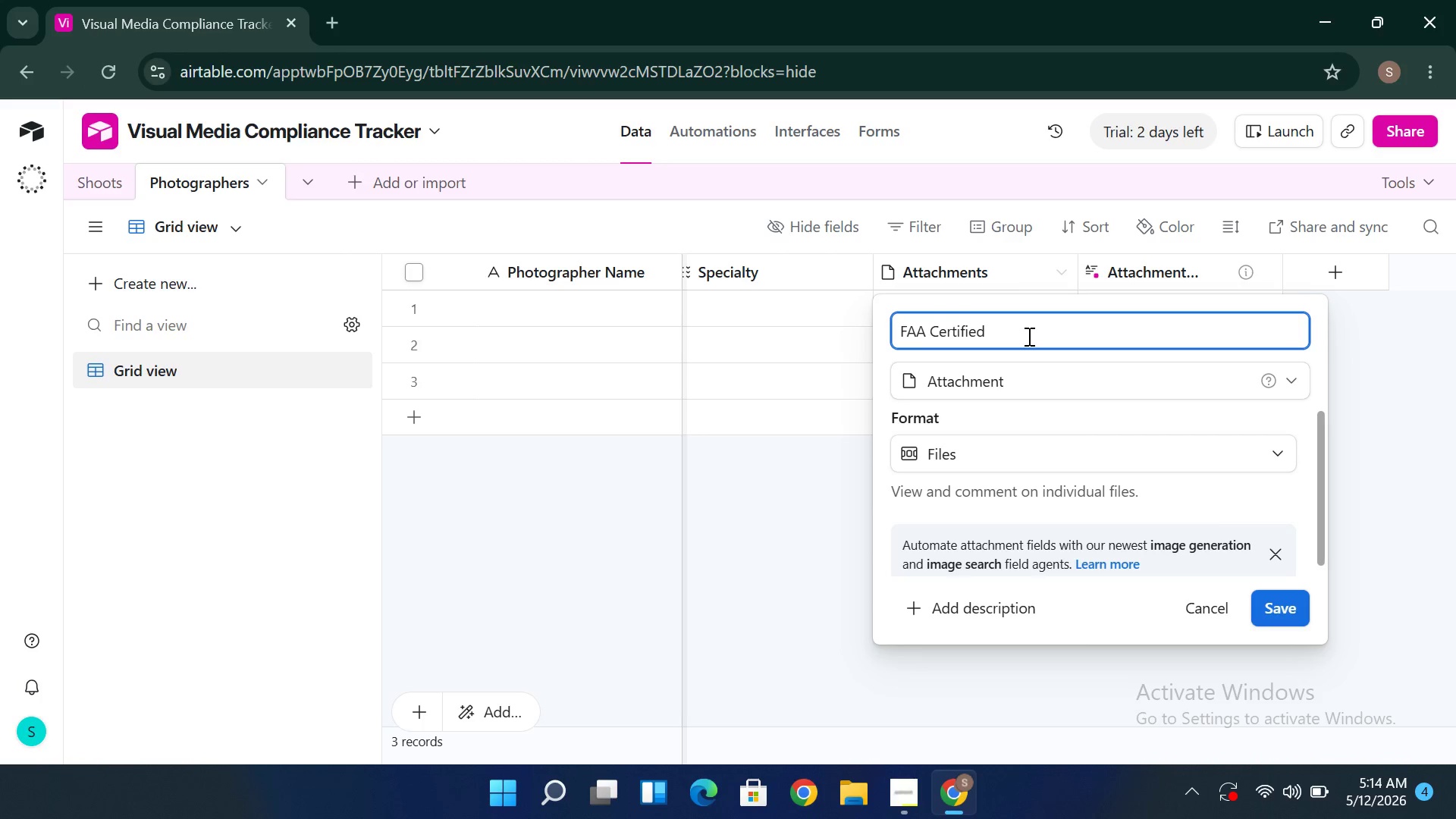 
left_click([1025, 375])
 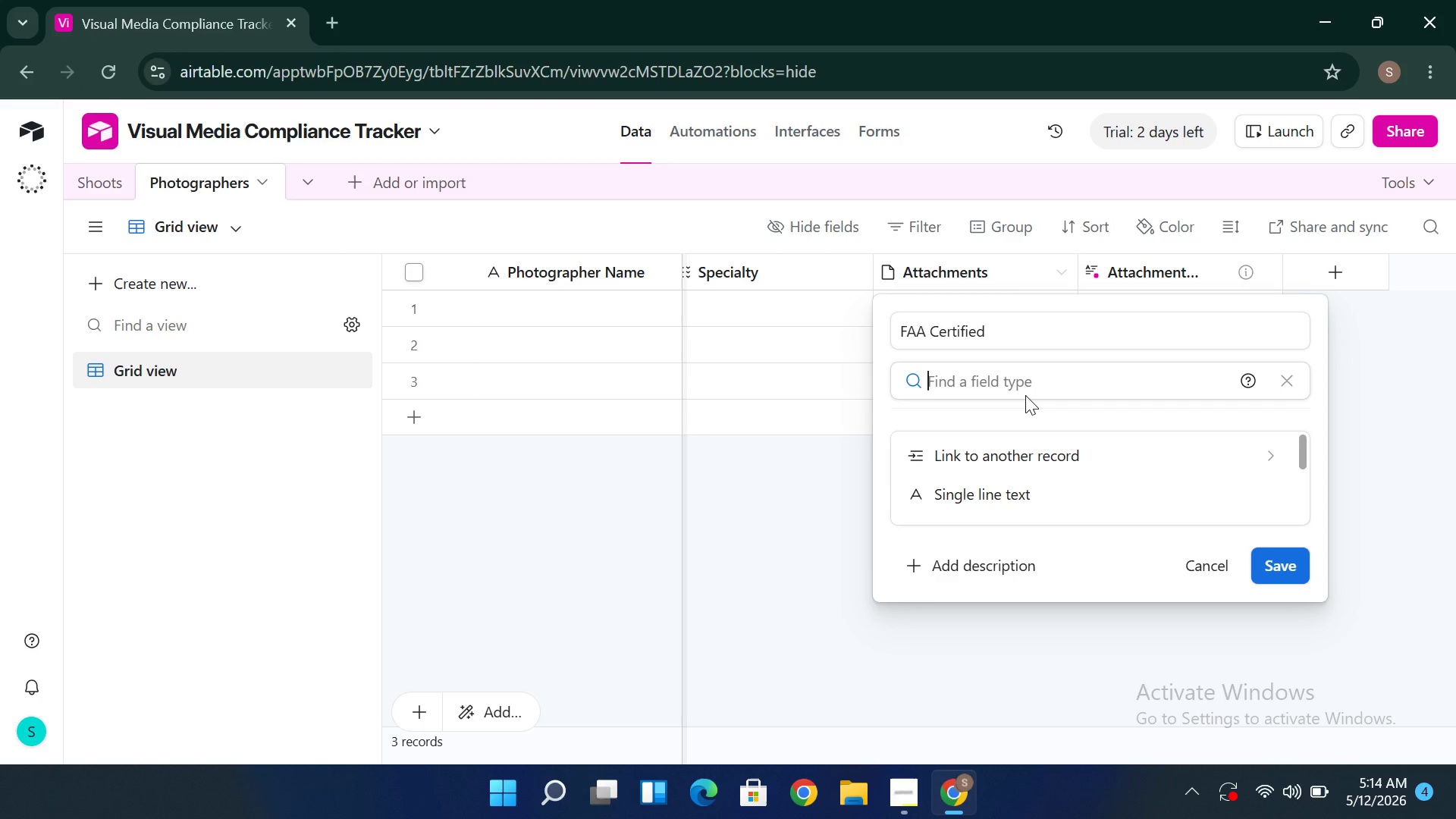 
key(Shift+C)
 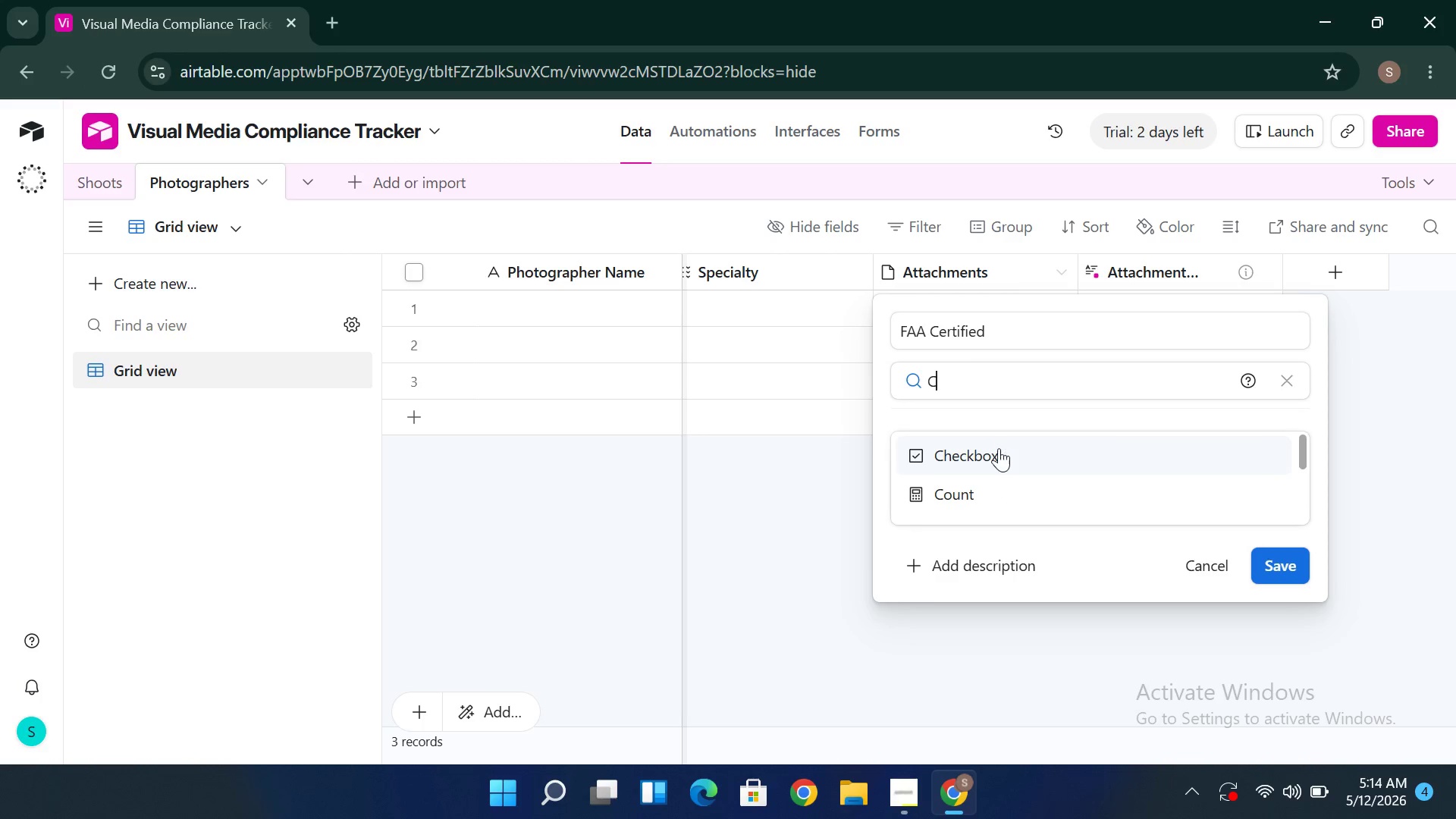 
left_click([999, 448])
 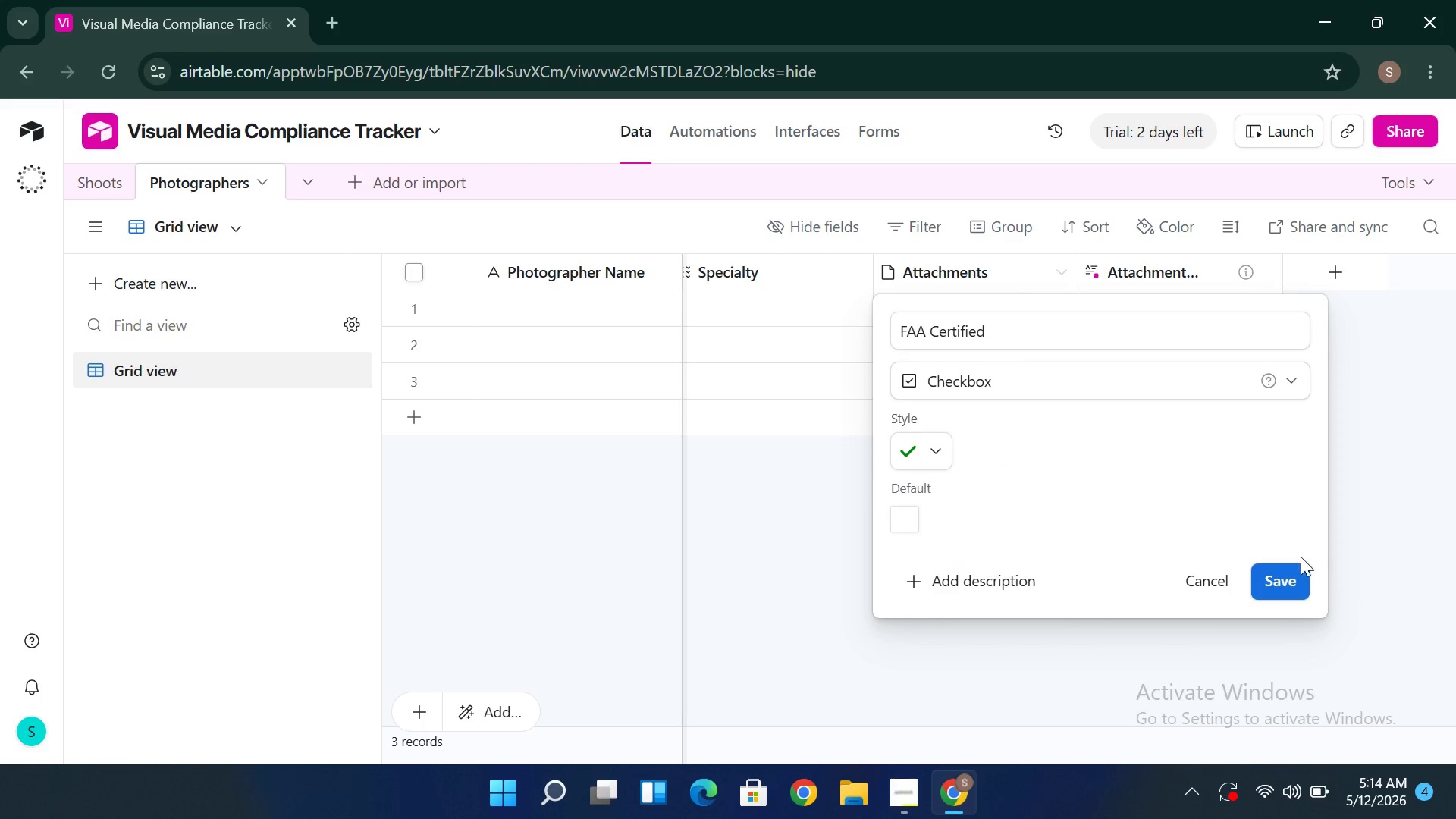 
left_click([1294, 570])
 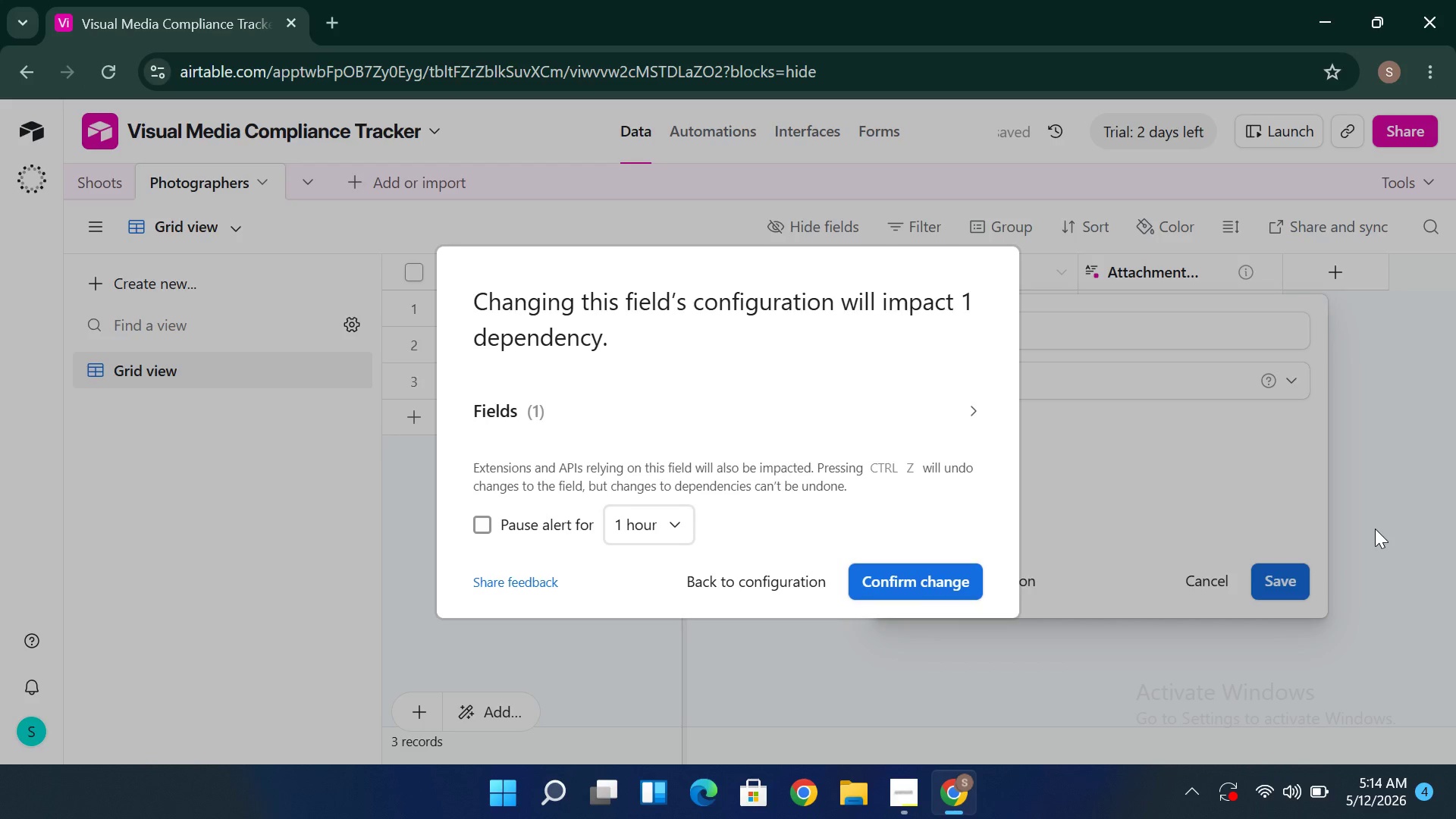 
left_click([894, 588])
 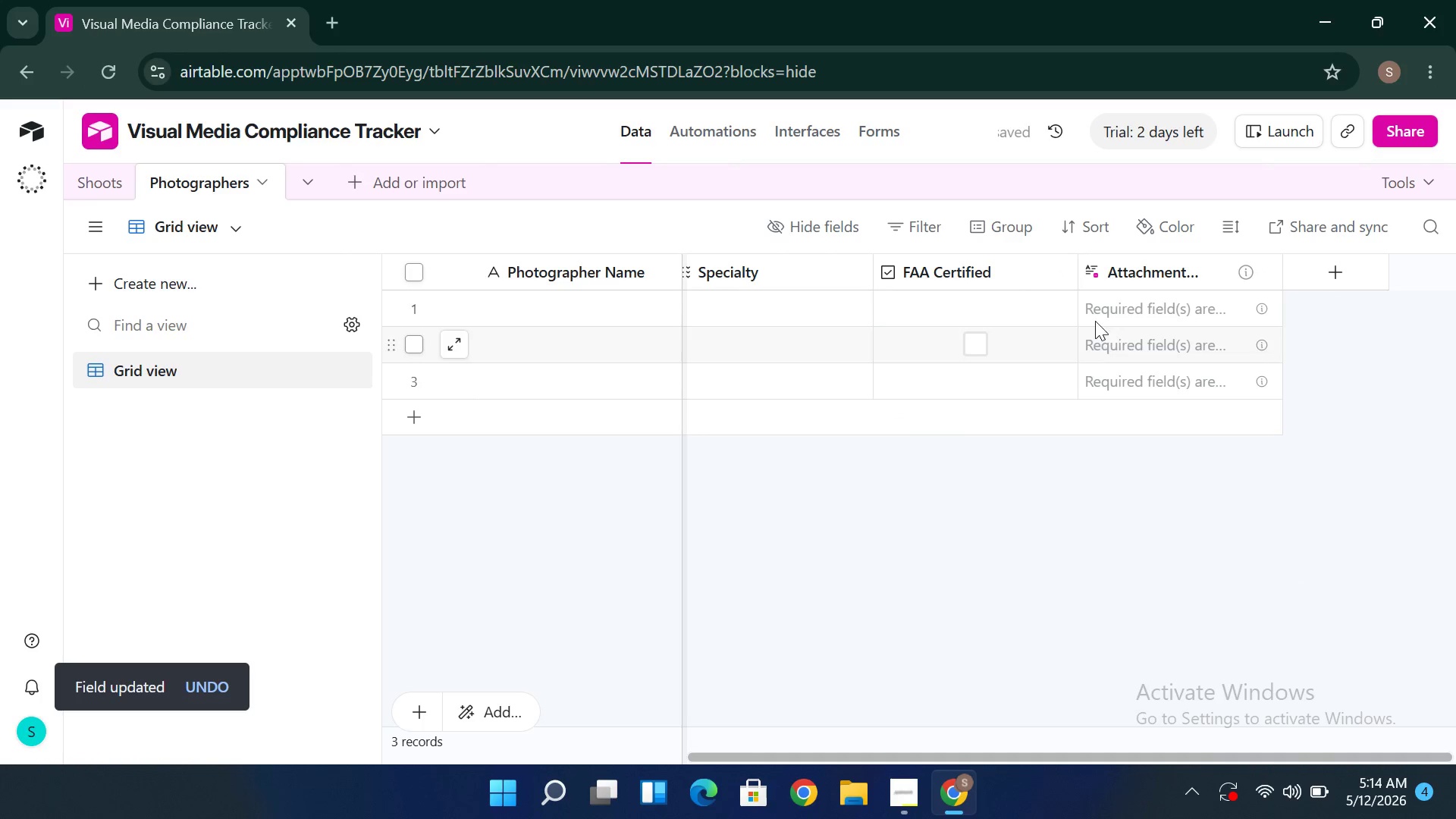 
left_click([1063, 286])
 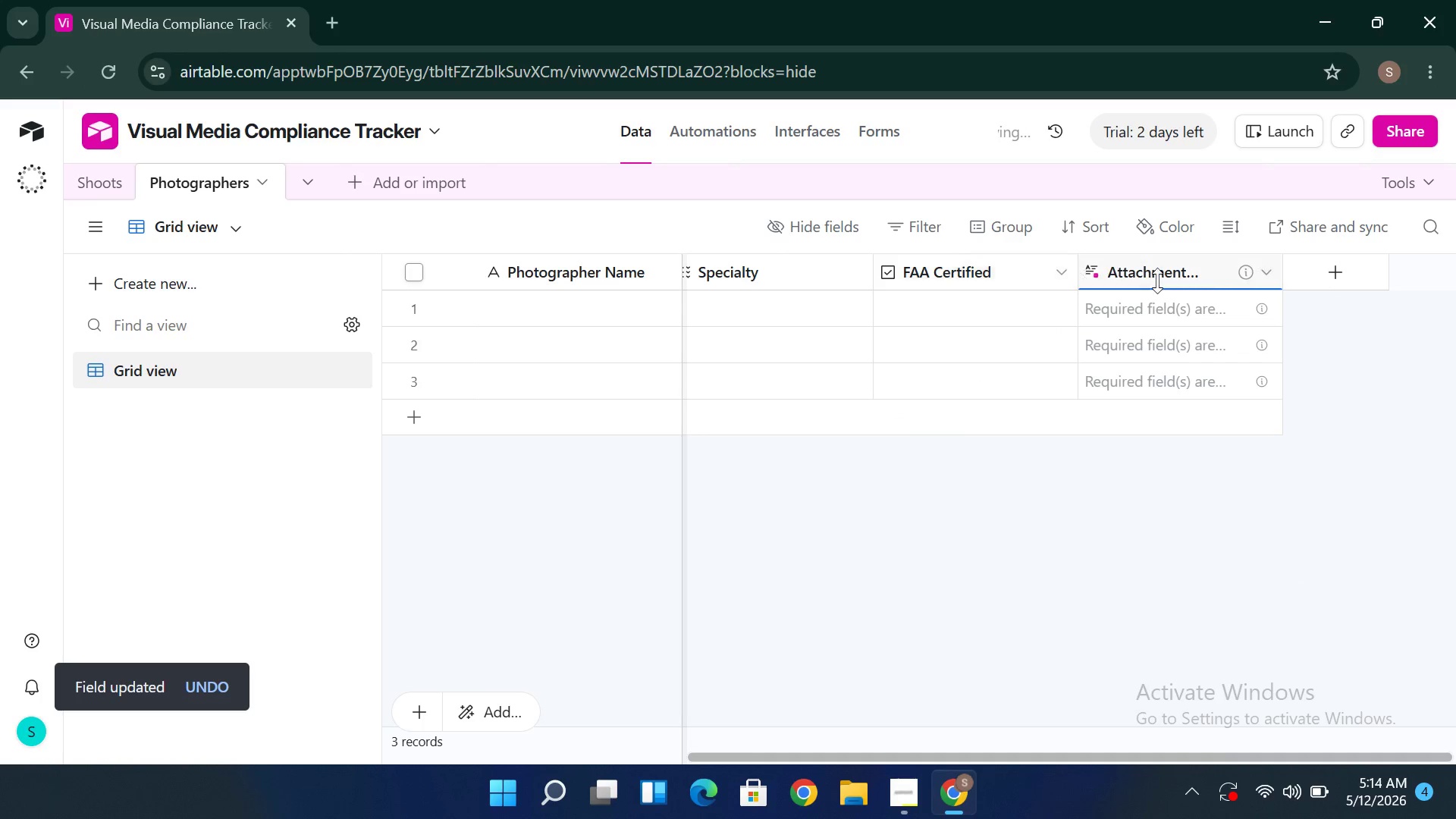 
mouse_move([1254, 302])
 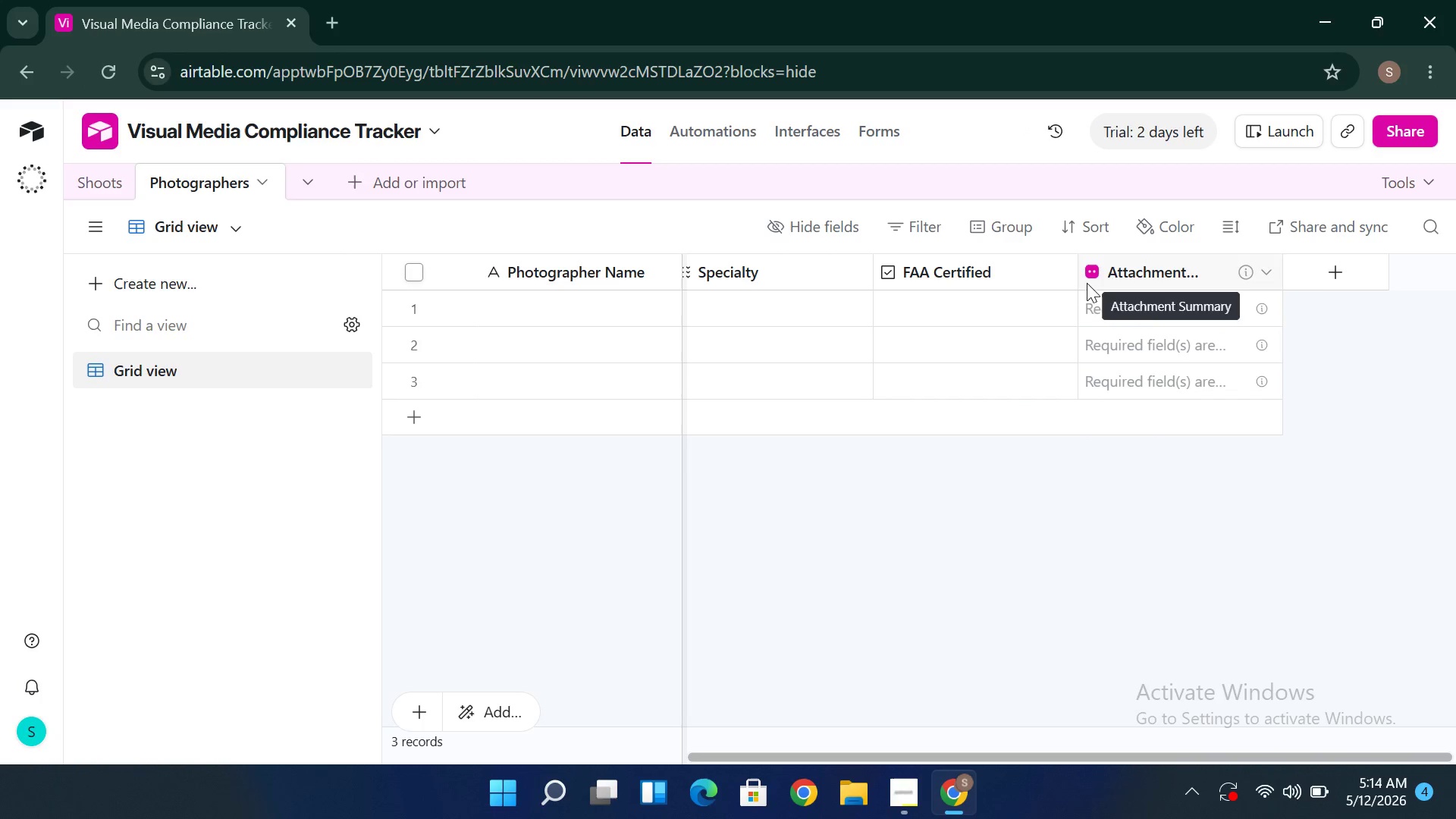 
wait(7.45)
 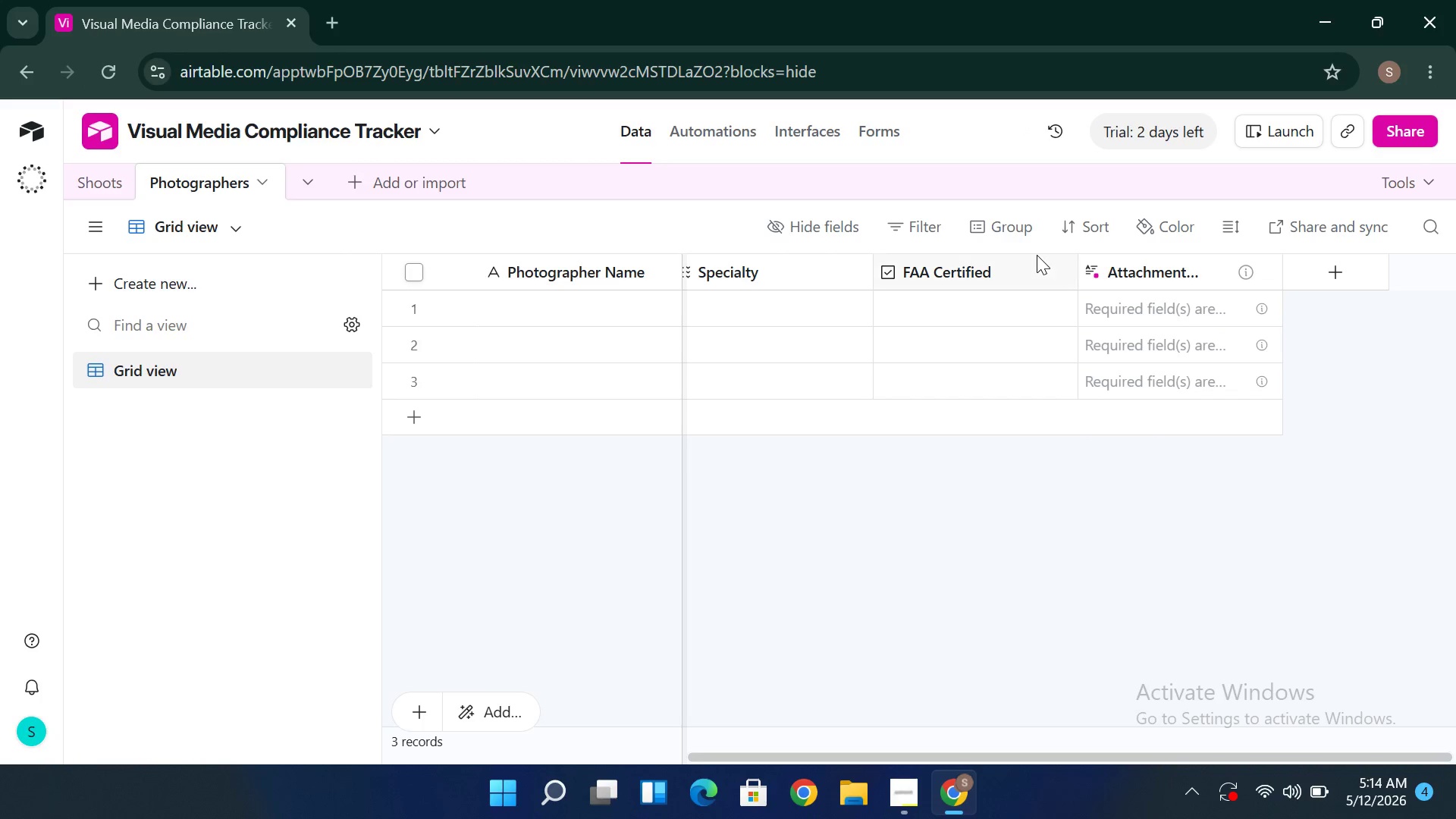 
left_click([1094, 281])
 